 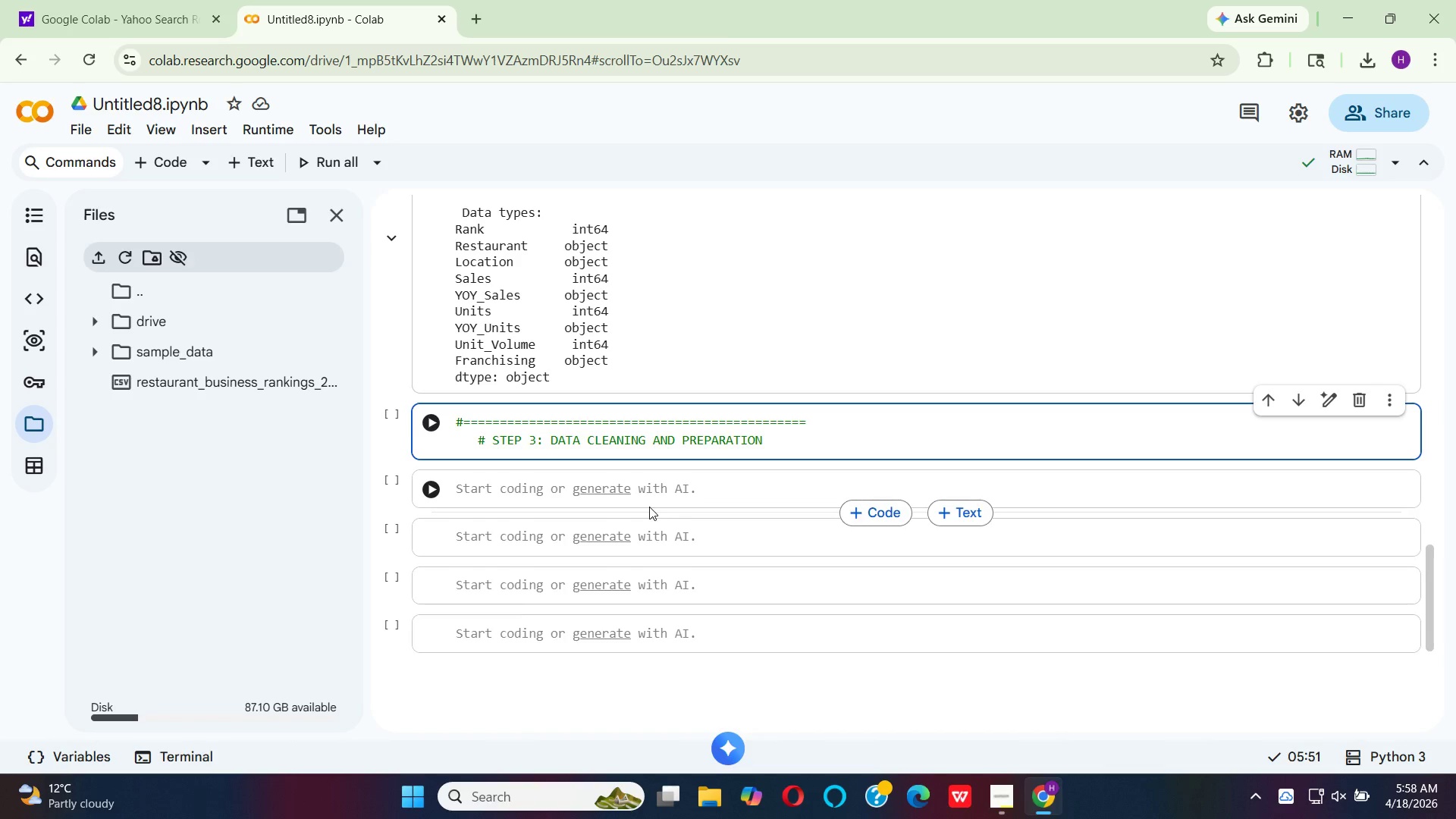 
key(Enter)
 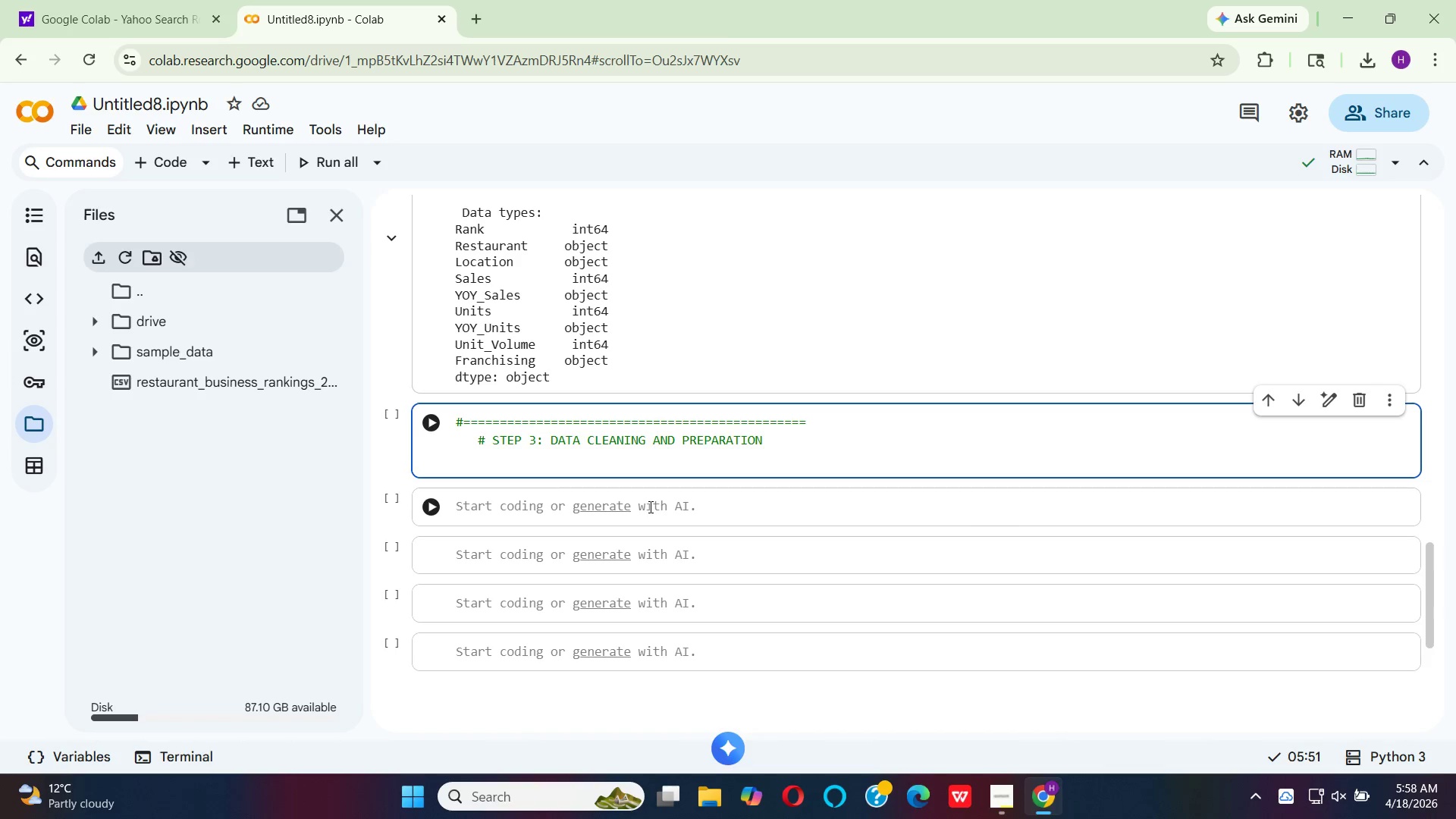 
key(Backspace)
 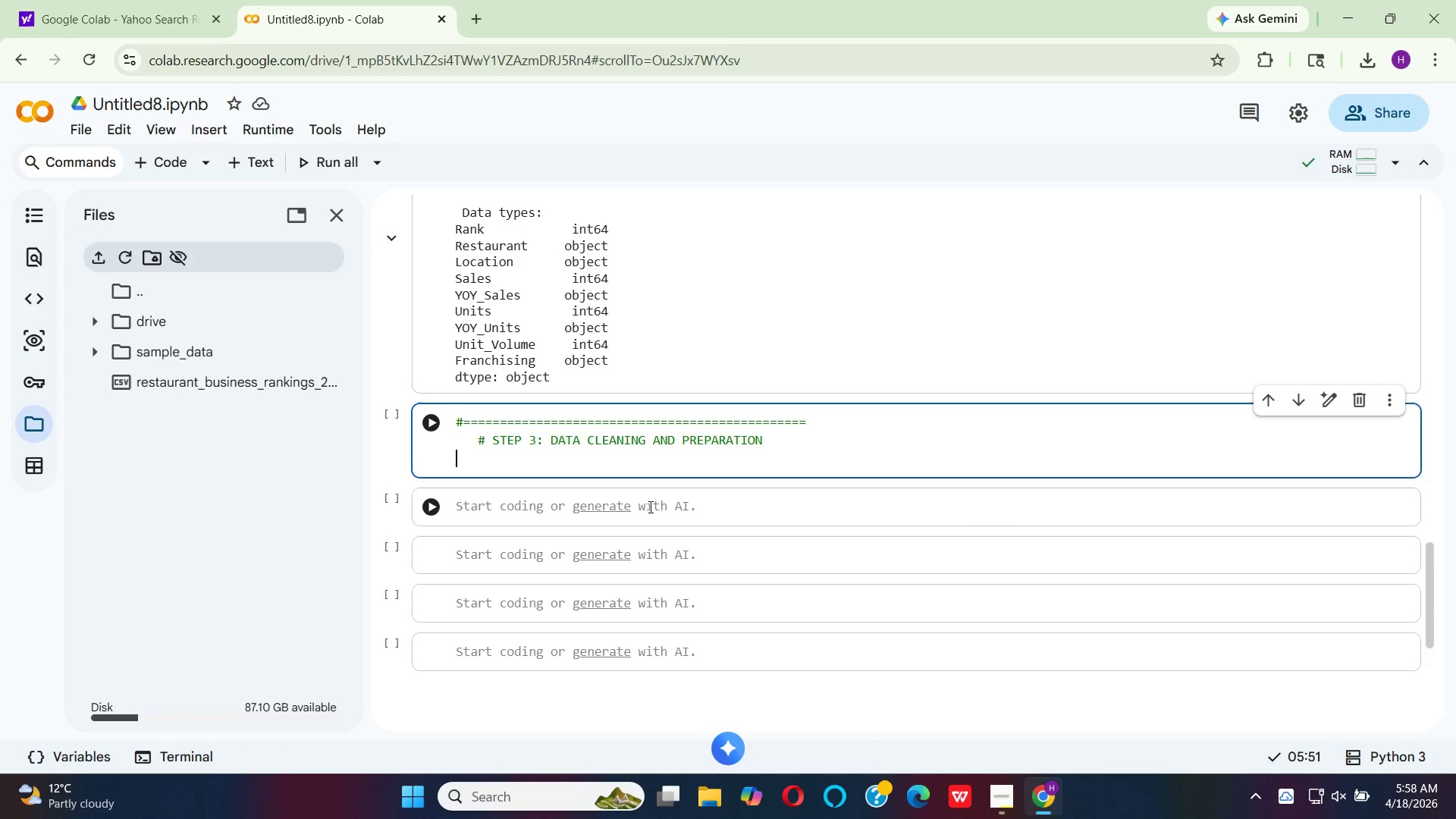 
key(Backspace)
 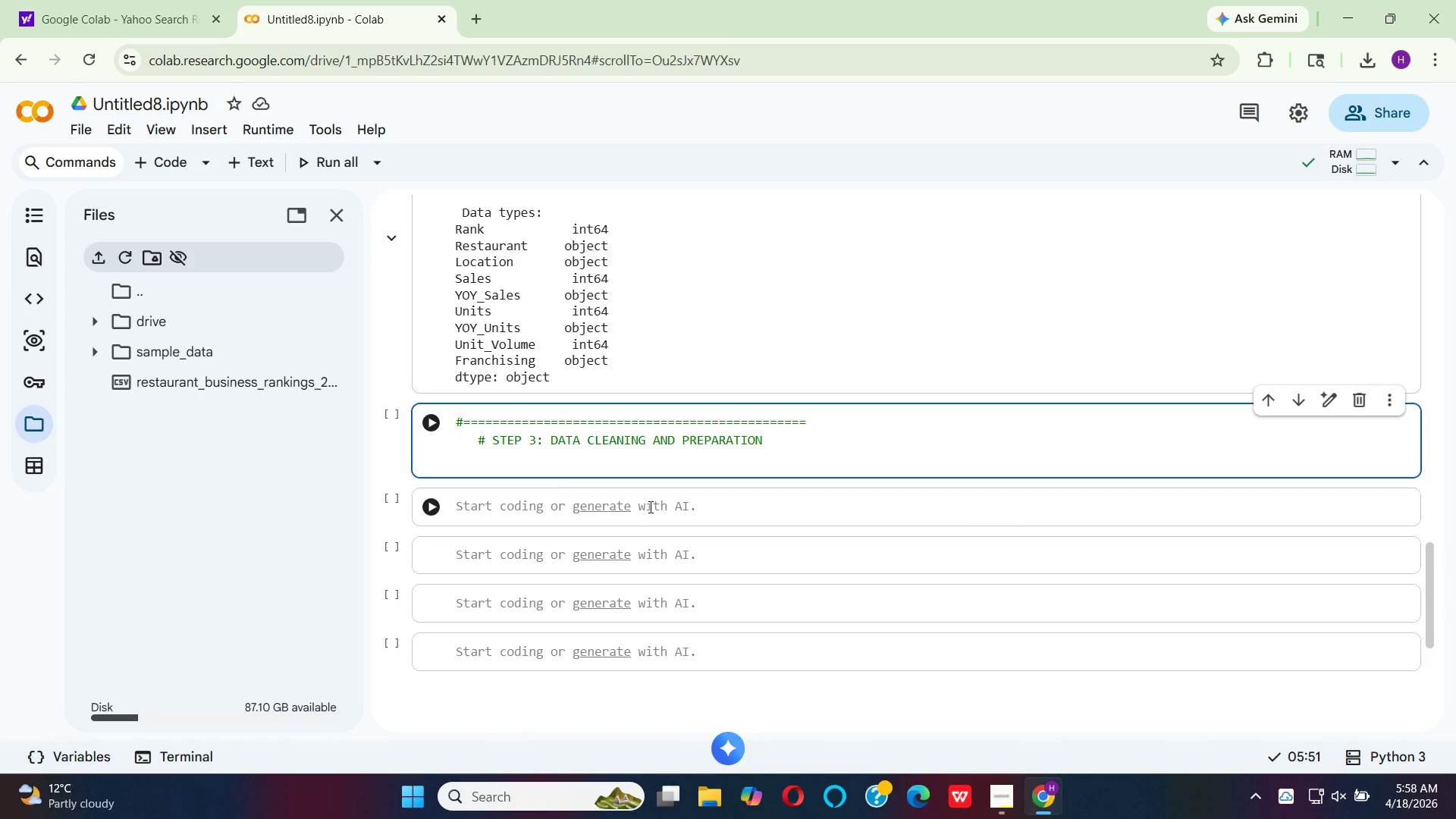 
key(Shift+3)
 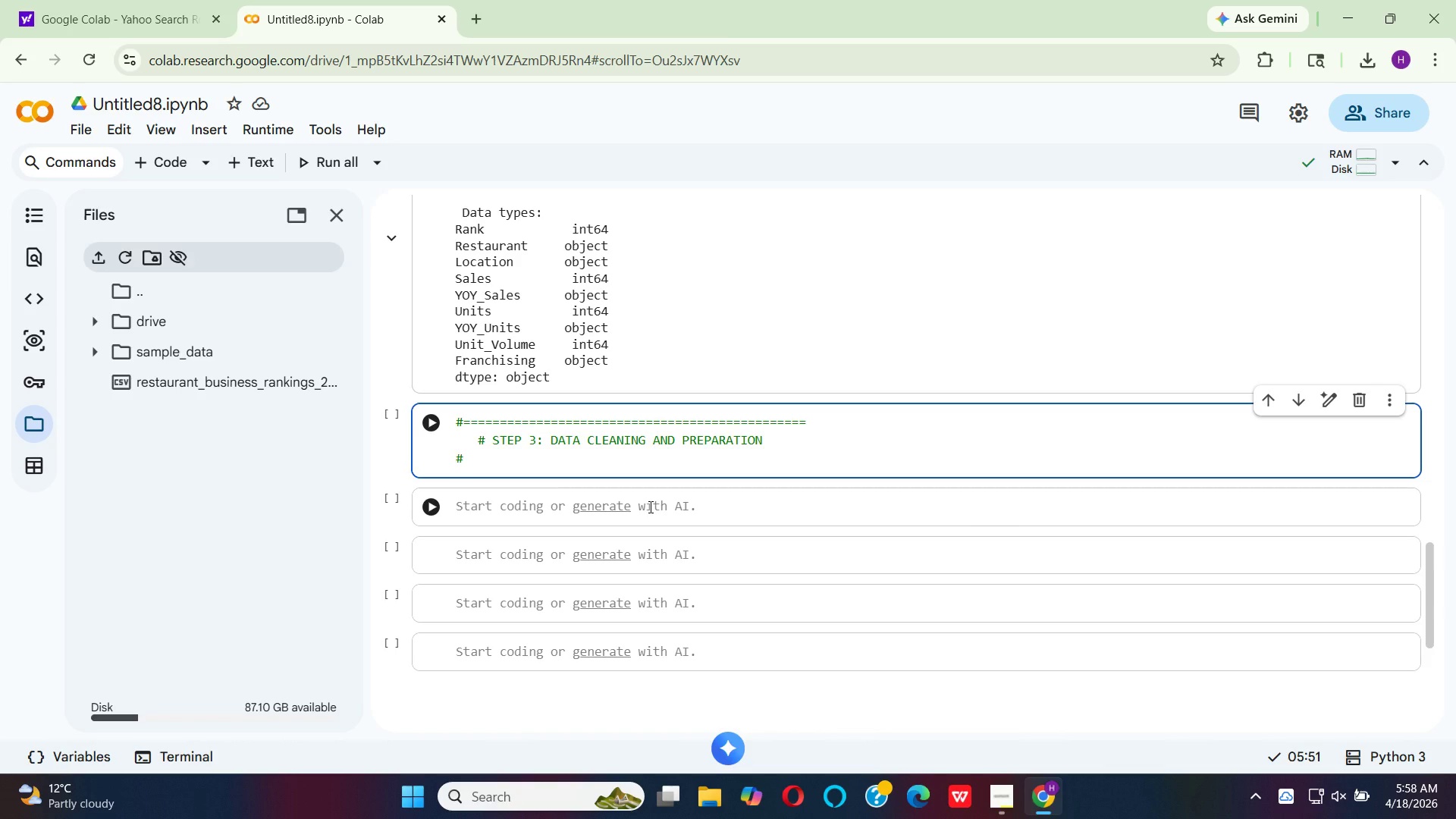 
hold_key(key=Equal, duration=1.5)
 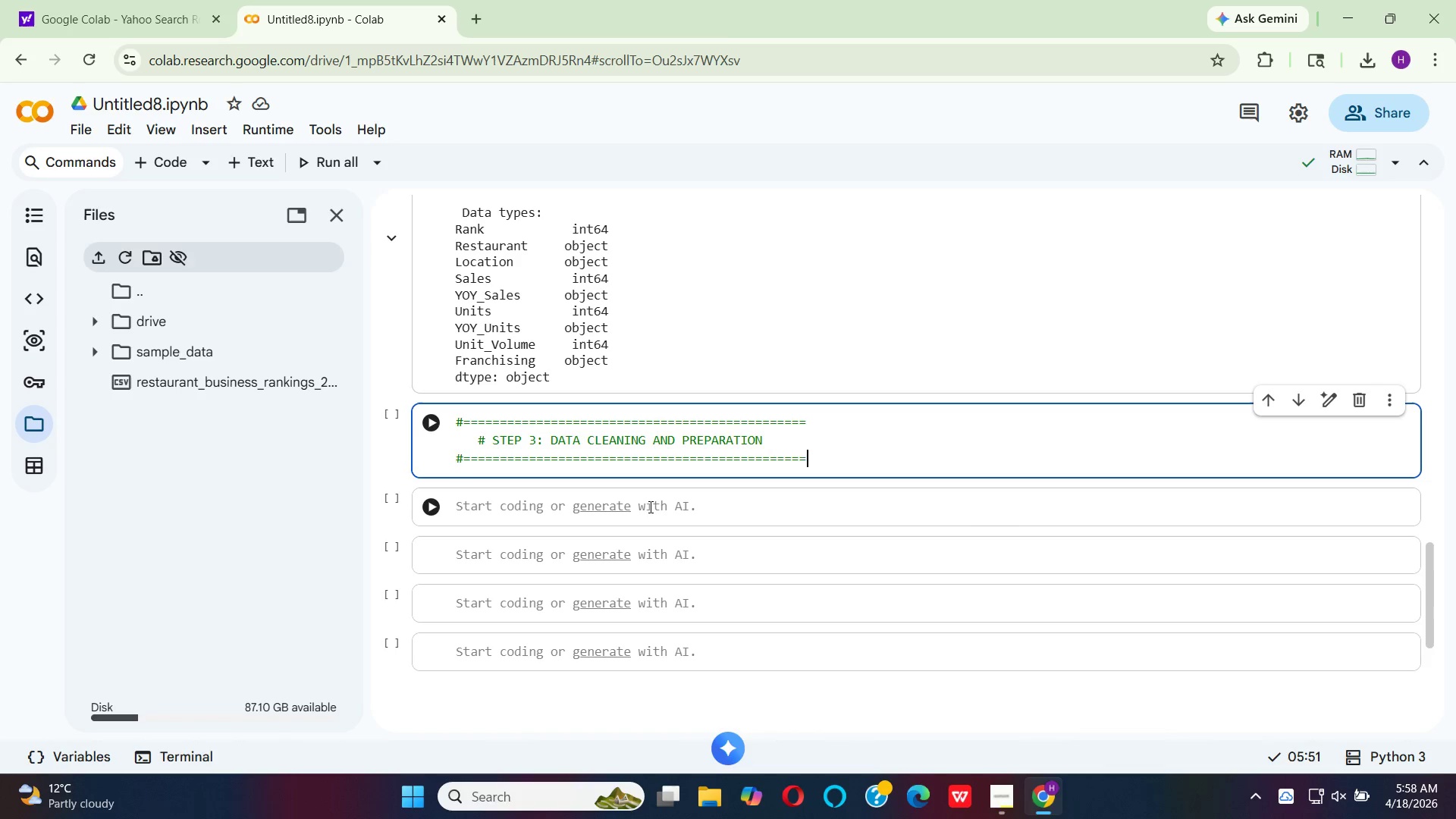 
hold_key(key=Equal, duration=0.59)
 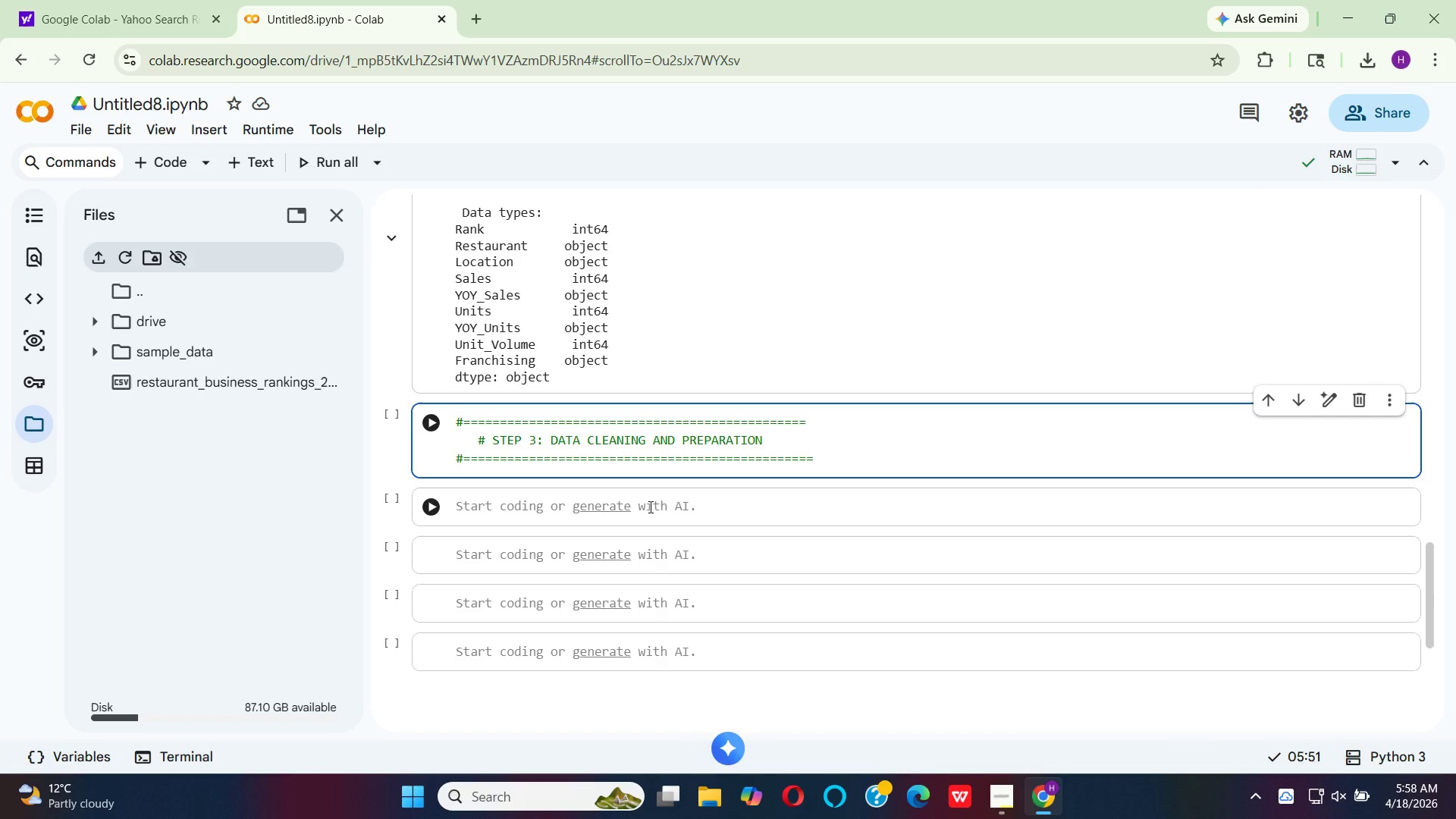 
key(Backspace)
 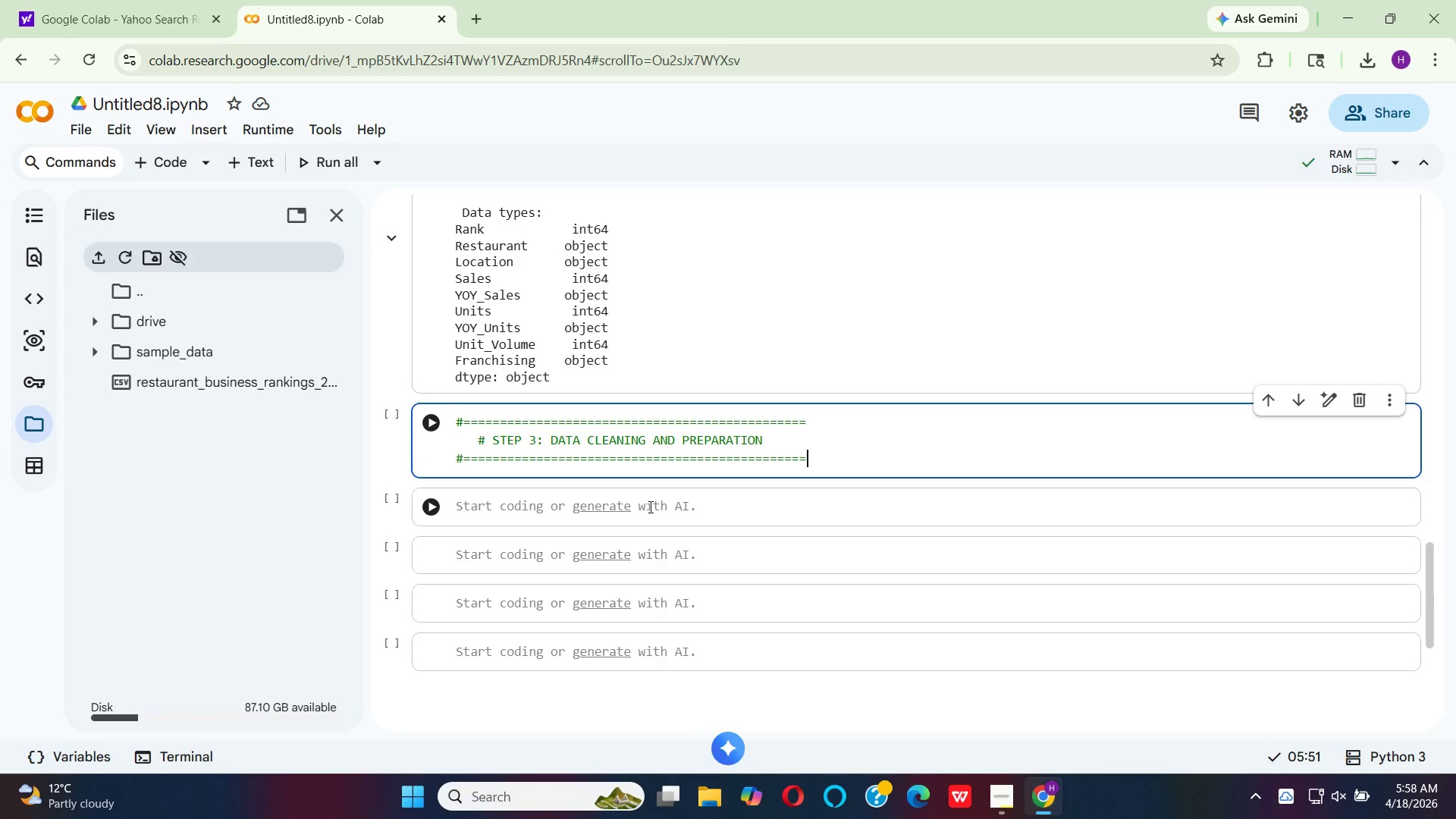 
key(Backspace)
 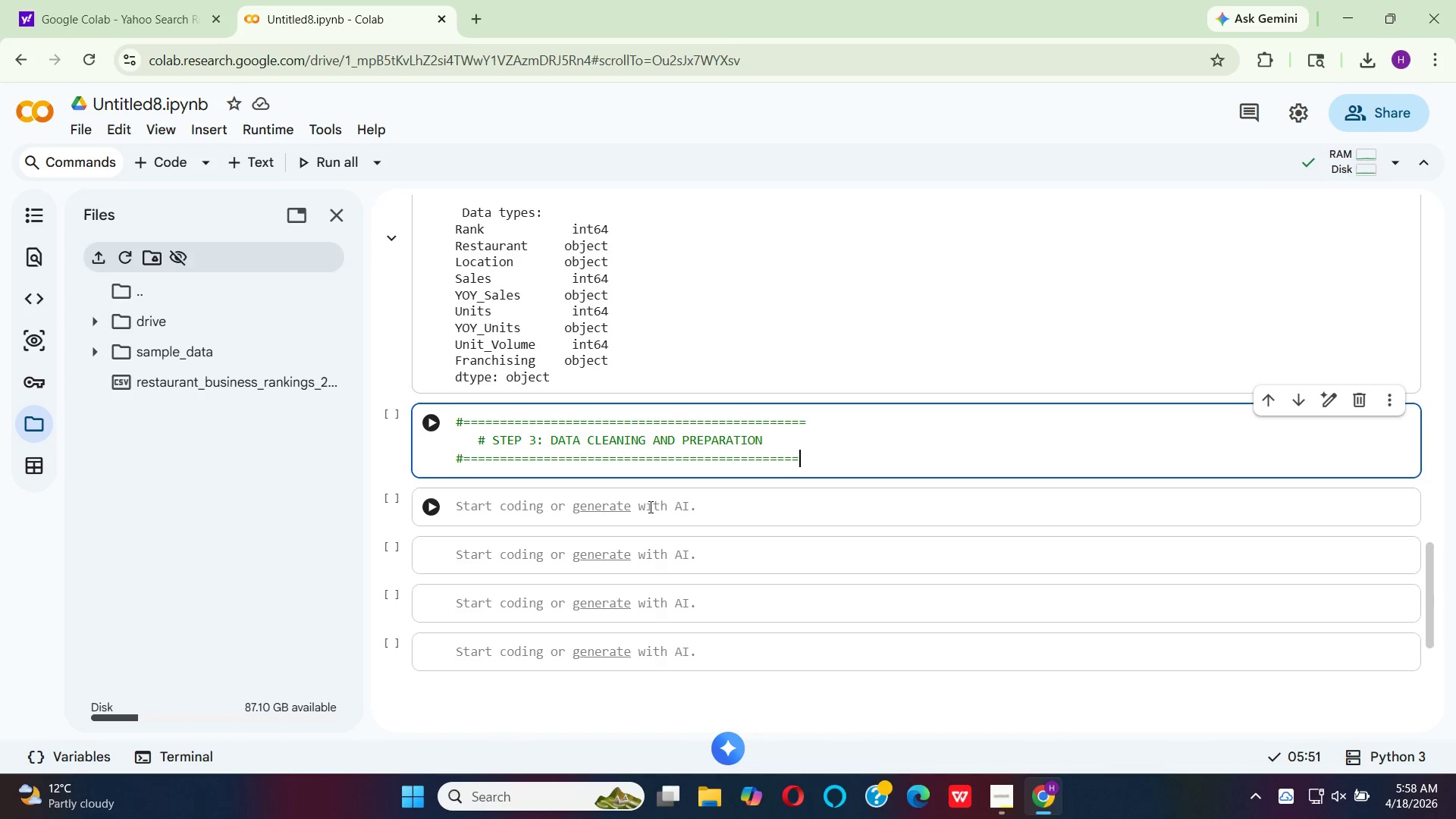 
key(Equal)
 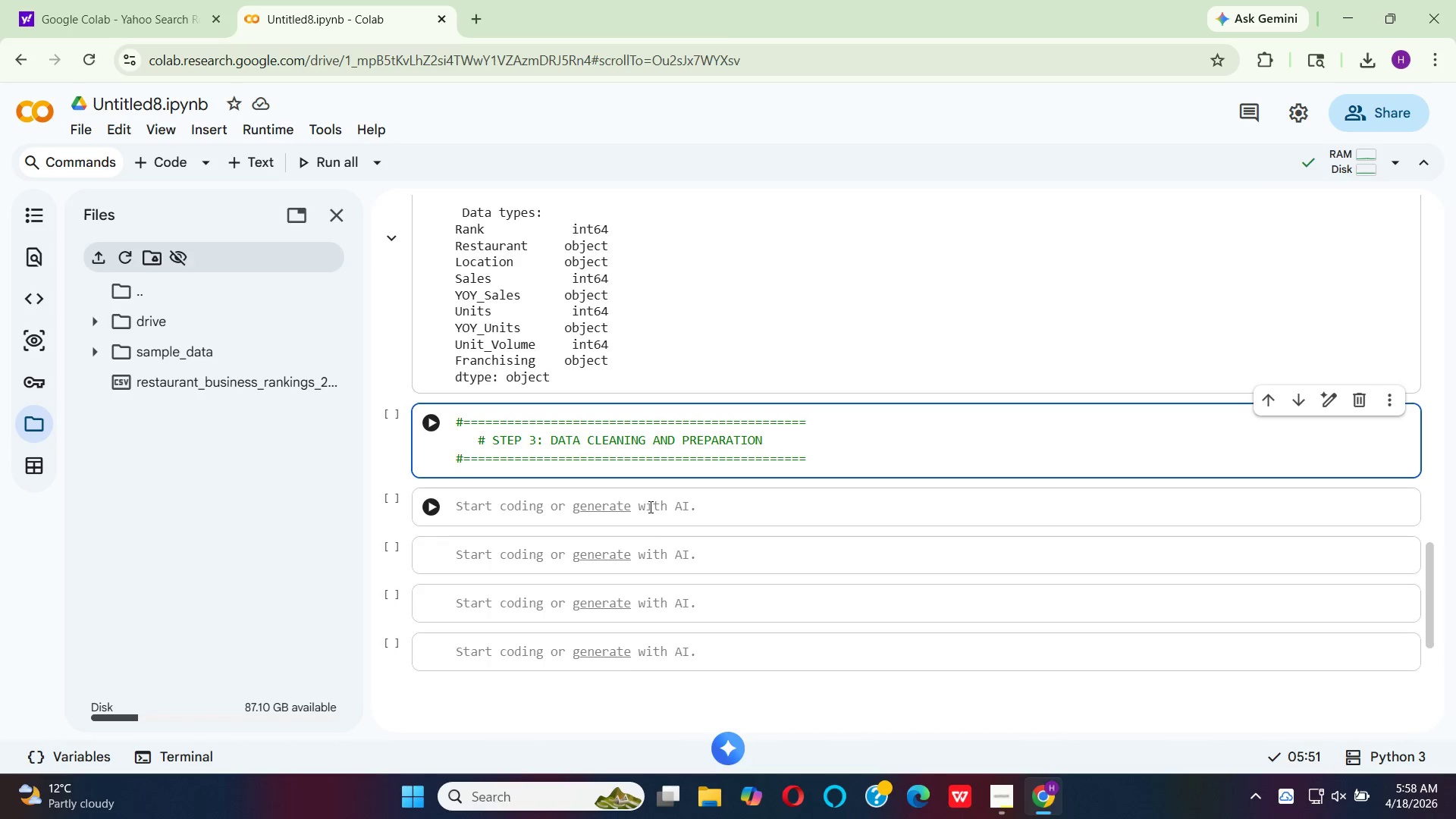 
key(Enter)
 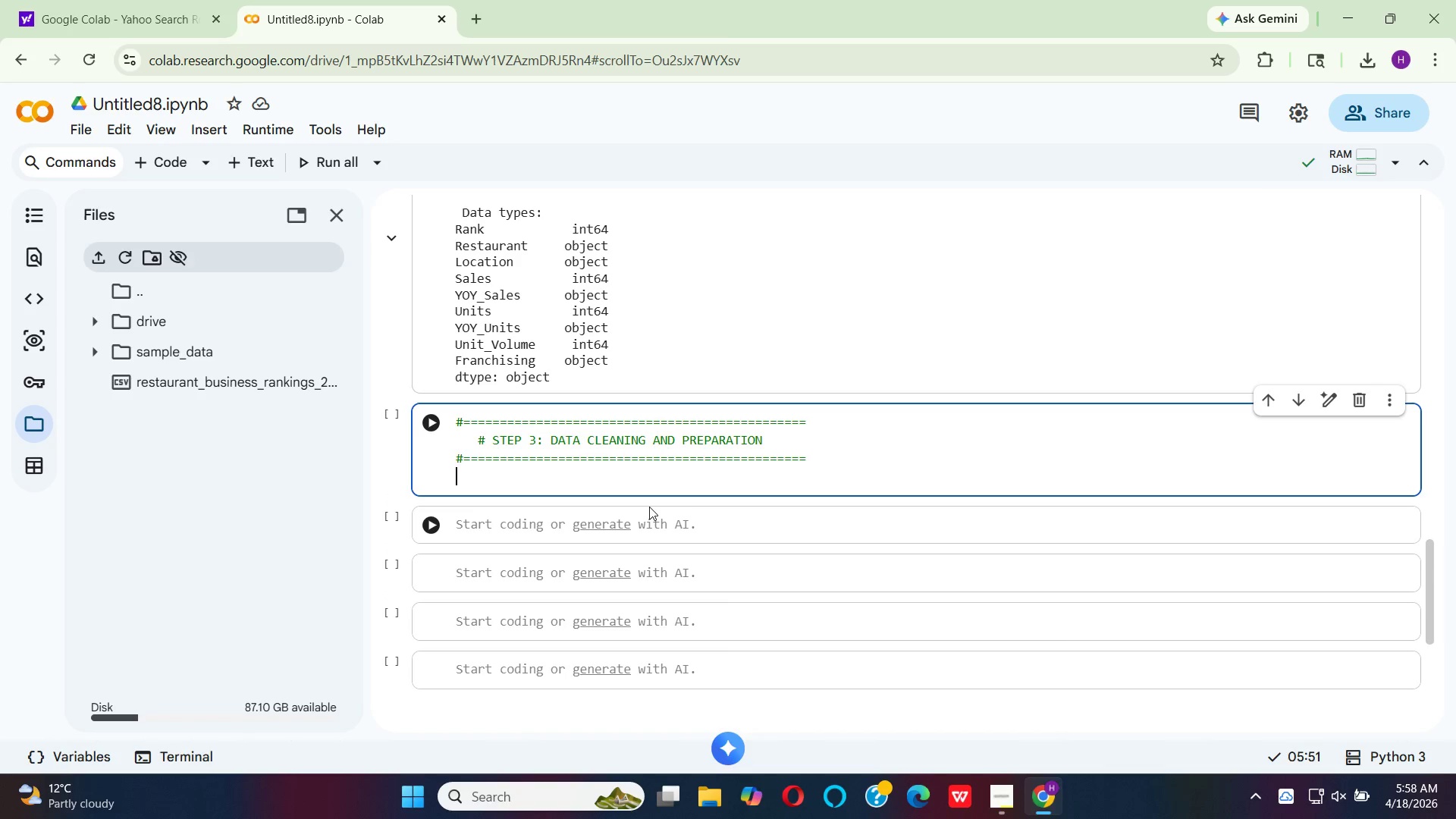 
type(print)
 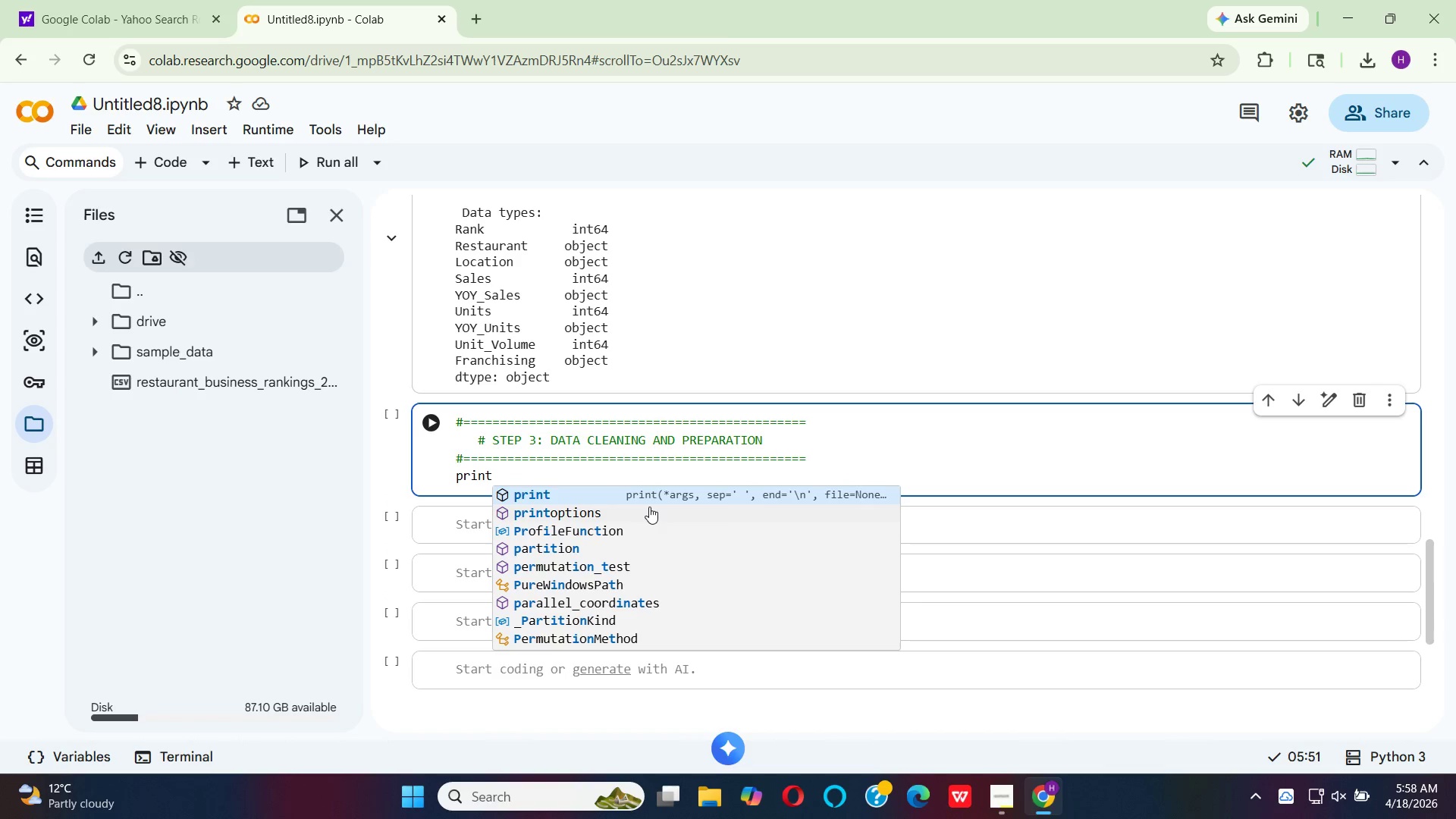 
key(Enter)
 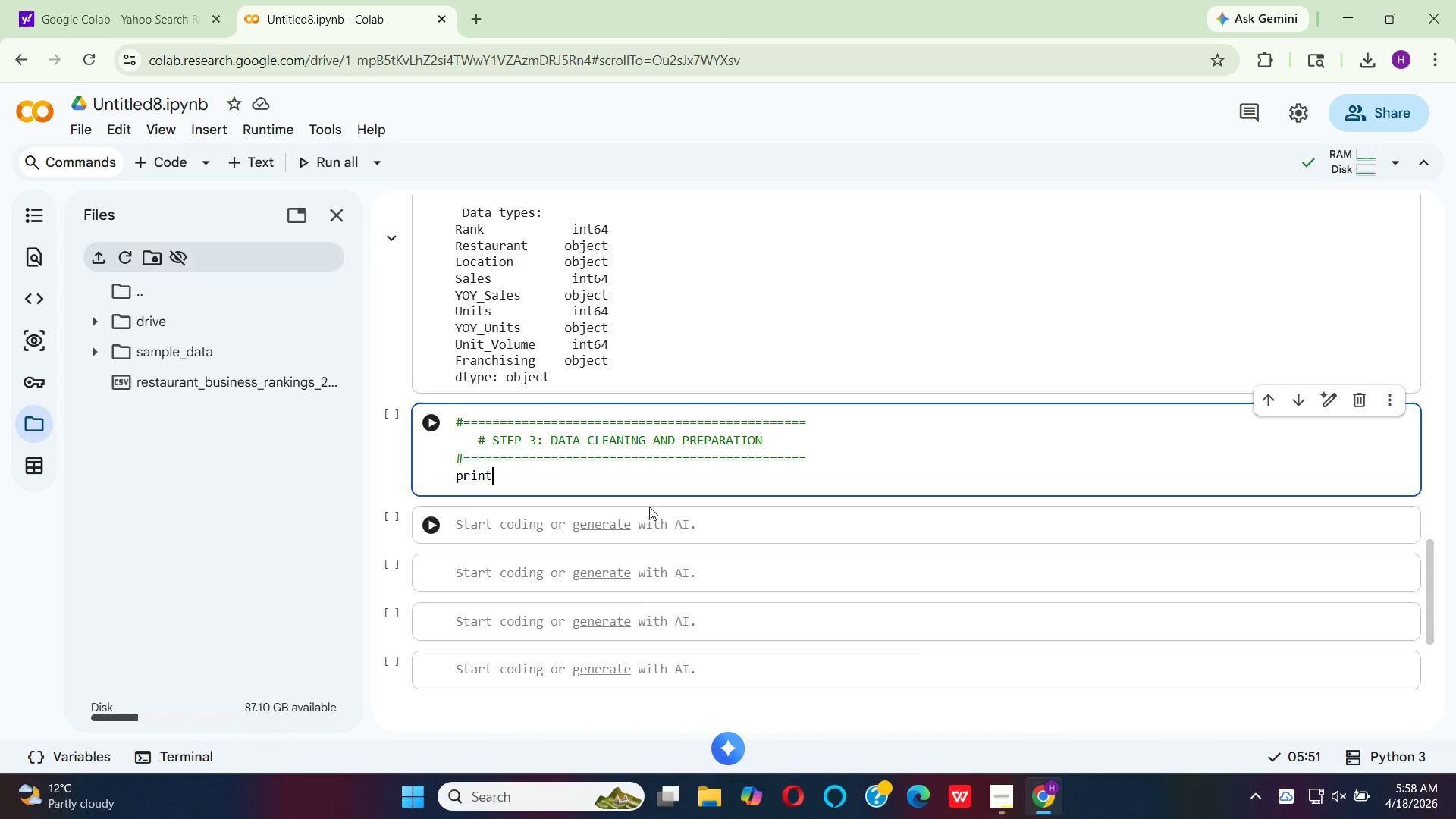 
key(Shift+9)
 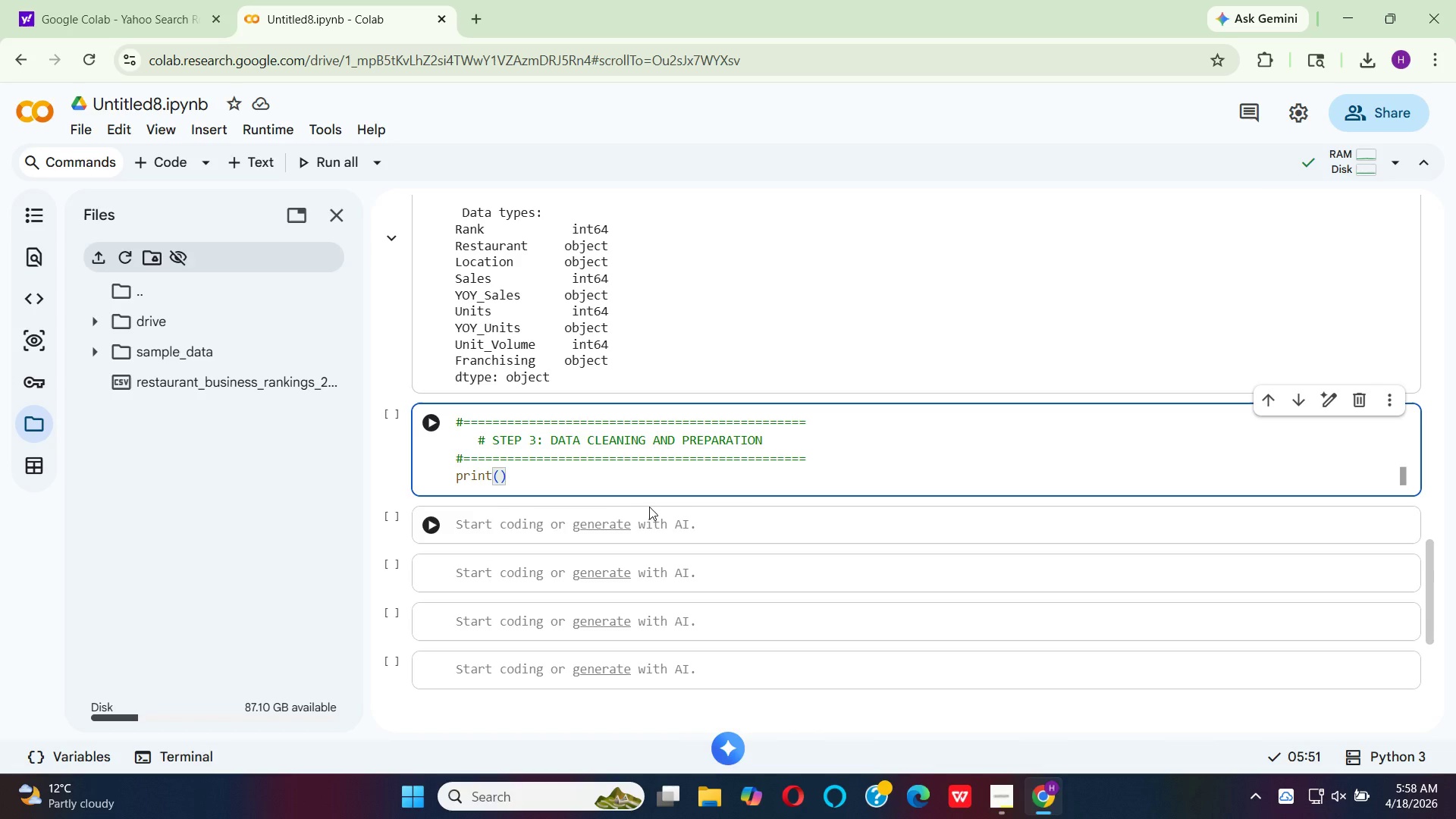 
key(Shift+Quote)
 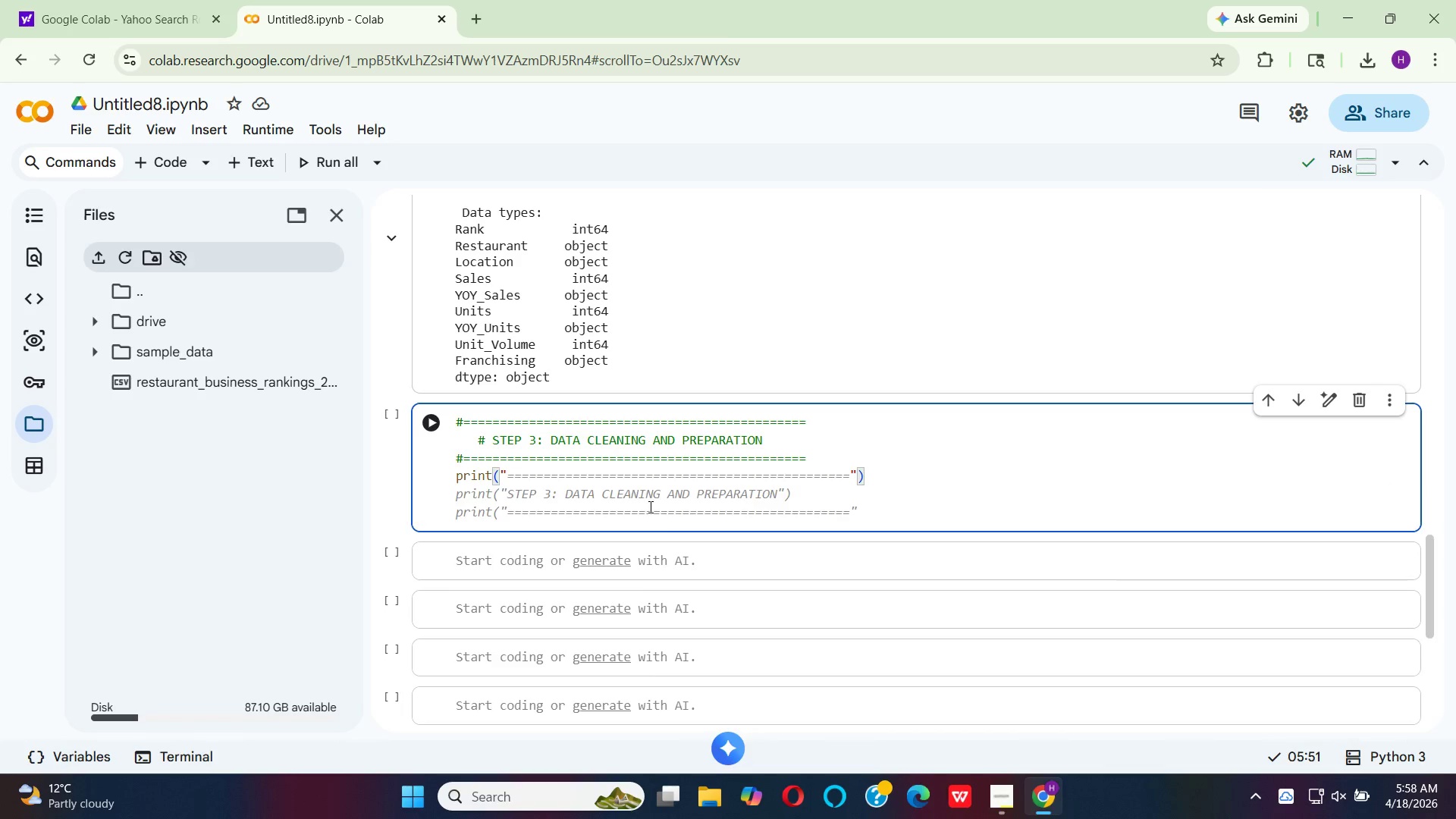 
key(Backslash)
 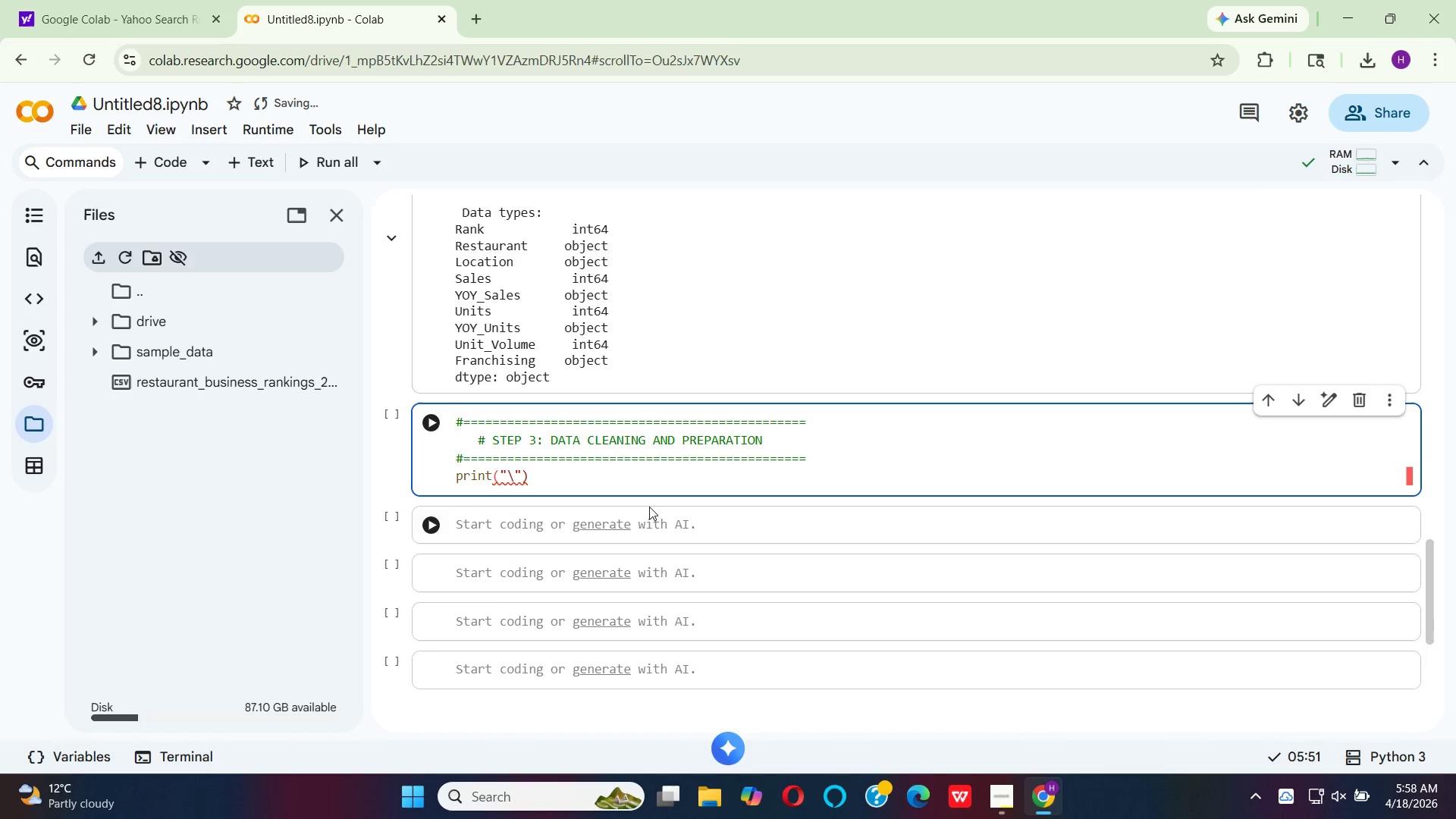 
wait(5.17)
 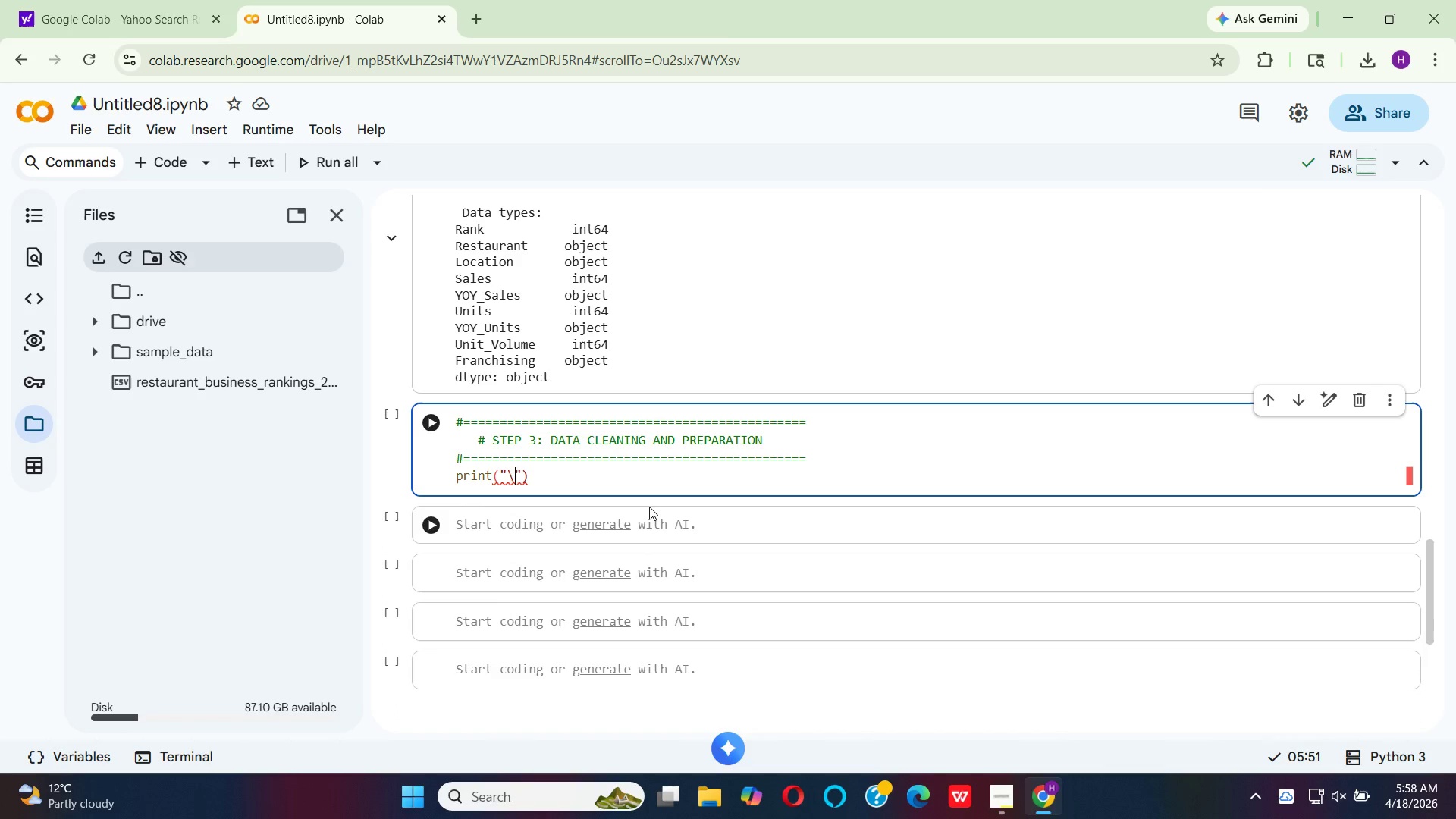 
scroll: coordinate [688, 358], scroll_direction: up, amount: 8.0
 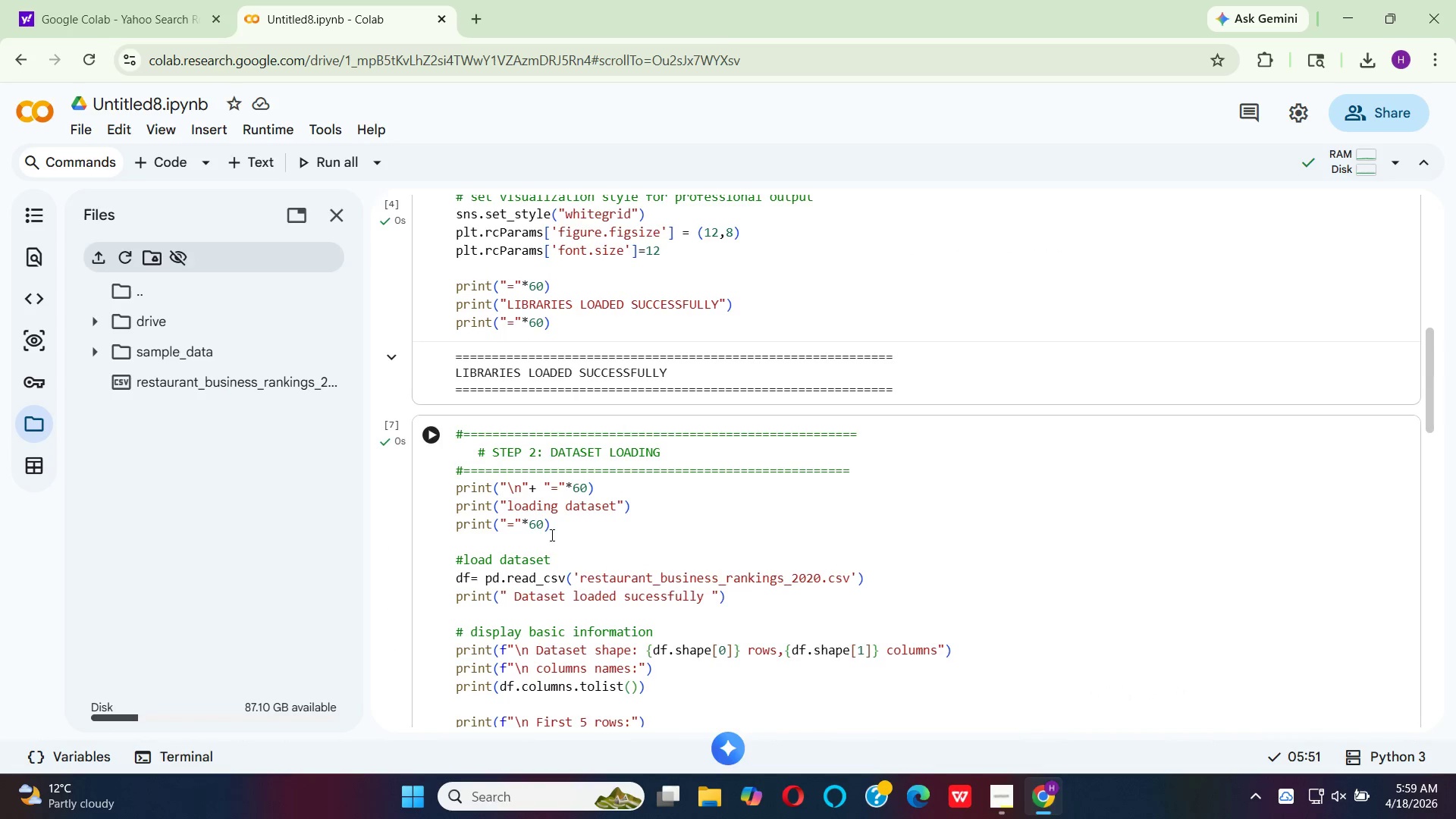 
left_click_drag(start_coordinate=[551, 529], to_coordinate=[438, 494])
 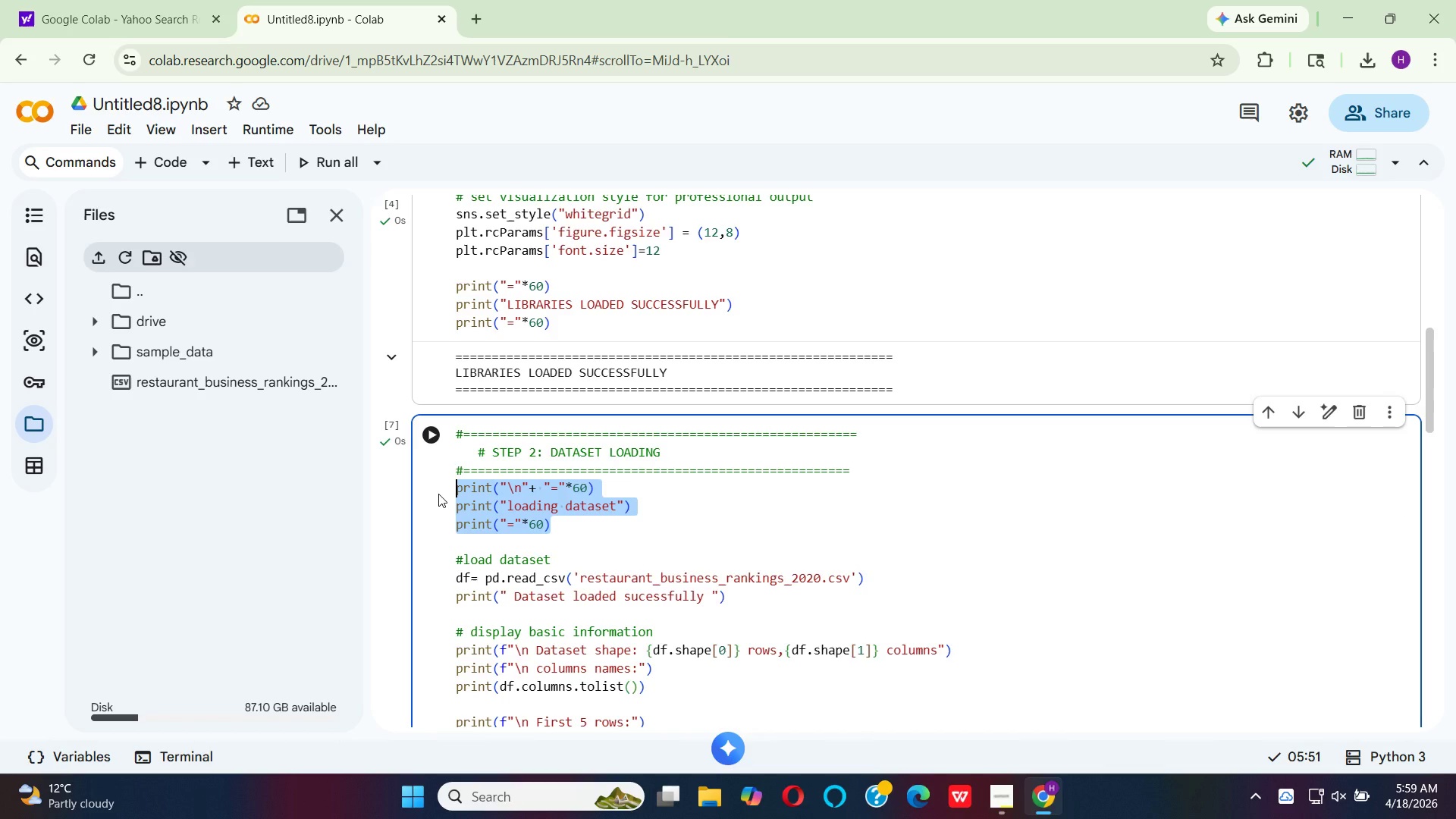 
key(Control+C)
 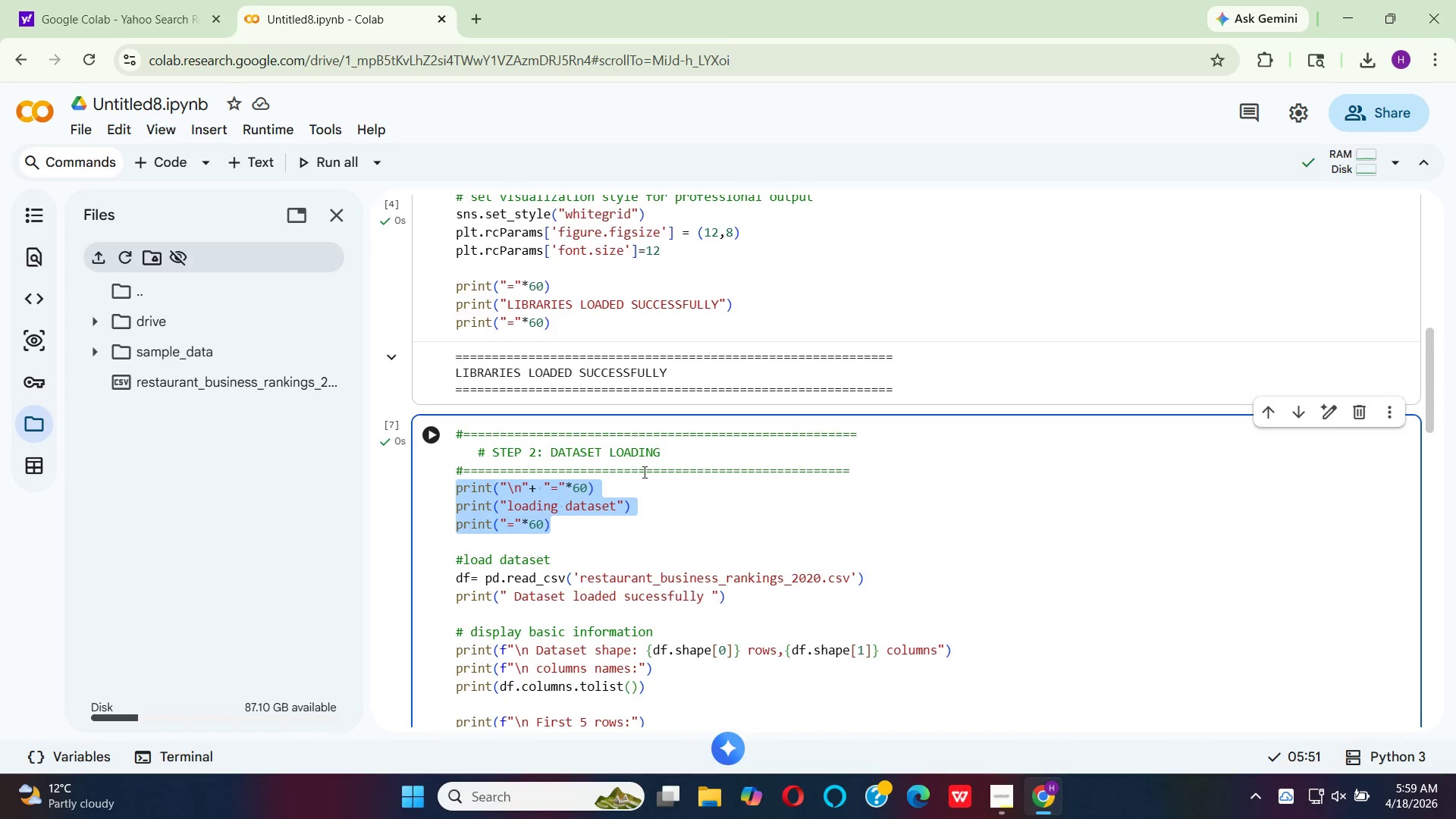 
scroll: coordinate [723, 526], scroll_direction: down, amount: 11.0
 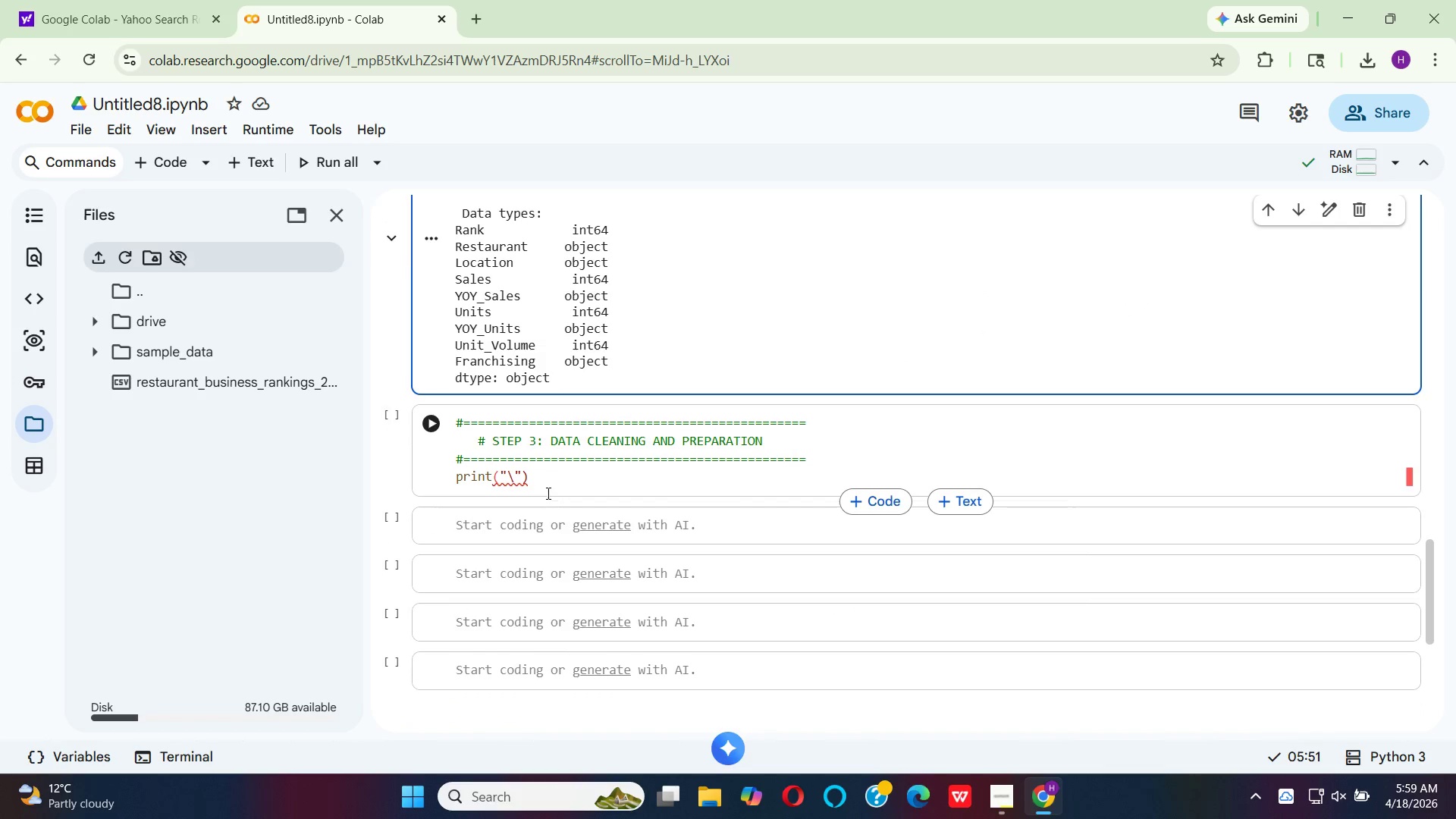 
left_click_drag(start_coordinate=[544, 485], to_coordinate=[438, 485])
 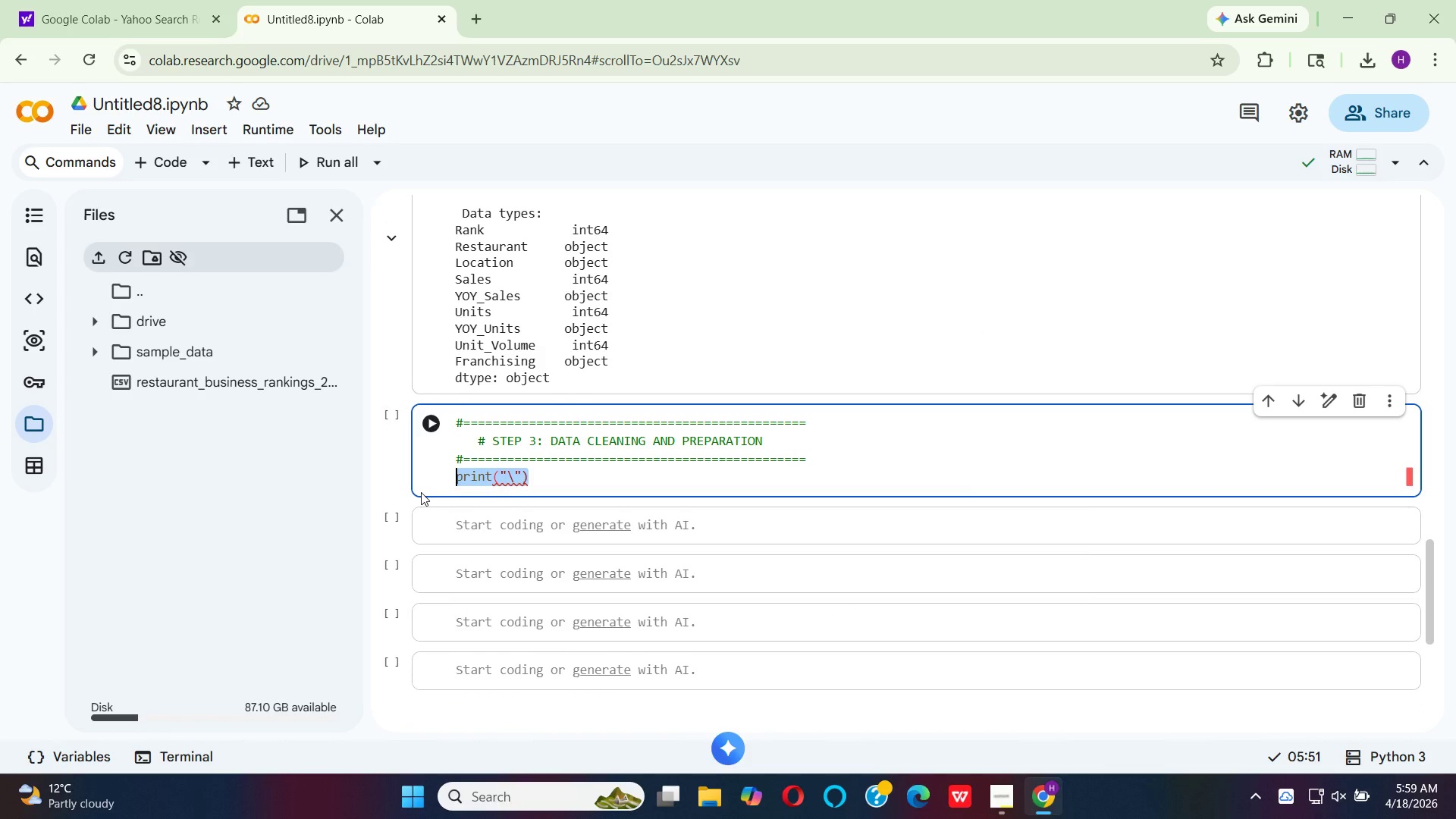 
key(Control+V)
 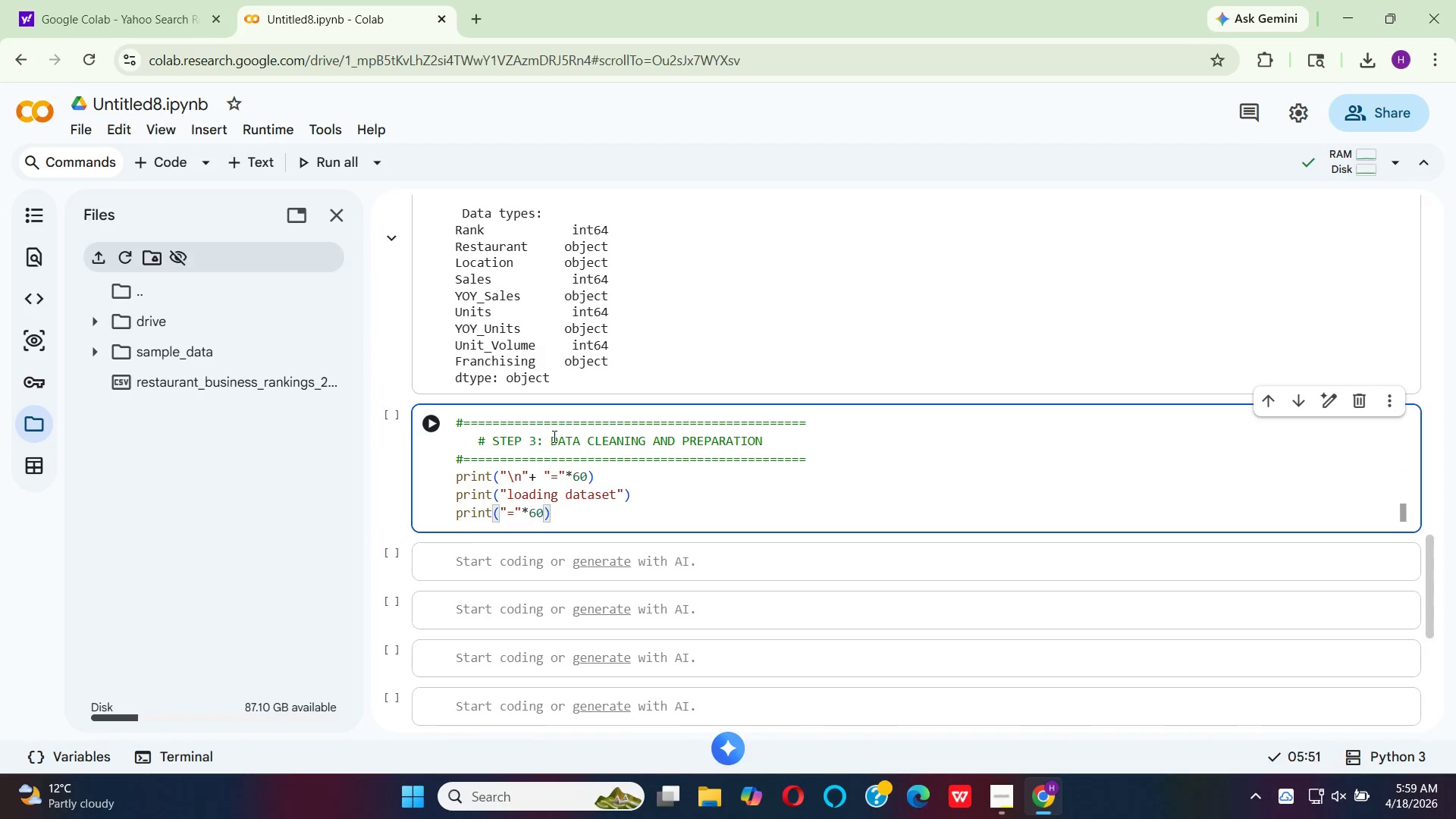 
left_click_drag(start_coordinate=[551, 439], to_coordinate=[773, 445])
 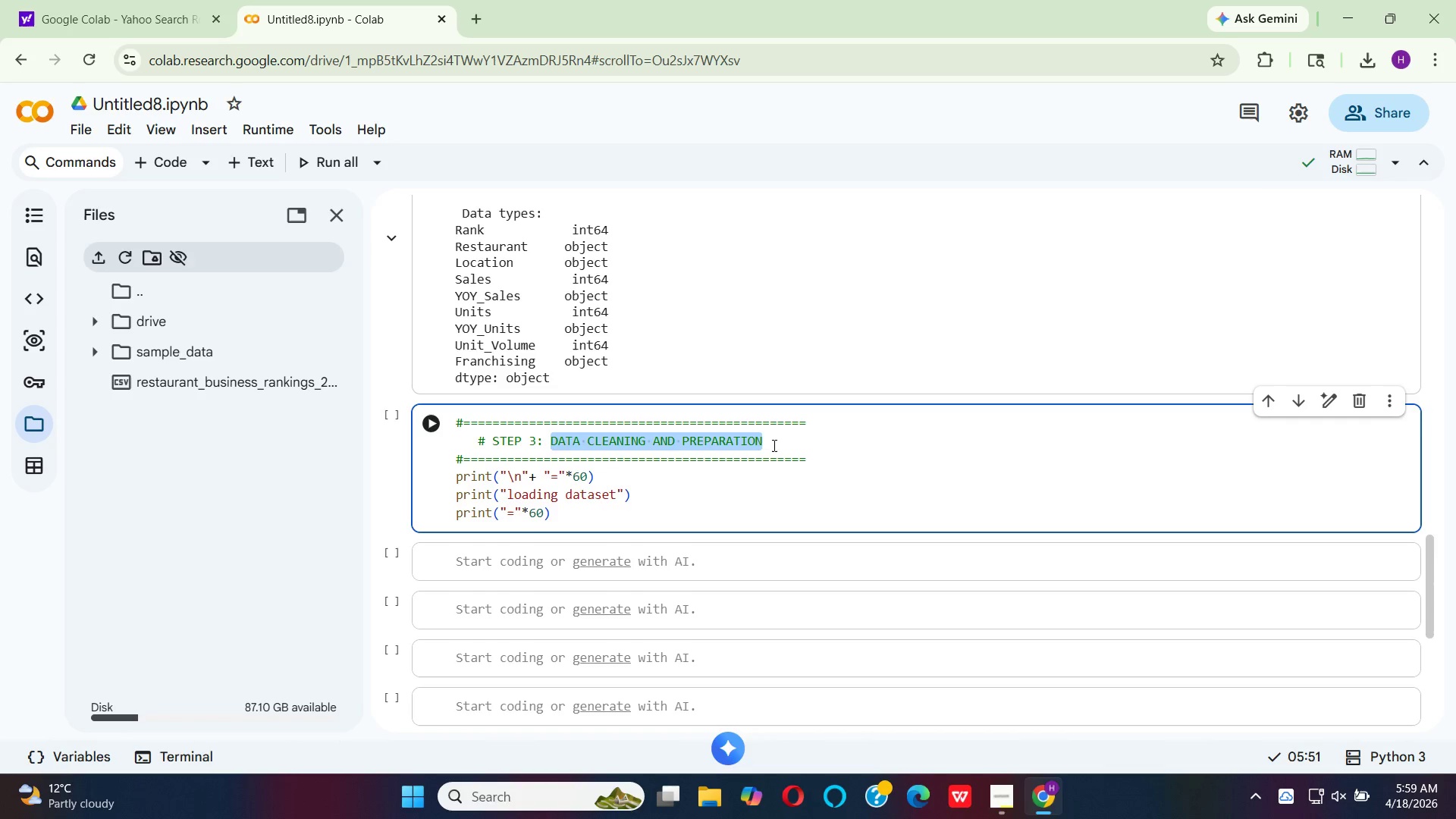 
key(Control+C)
 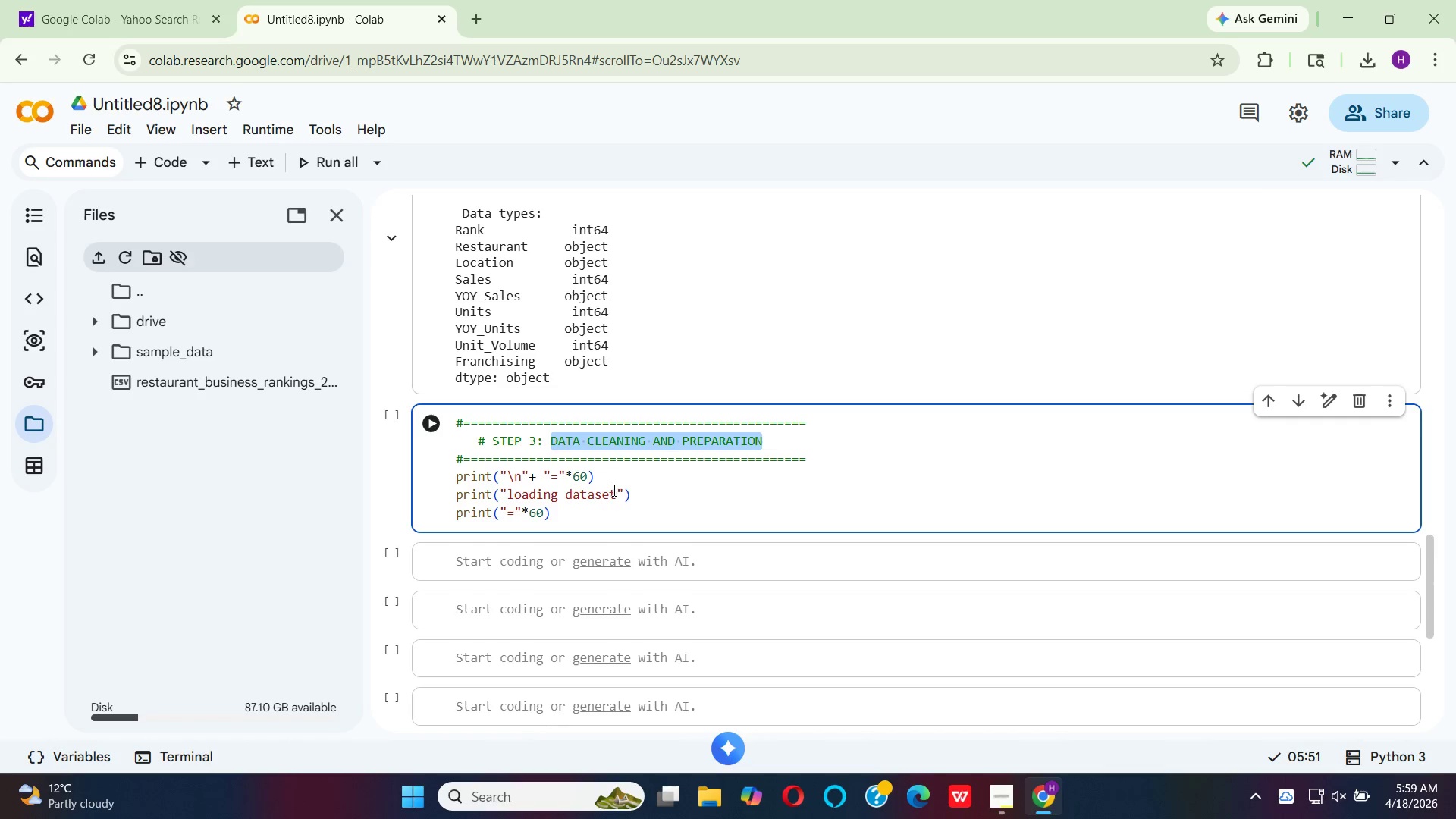 
left_click_drag(start_coordinate=[619, 490], to_coordinate=[509, 498])
 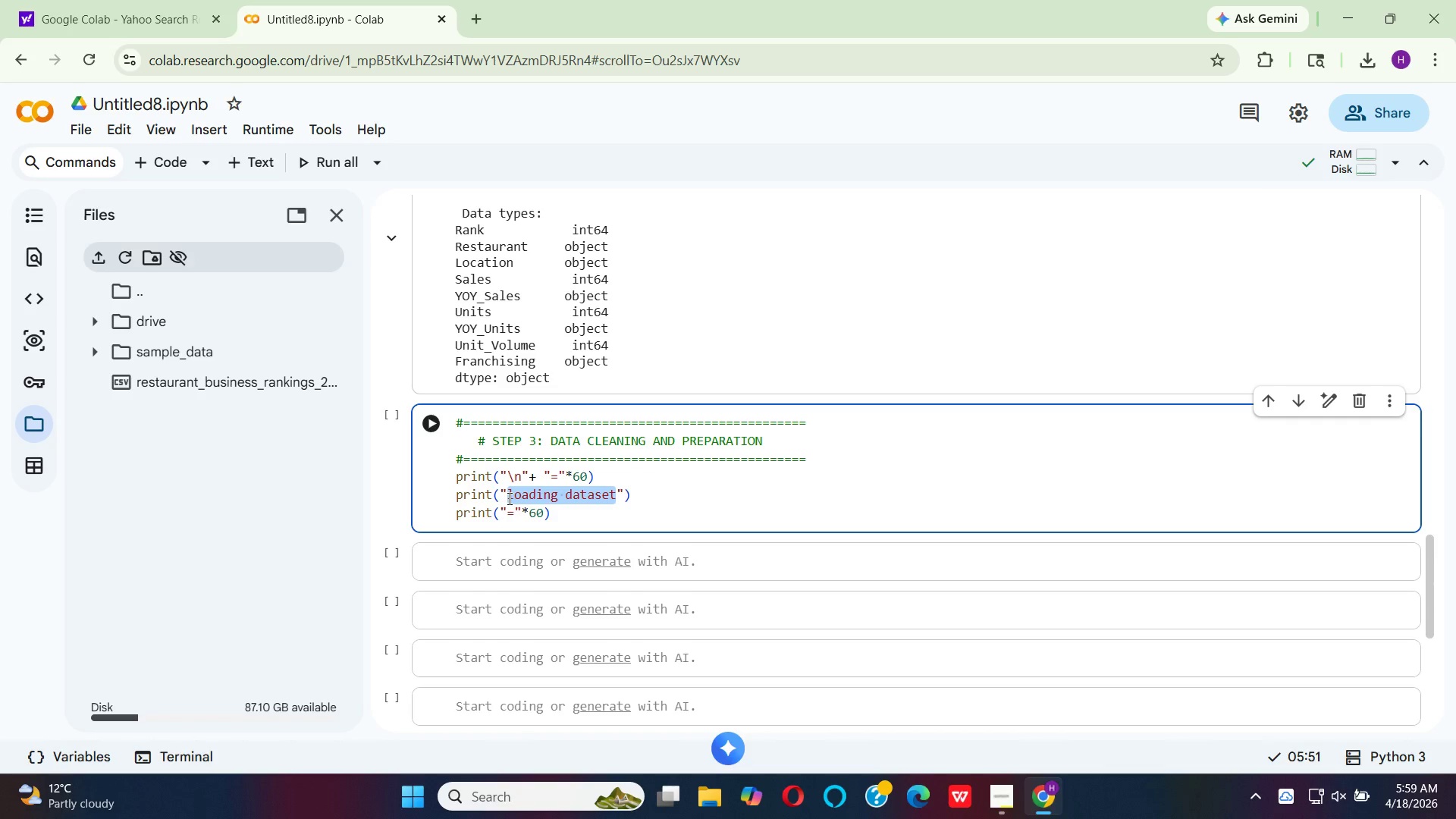 
key(Control+V)
 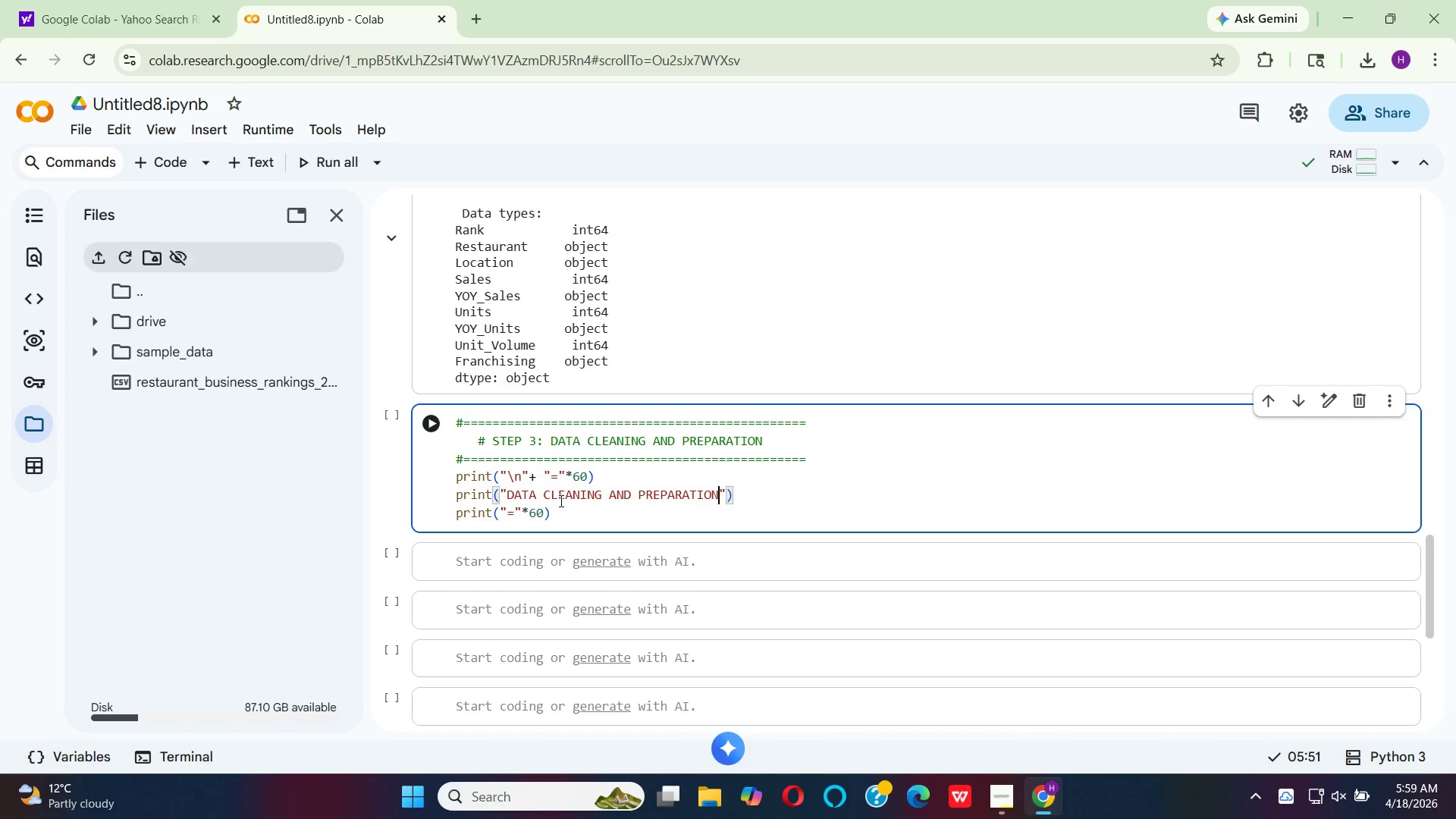 
left_click([563, 507])
 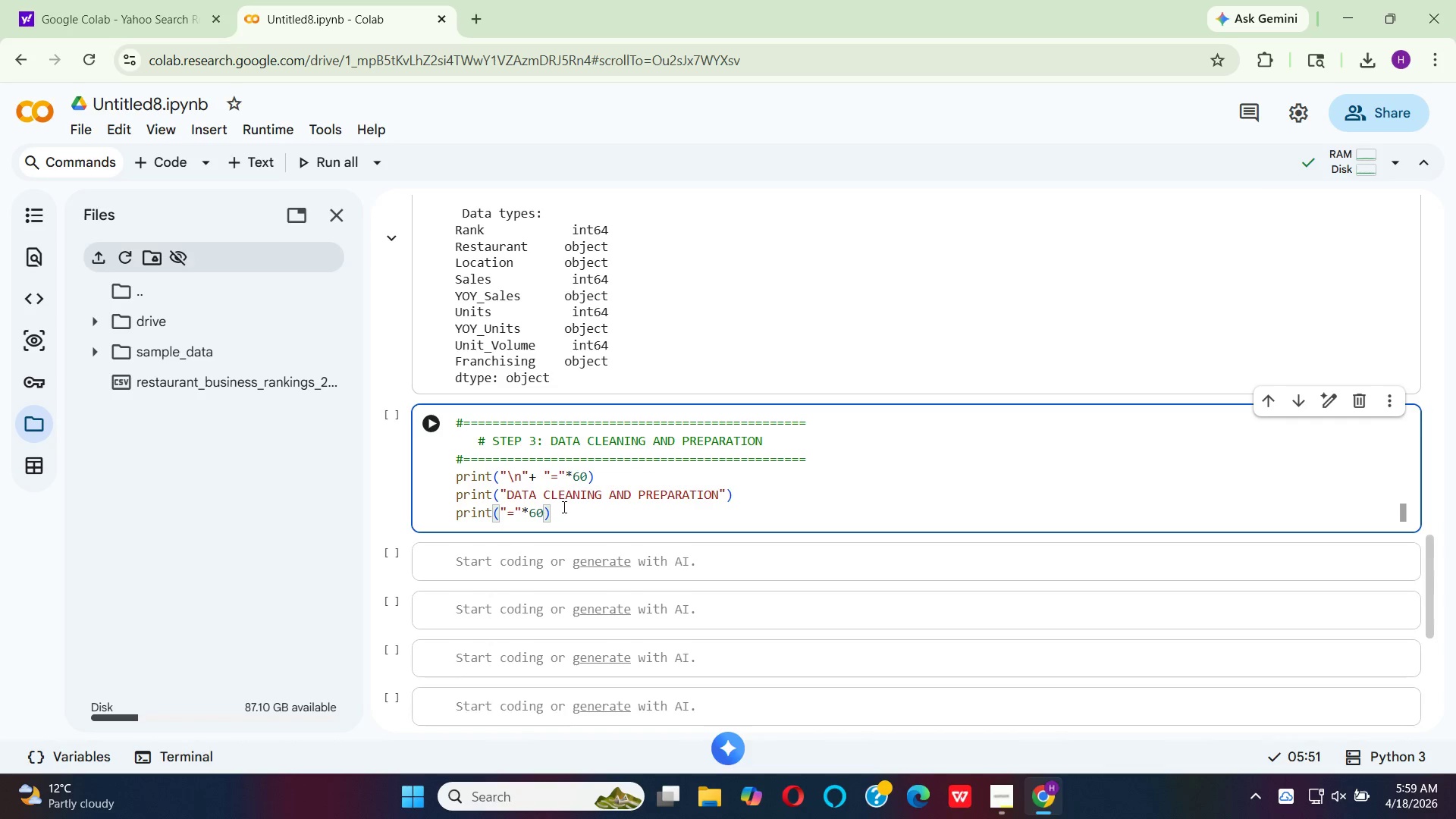 
key(Enter)
 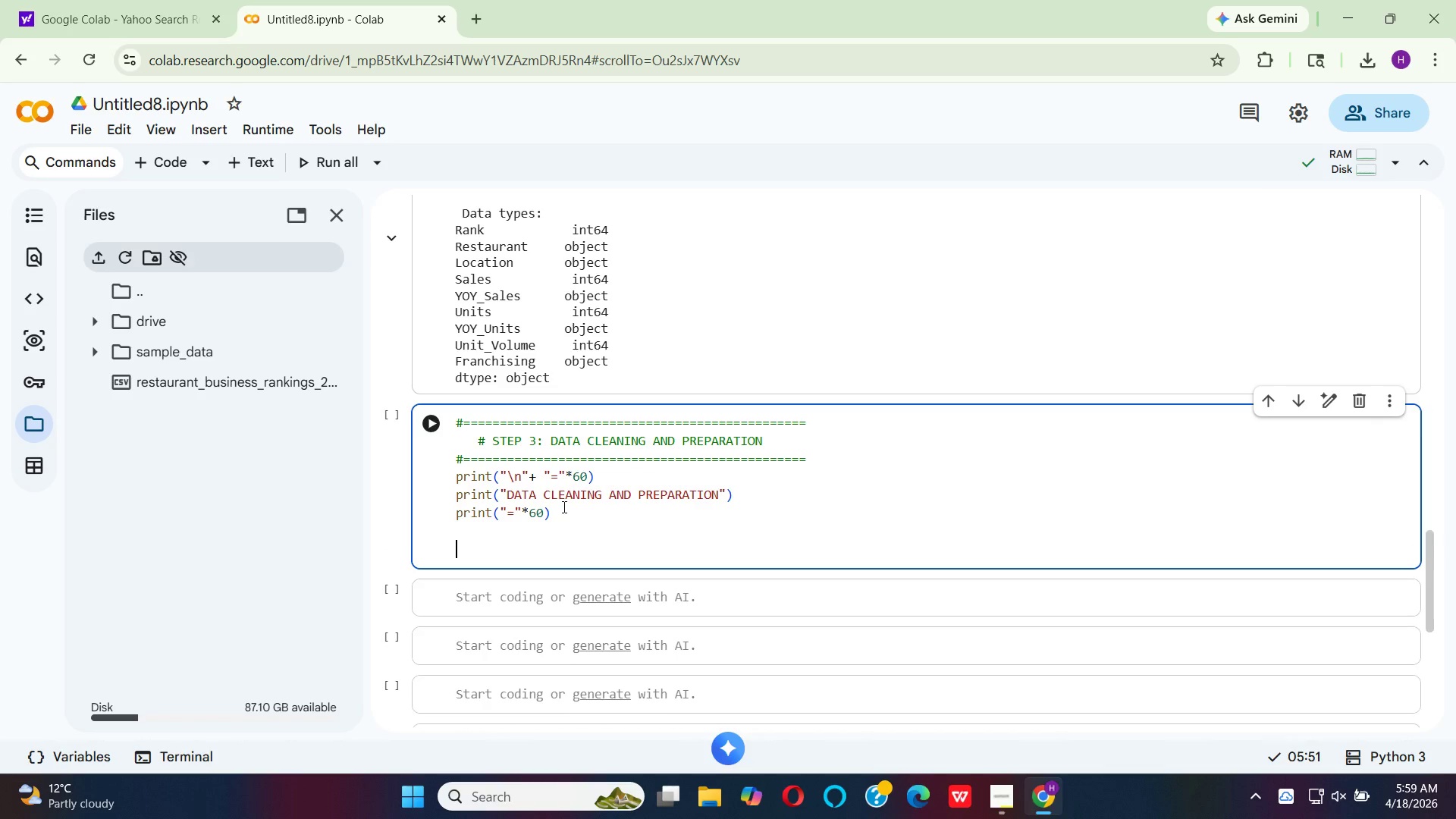 
key(Enter)
 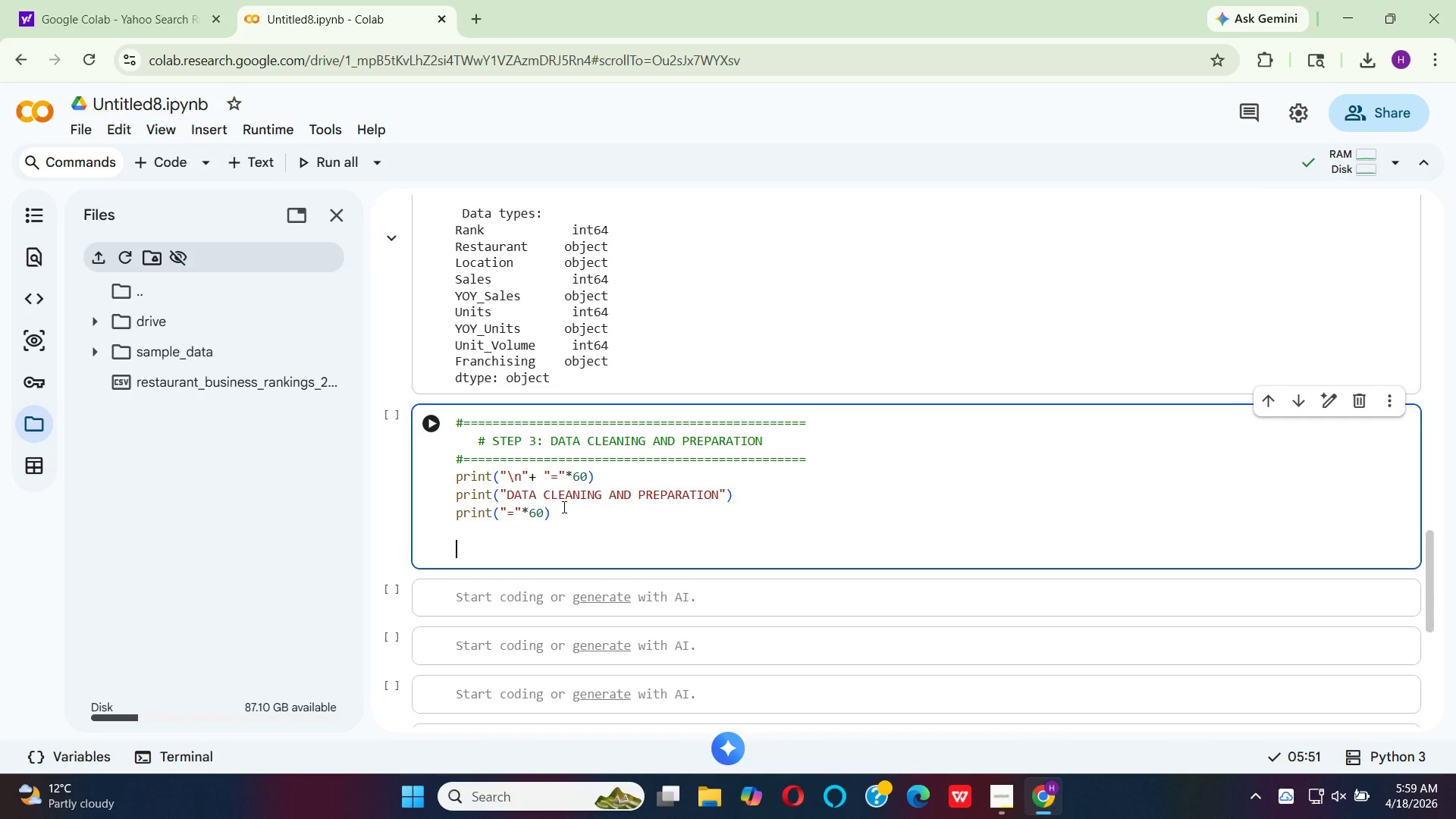 
type(# clean yoy_SALES)
 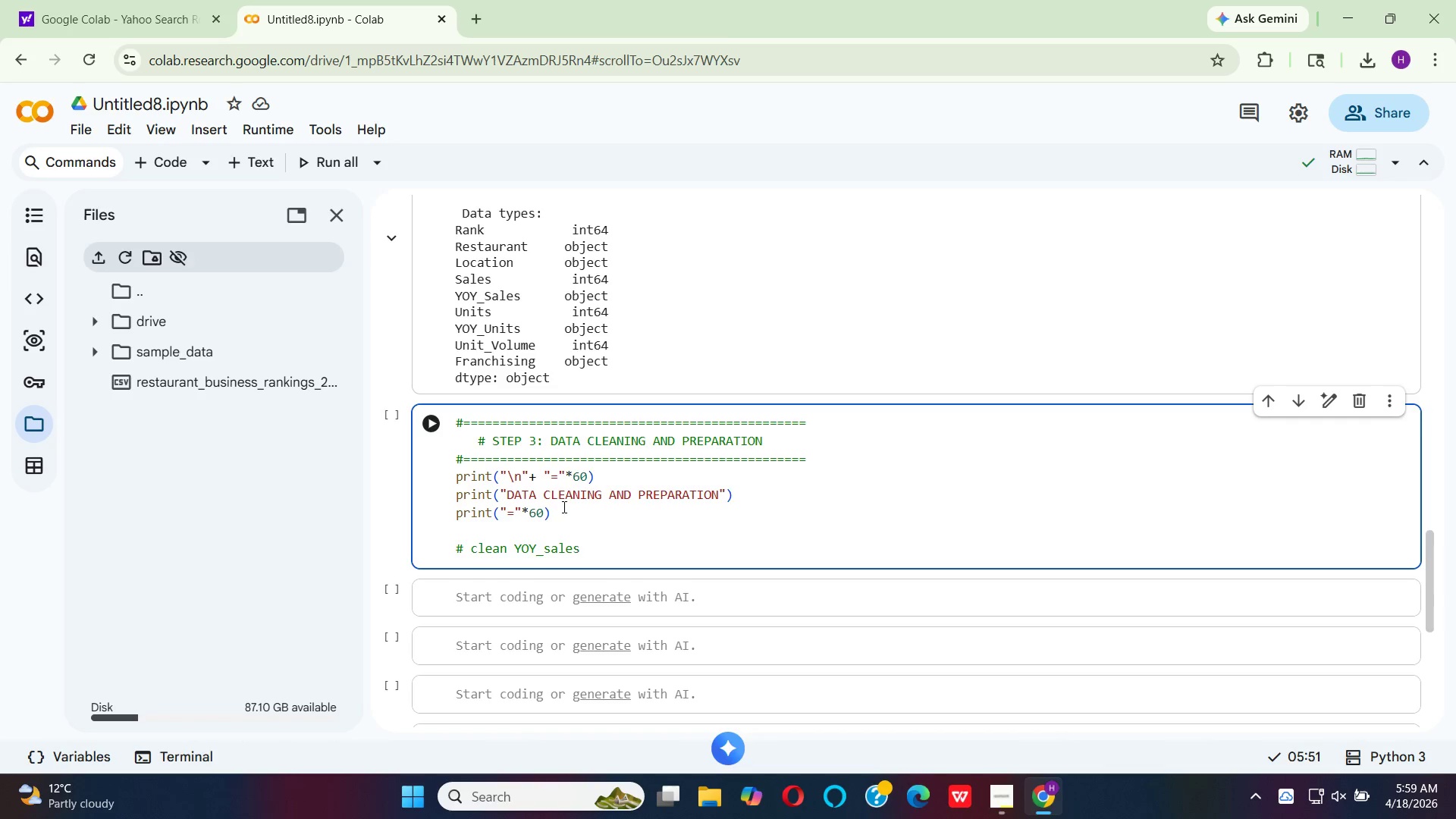 
hold_key(key=CapsLock, duration=0.33)
 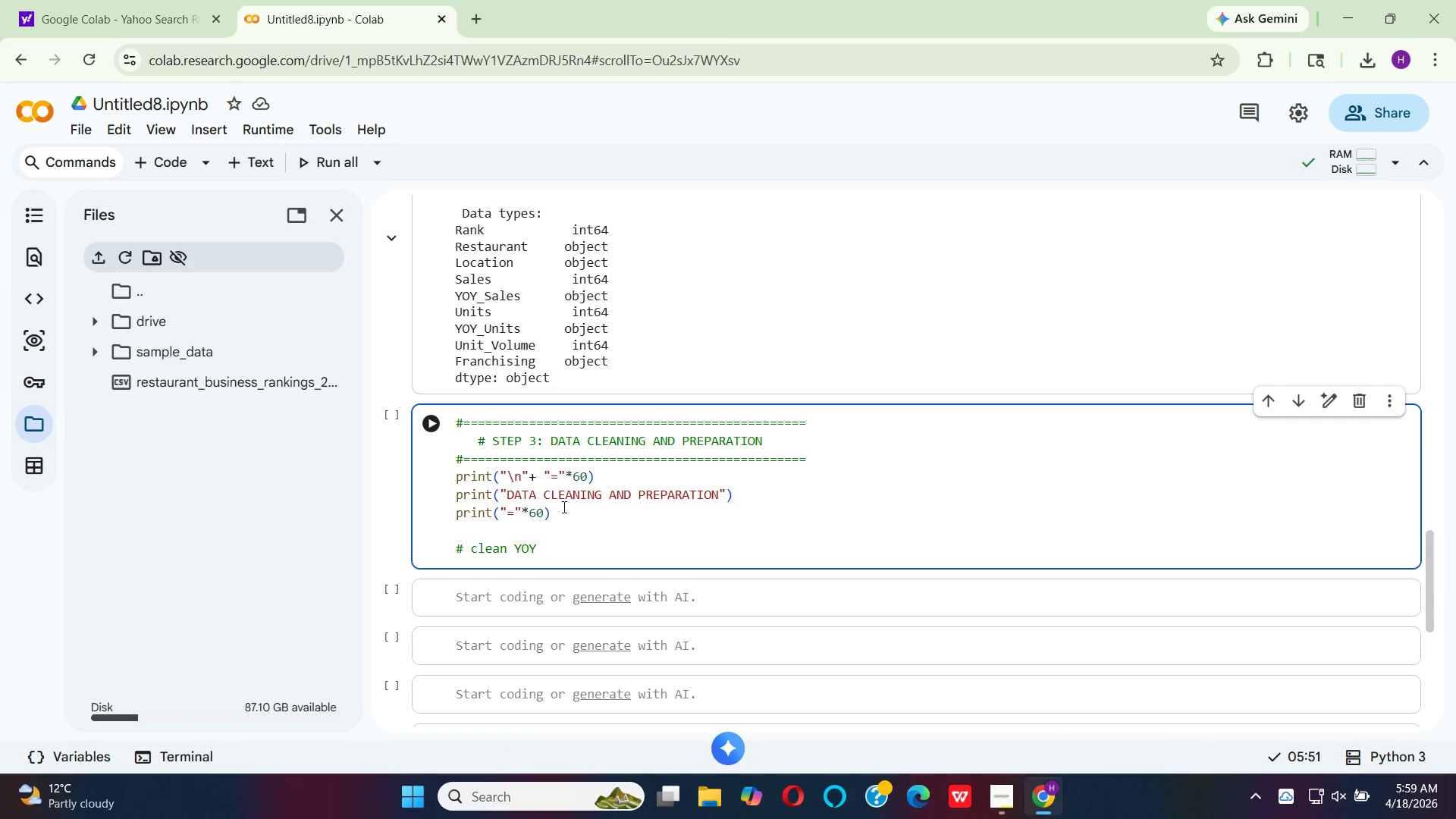 
wait(8.08)
 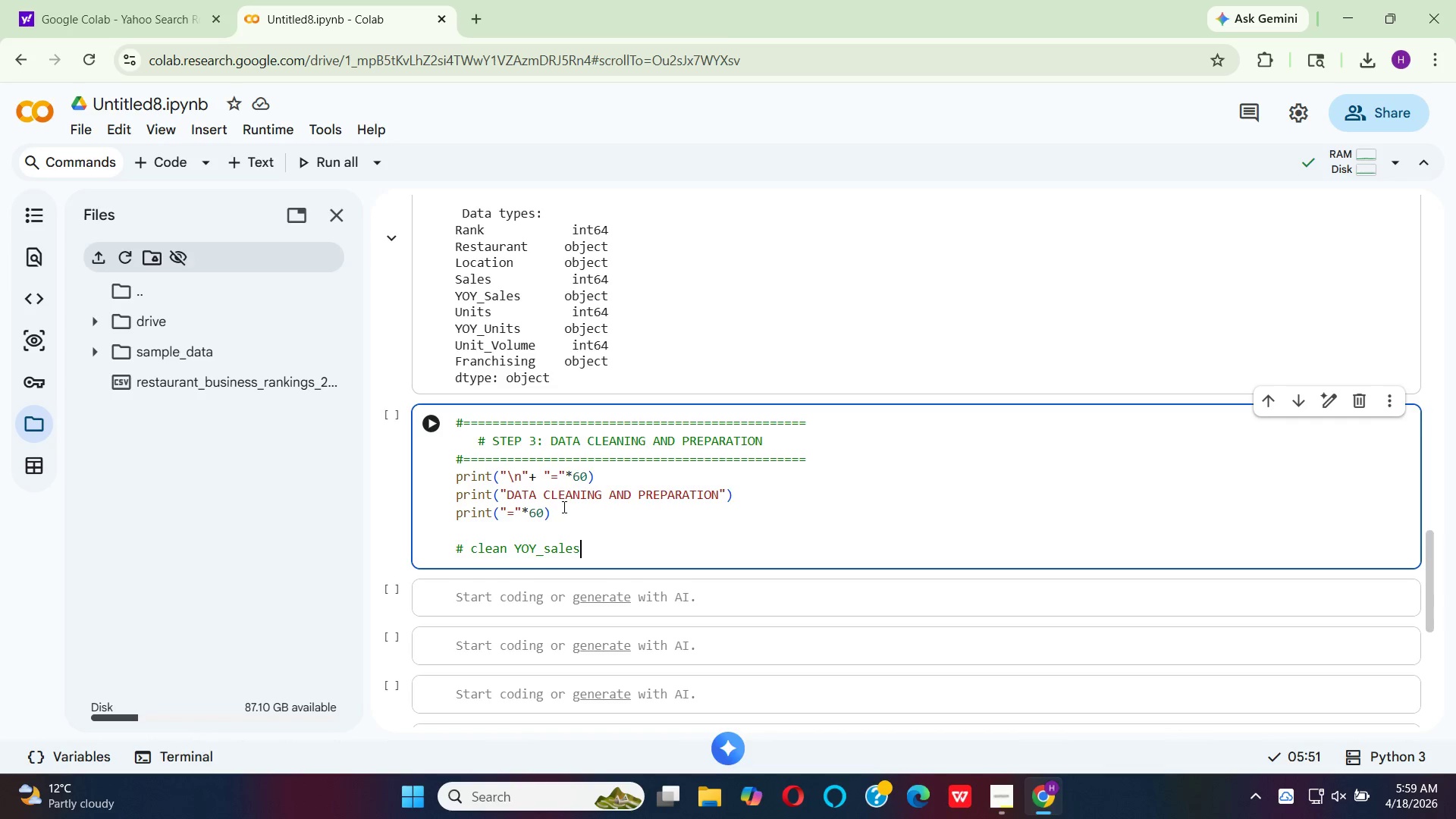 
hold_key(key=ShiftRight, duration=1.27)
 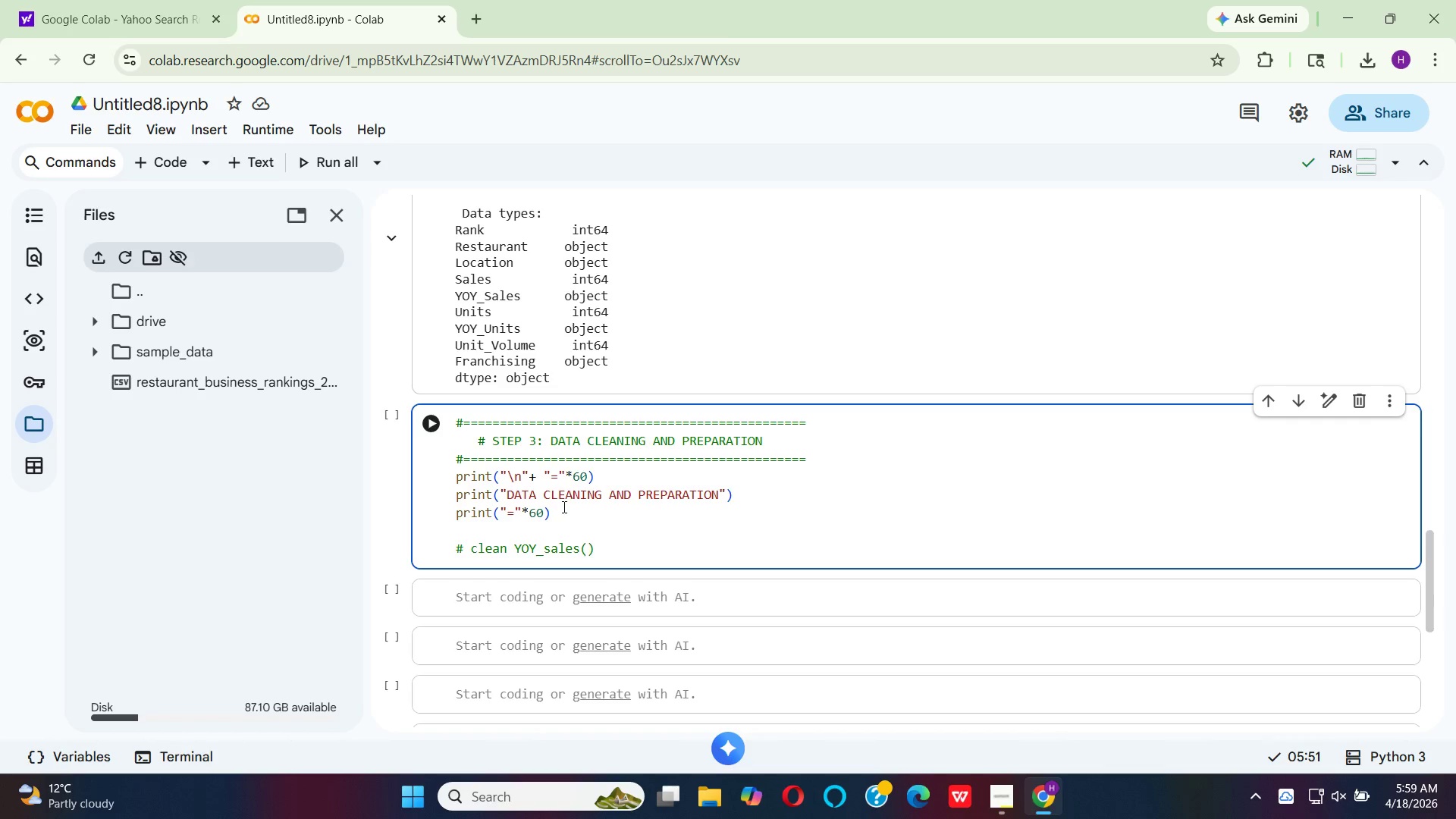 
hold_key(key=9, duration=0.31)
 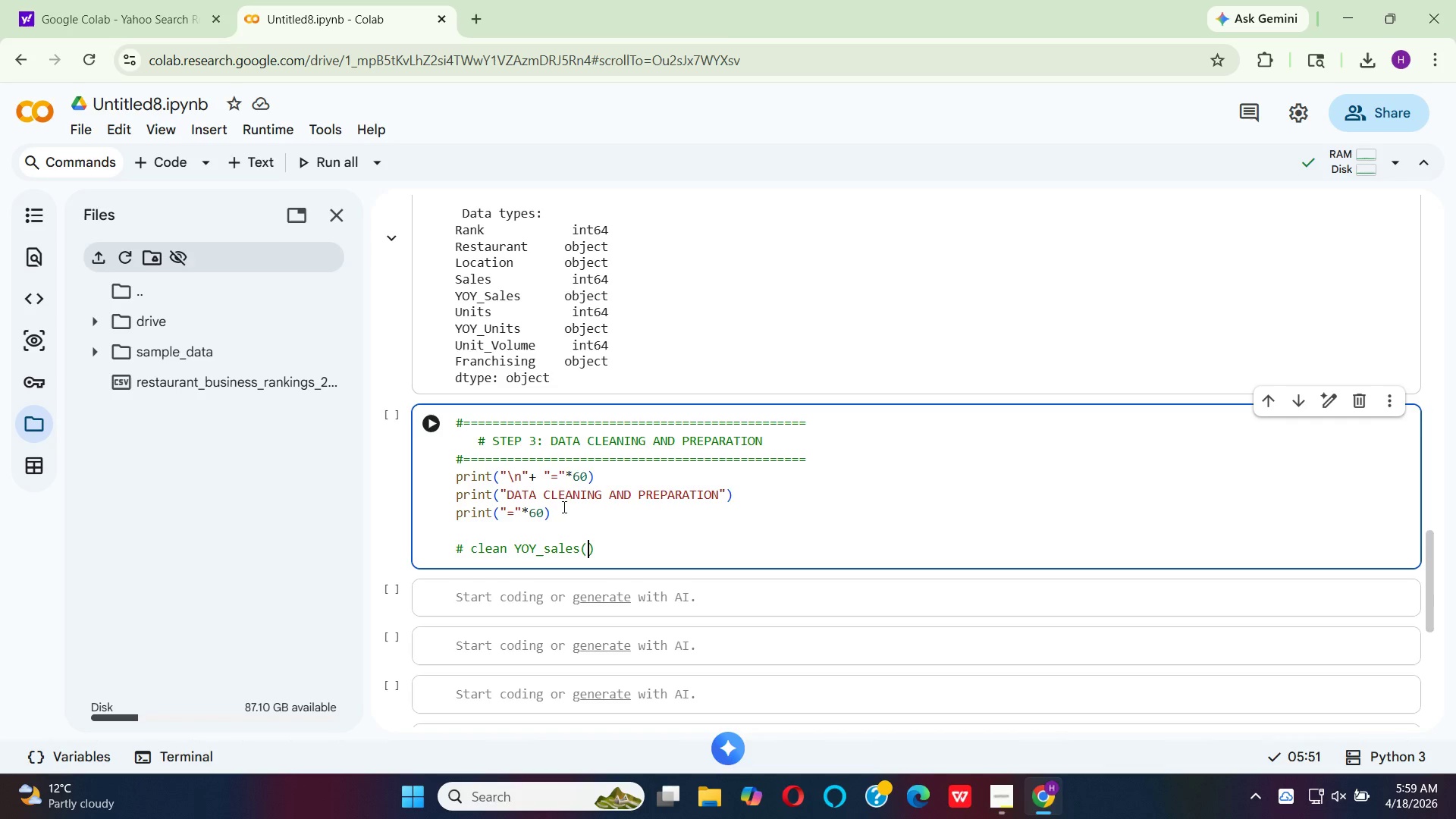 
type(remove % sign and convert to float)
 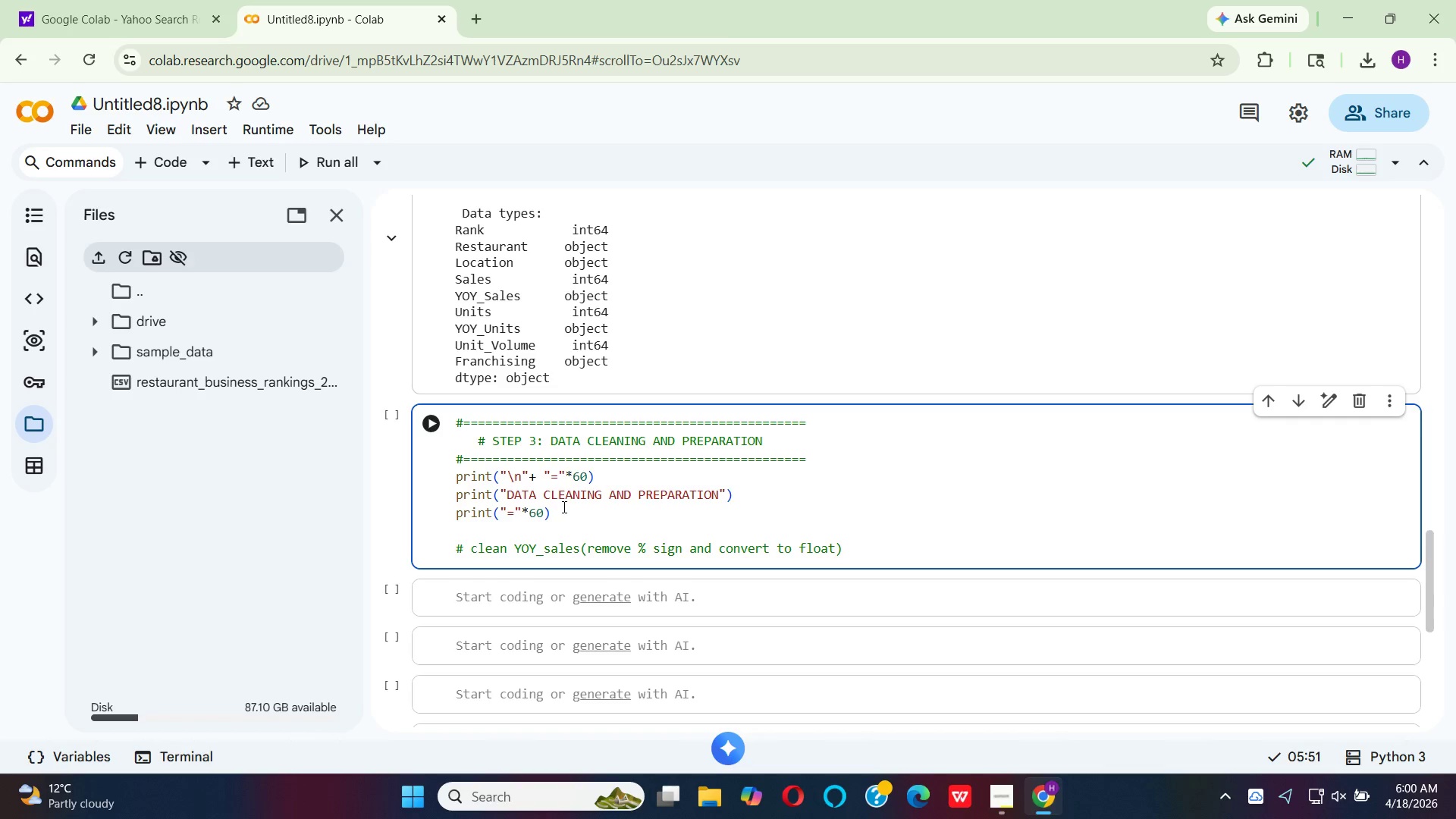 
key(ArrowRight)
 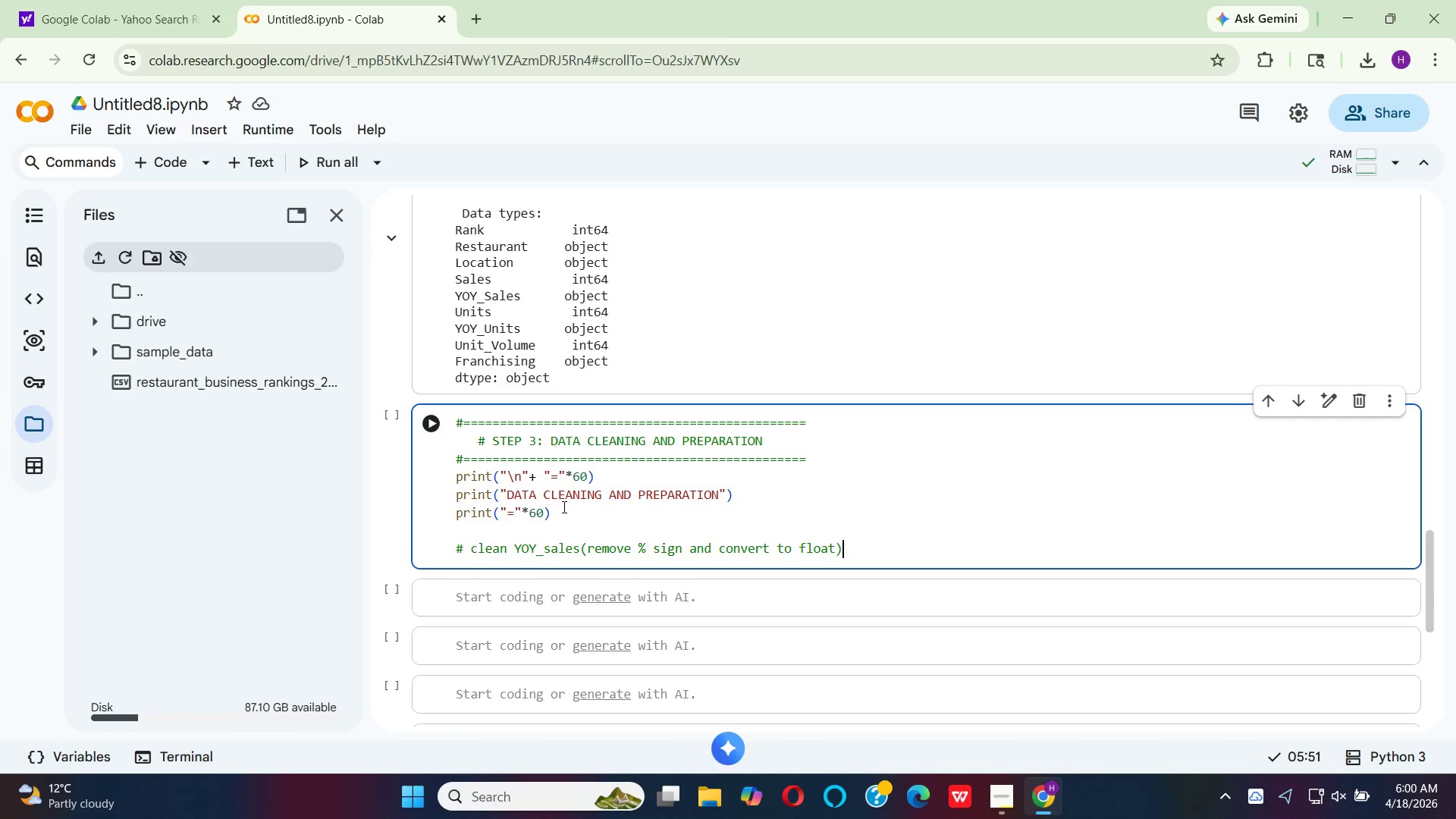 
key(Enter)
 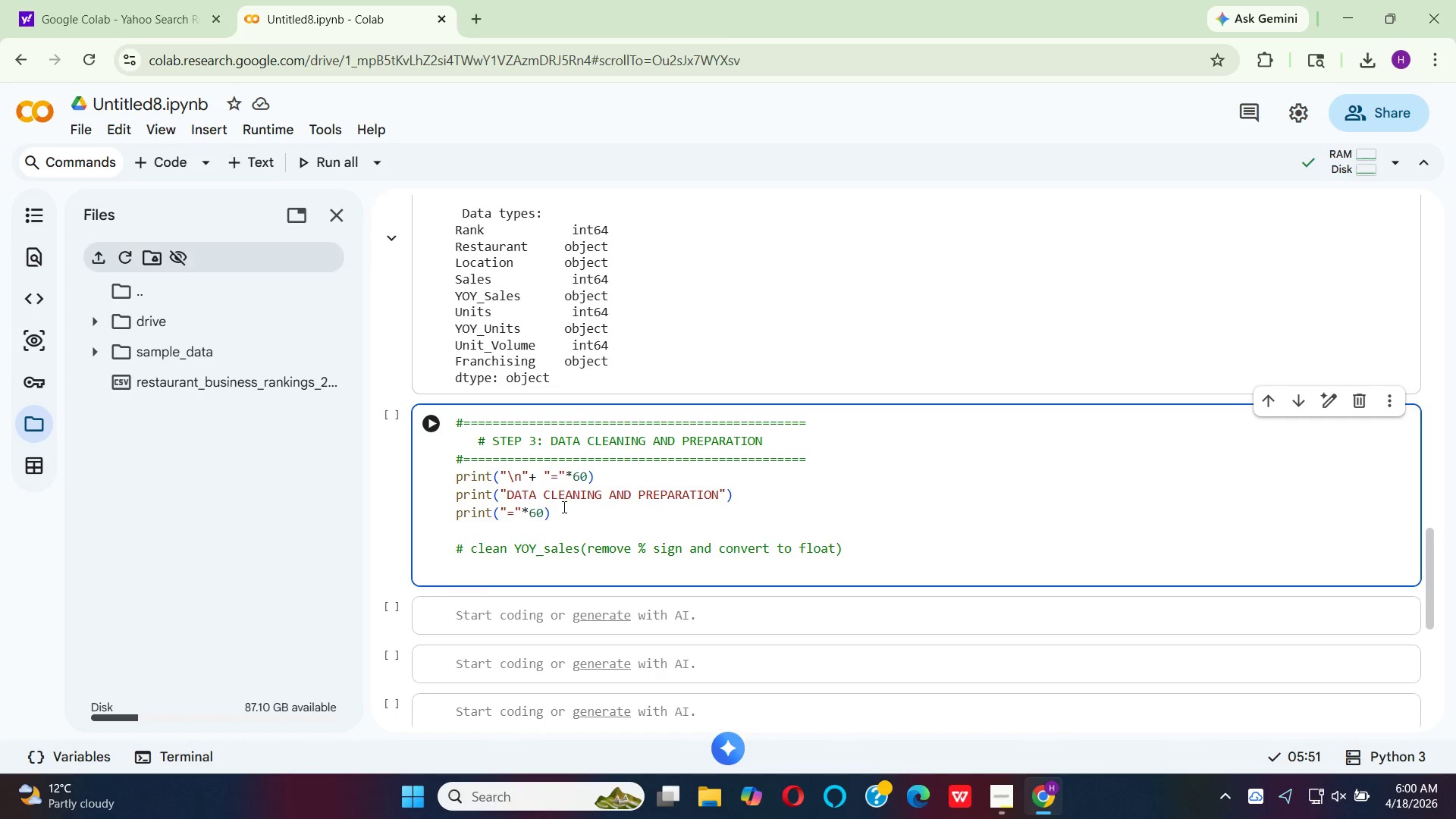 
type(def clr)
key(Backspace)
 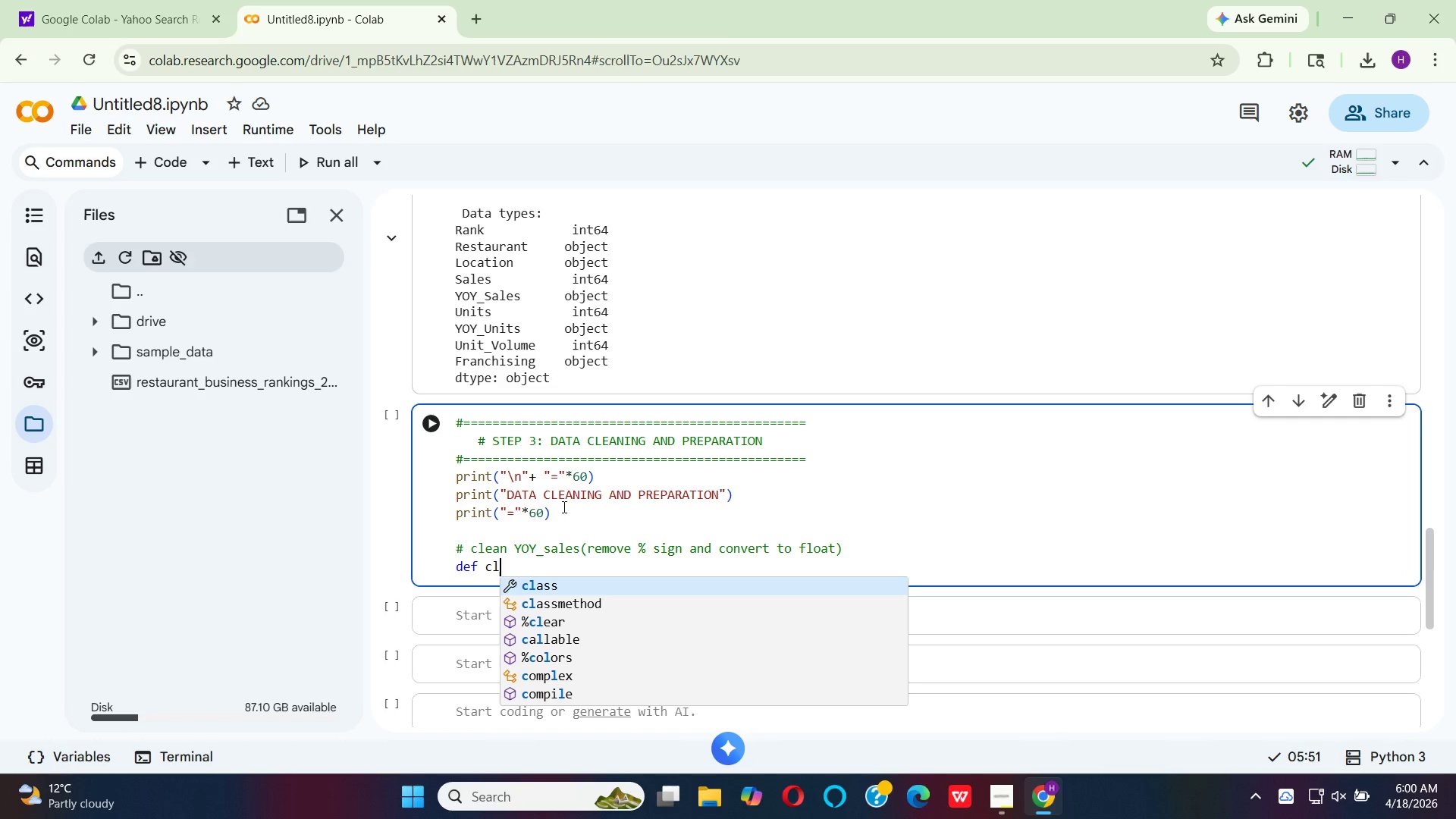 
wait(8.22)
 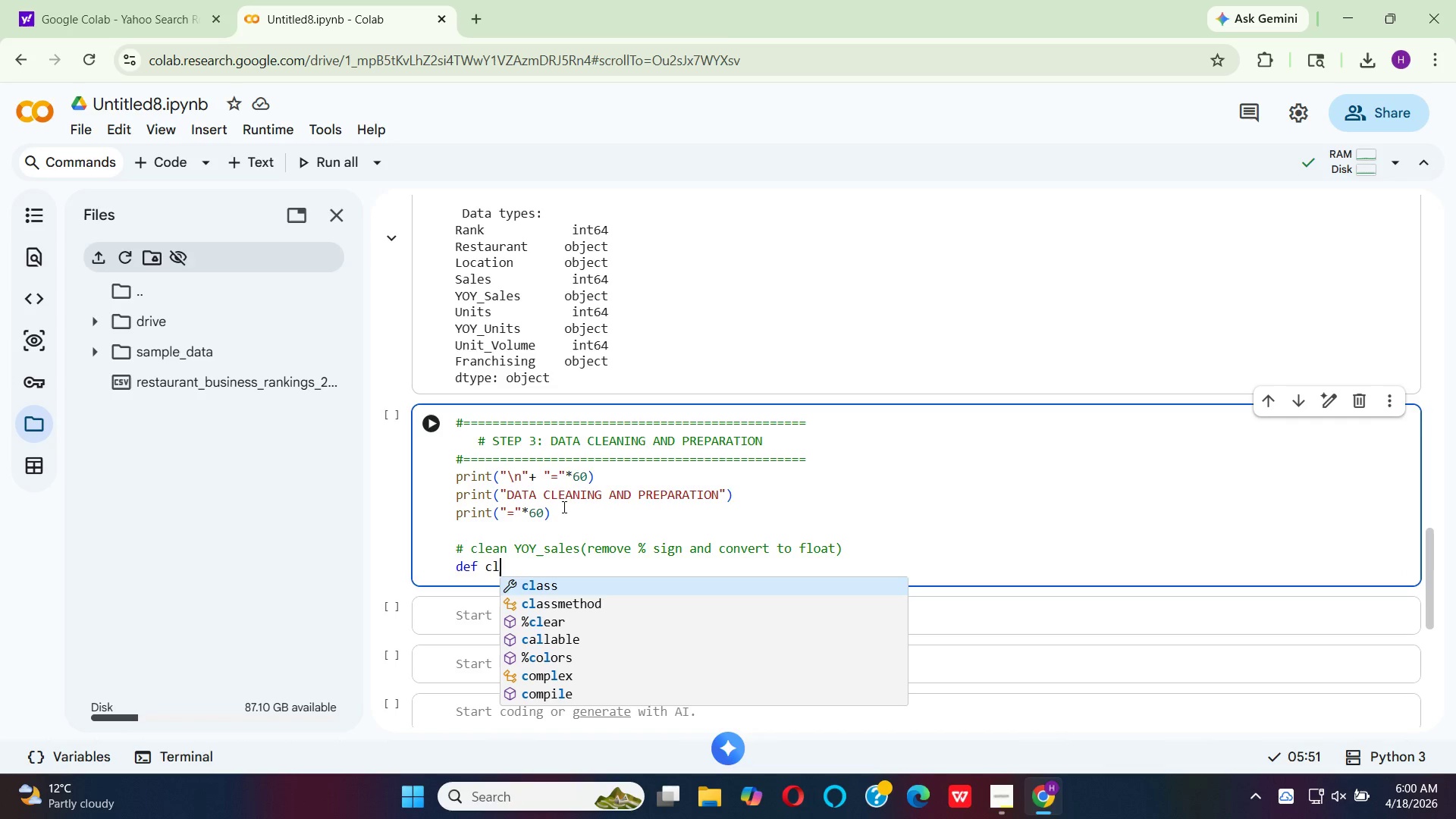 
type(ean)
 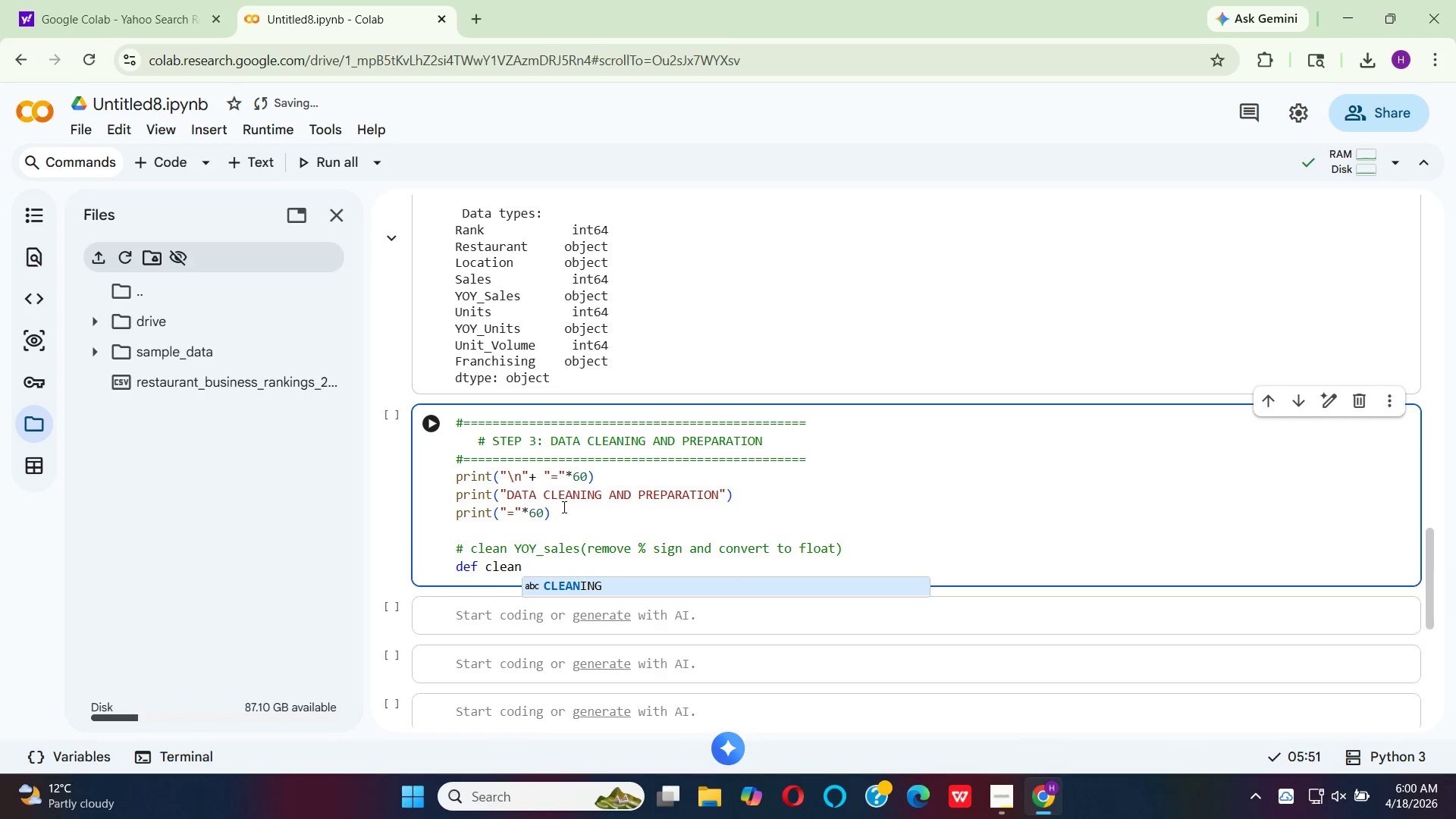 
wait(6.41)
 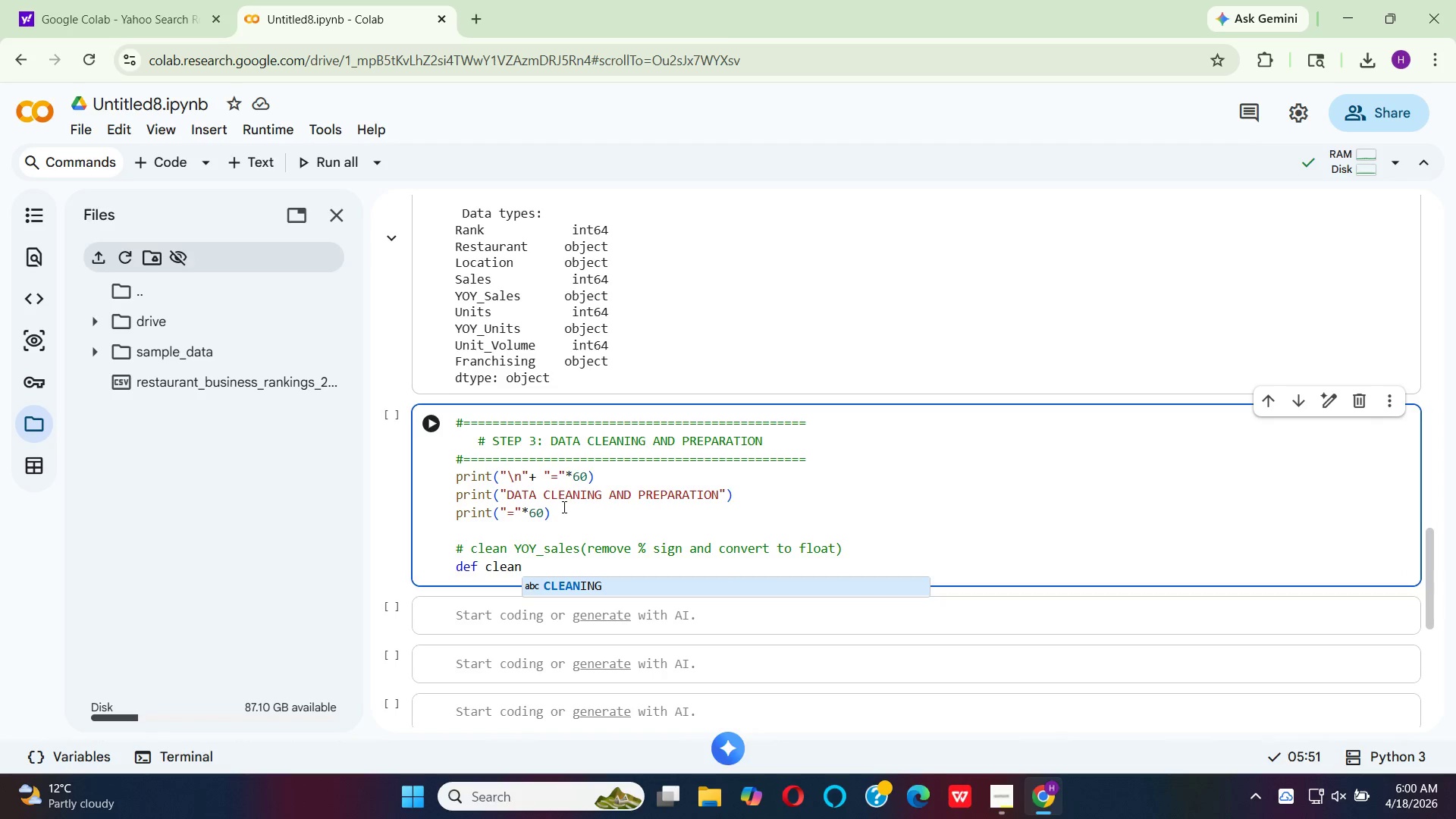 
key(Shift+Minus)
 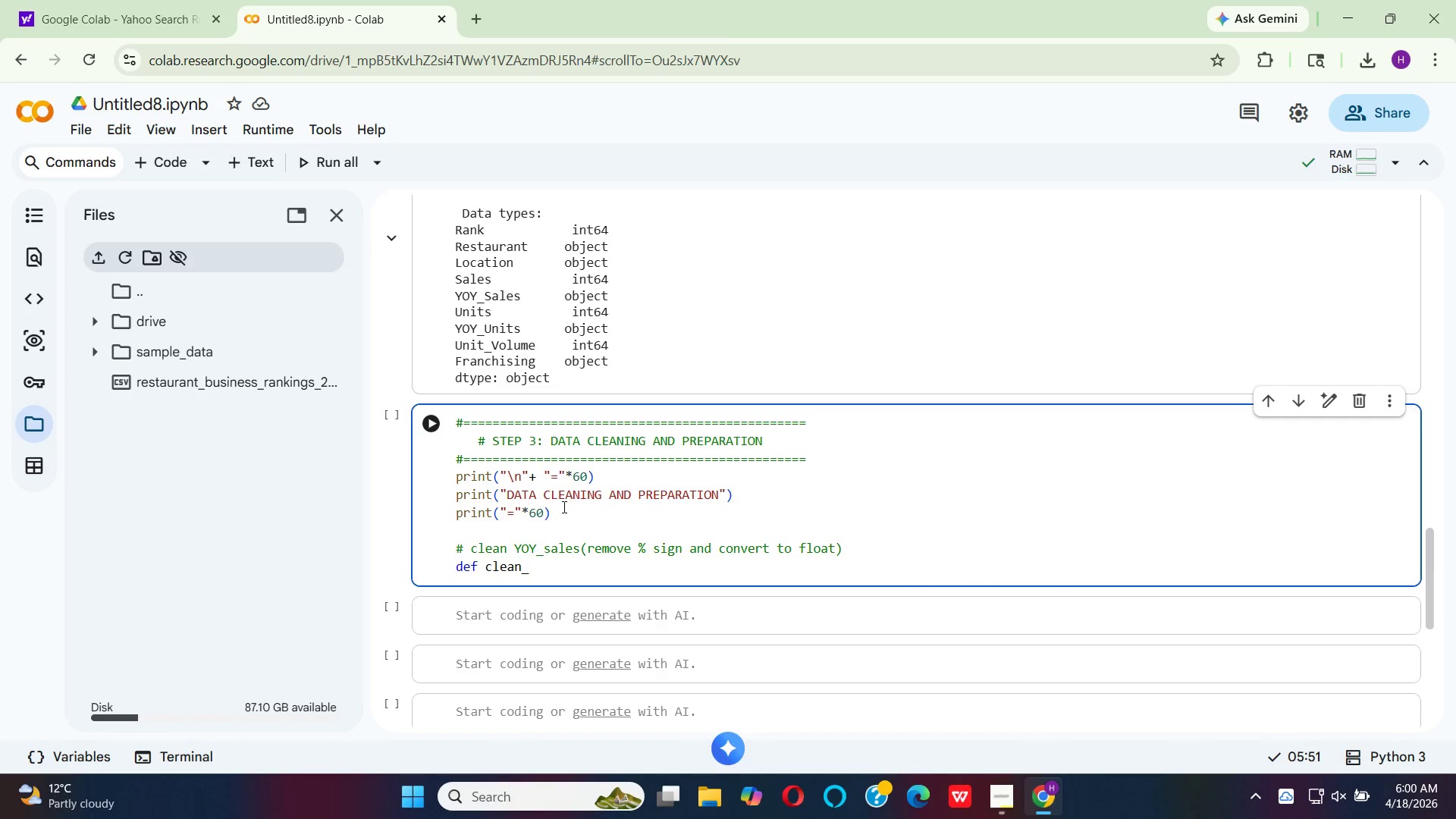 
type(percr)
key(Backspace)
type(ent)
 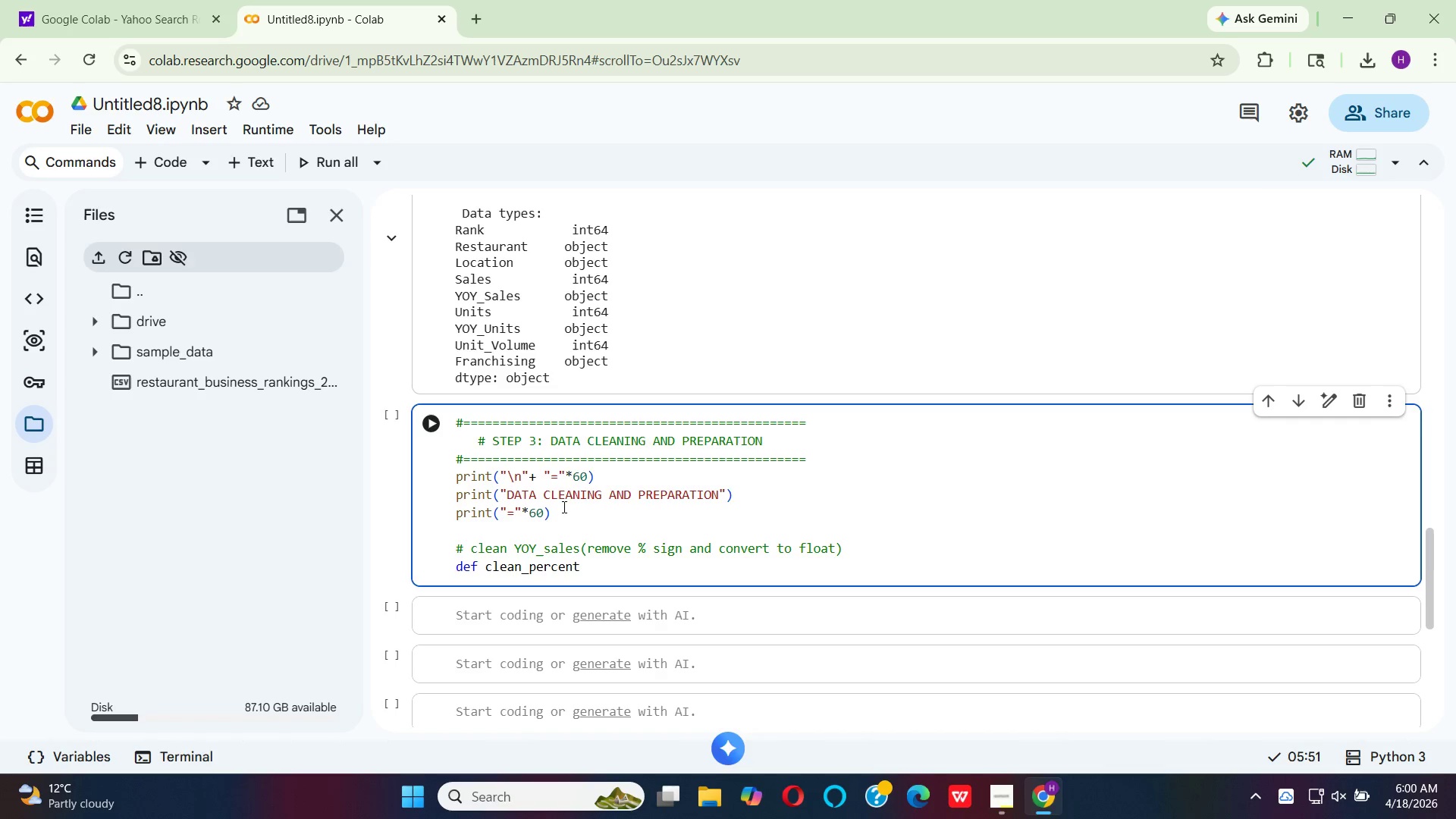 
type((col)
 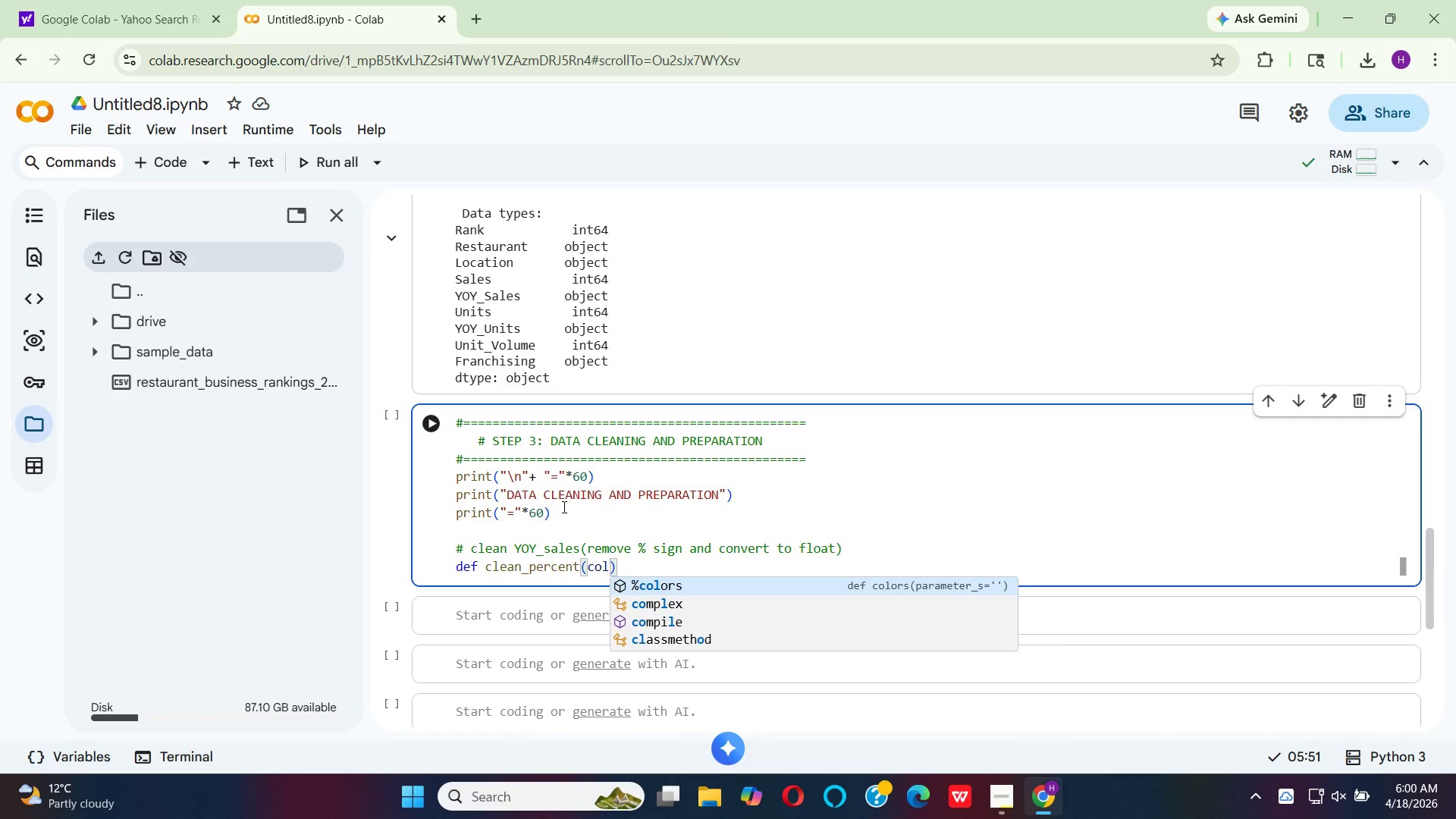 
key(ArrowRight)
 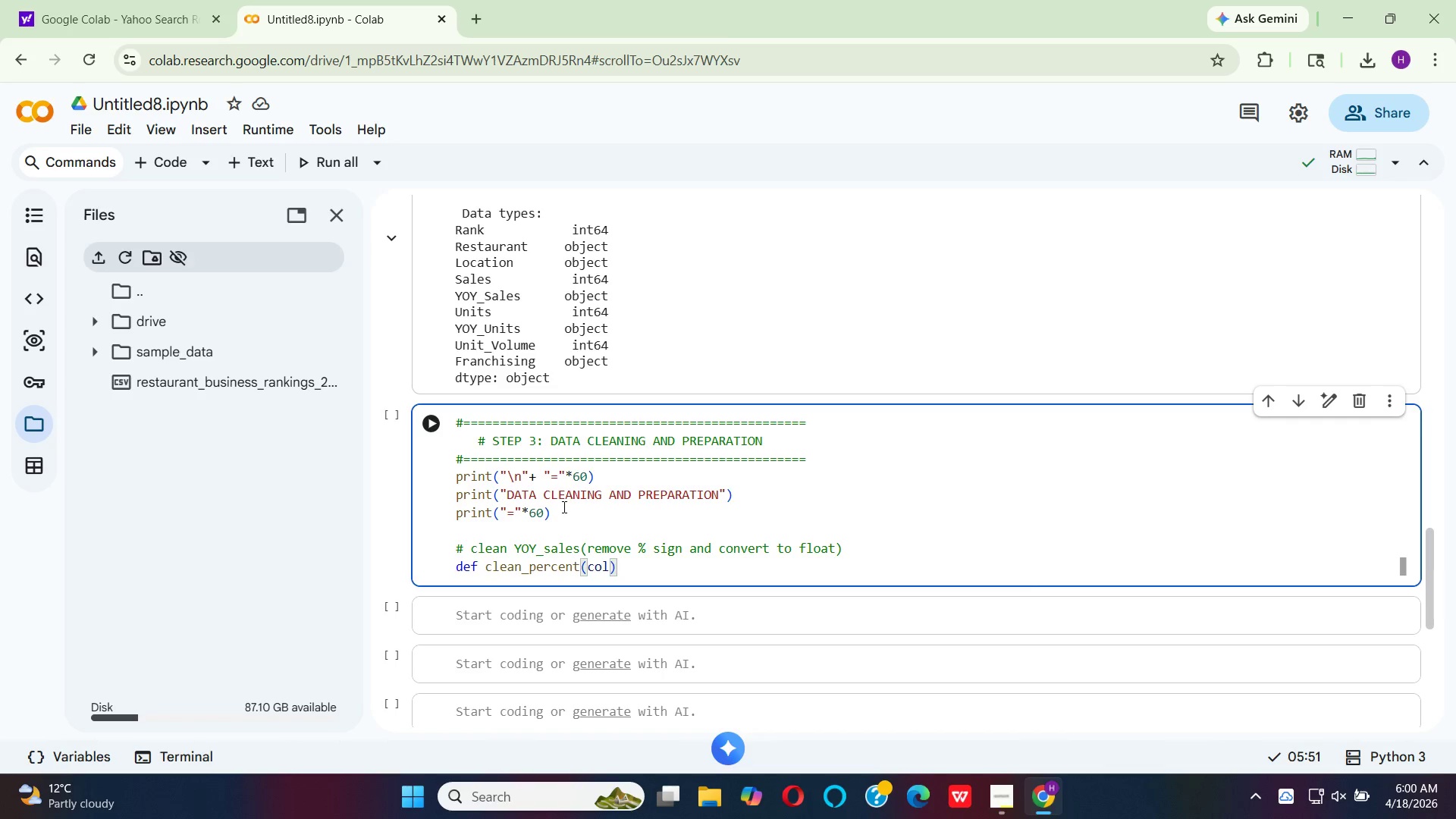 
key(Shift+Semicolon)
 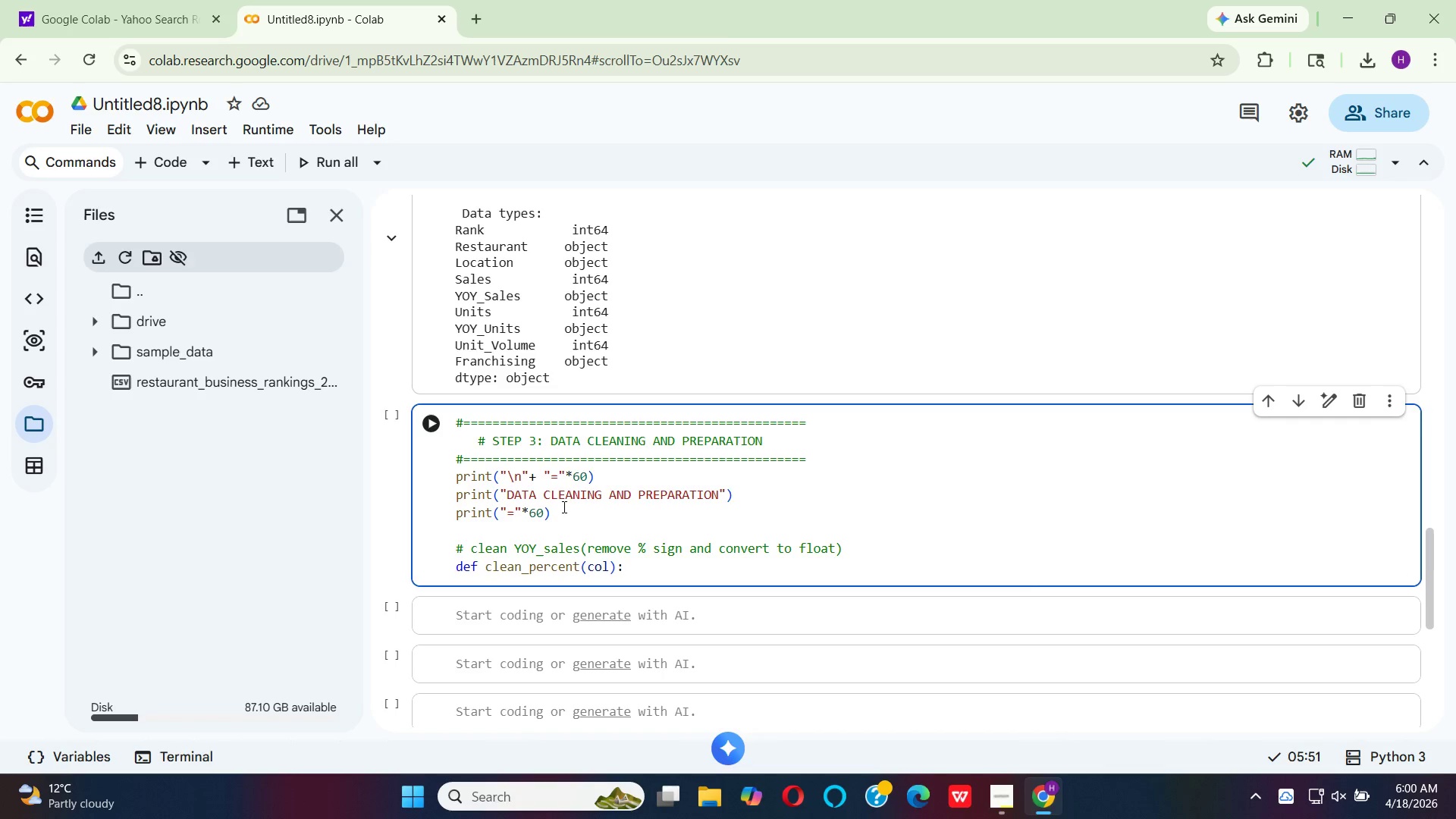 
key(Enter)
 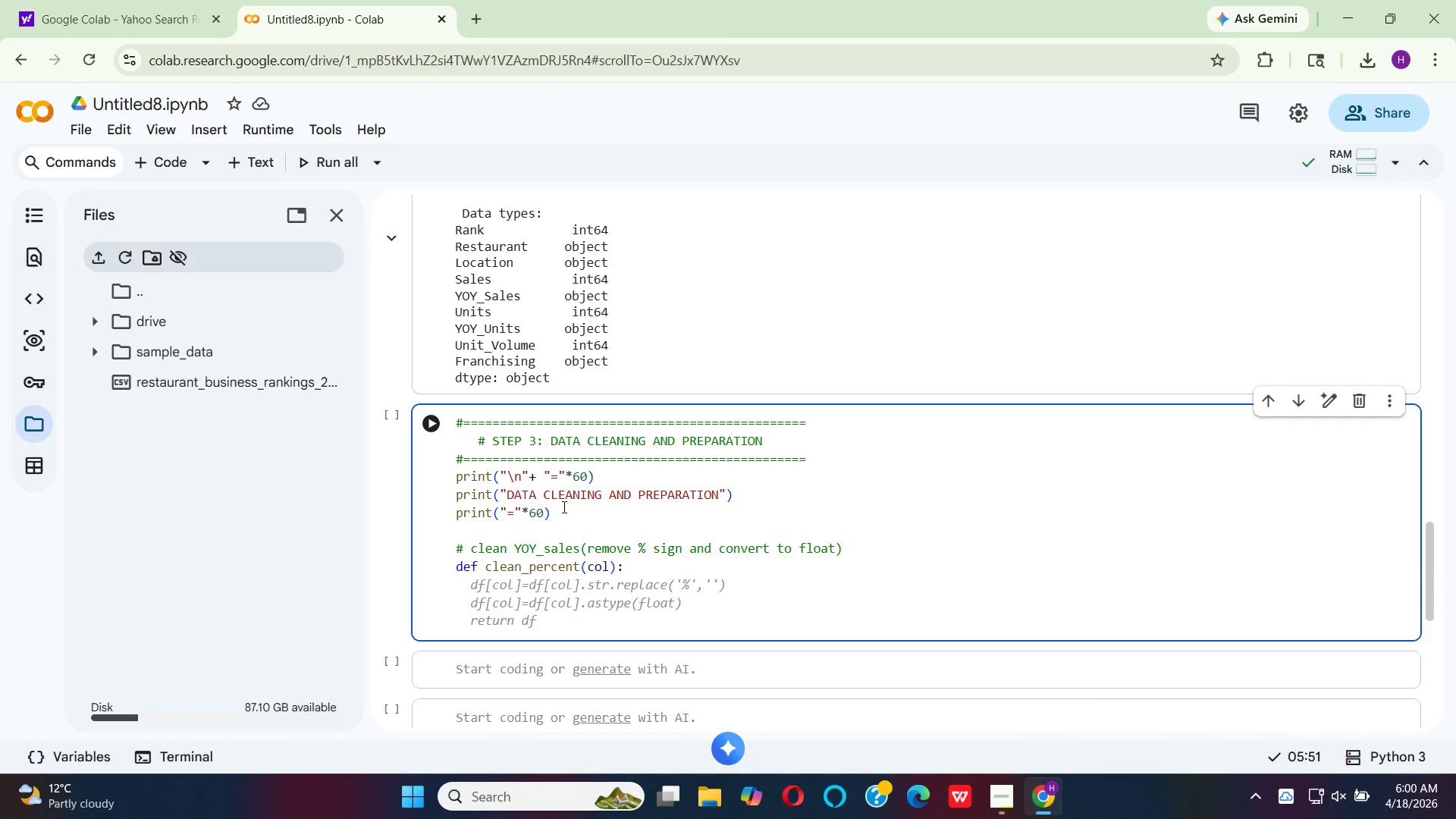 
type(  if co.)
key(Backspace)
key(Backspace)
type(ol.)
 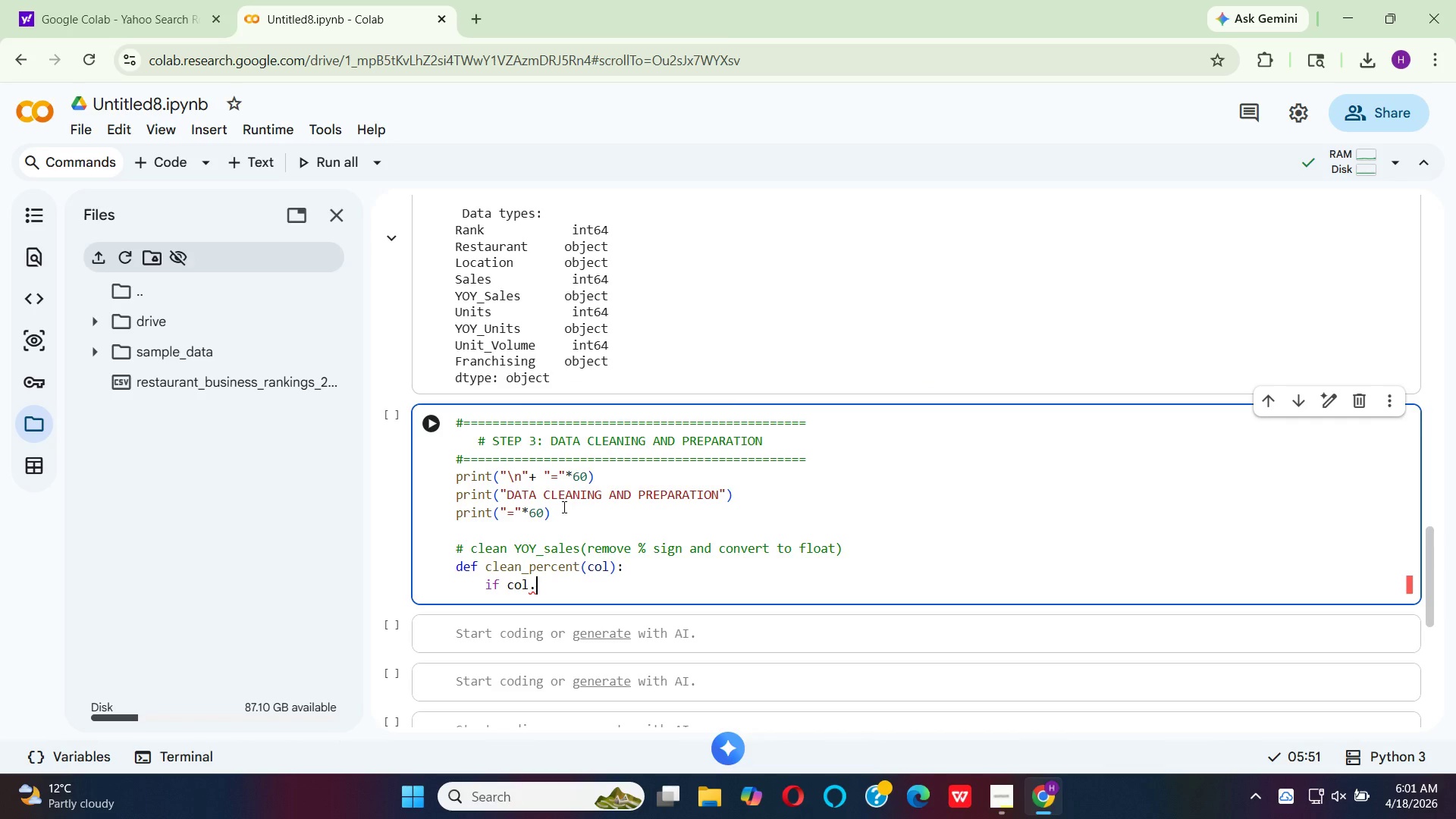 
type(dtyep)
 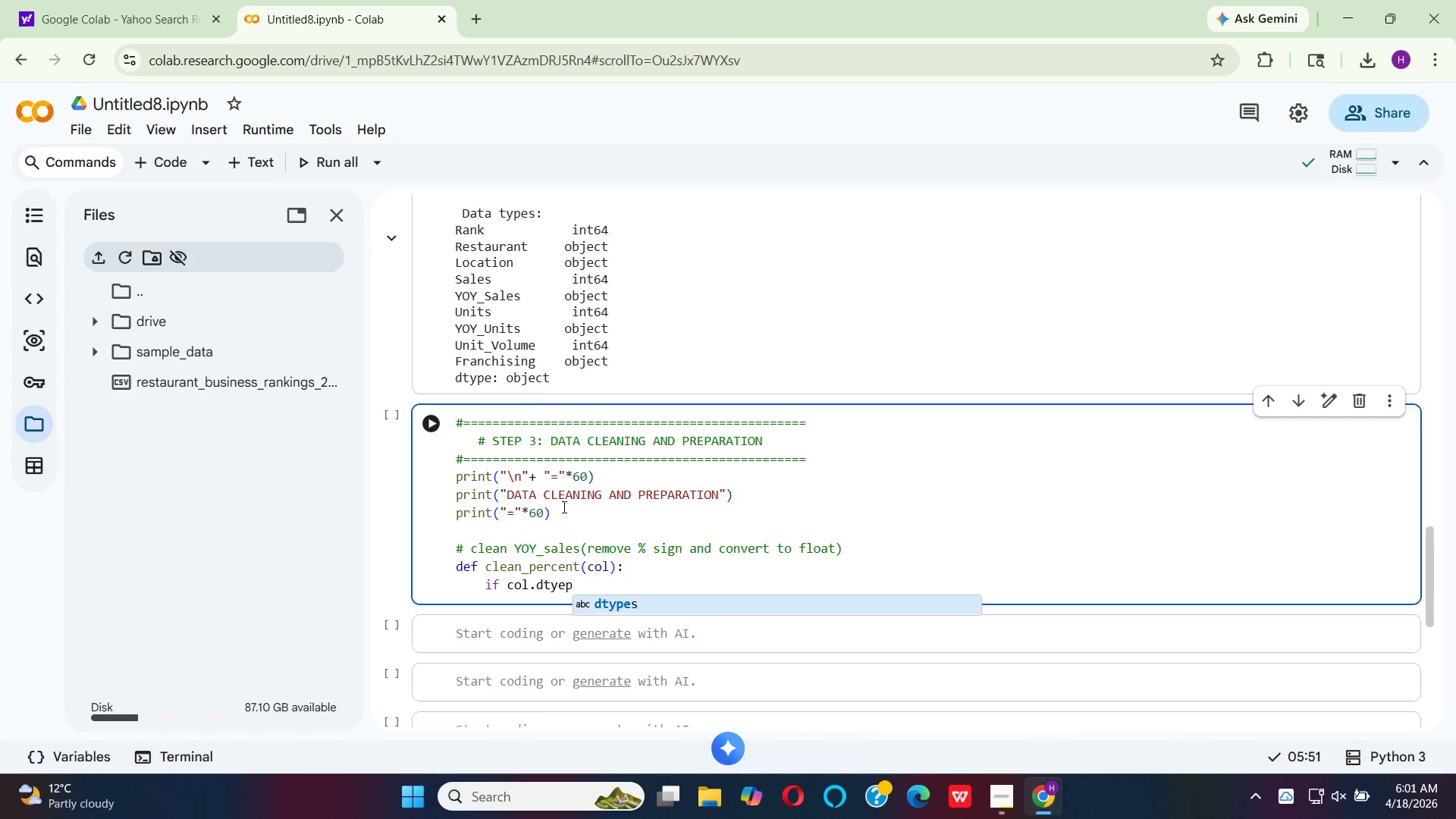 
key(Enter)
 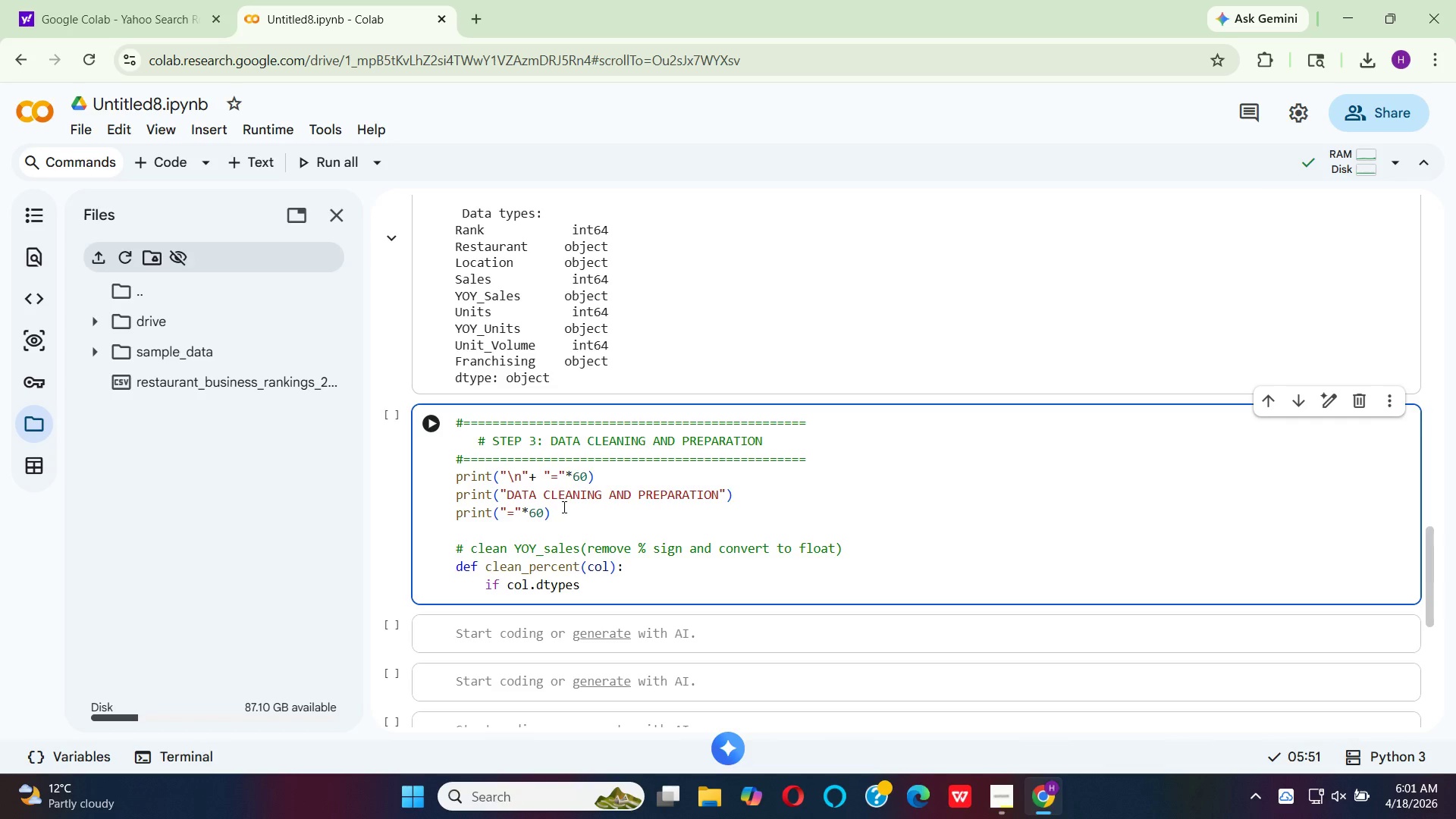 
key(Backspace)
type( == 'ob)
 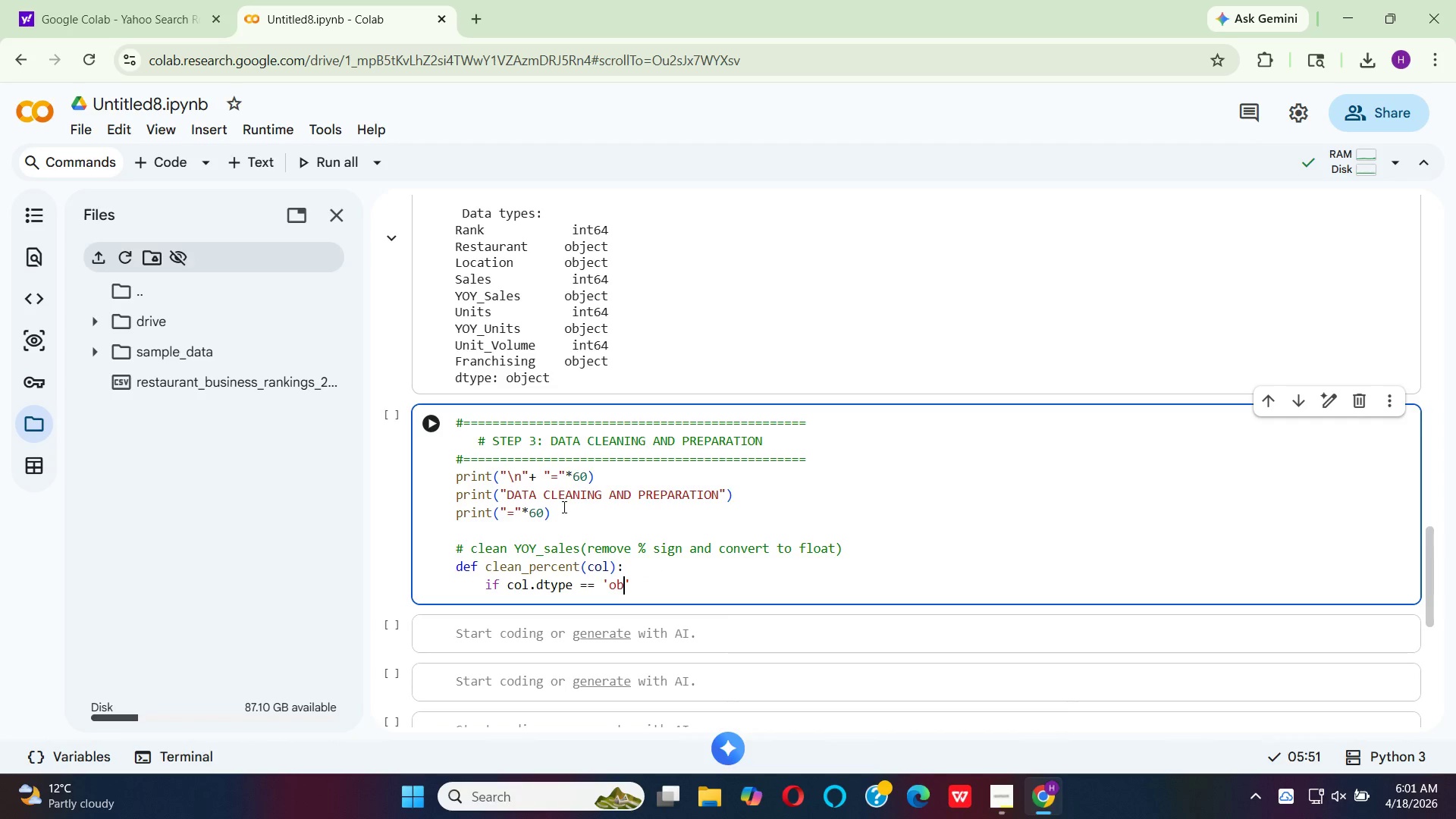 
type(ject)
 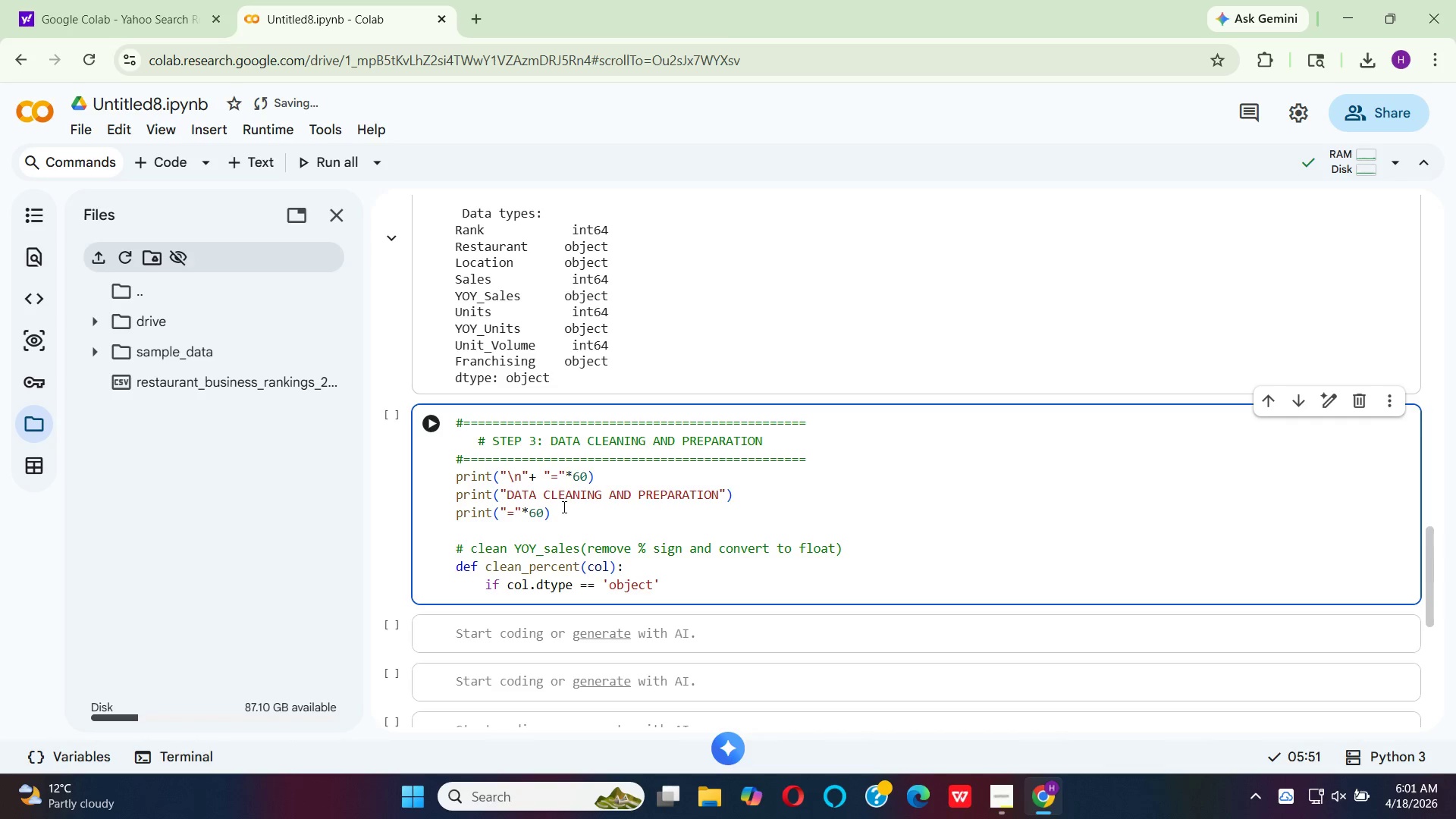 
key(ArrowRight)
 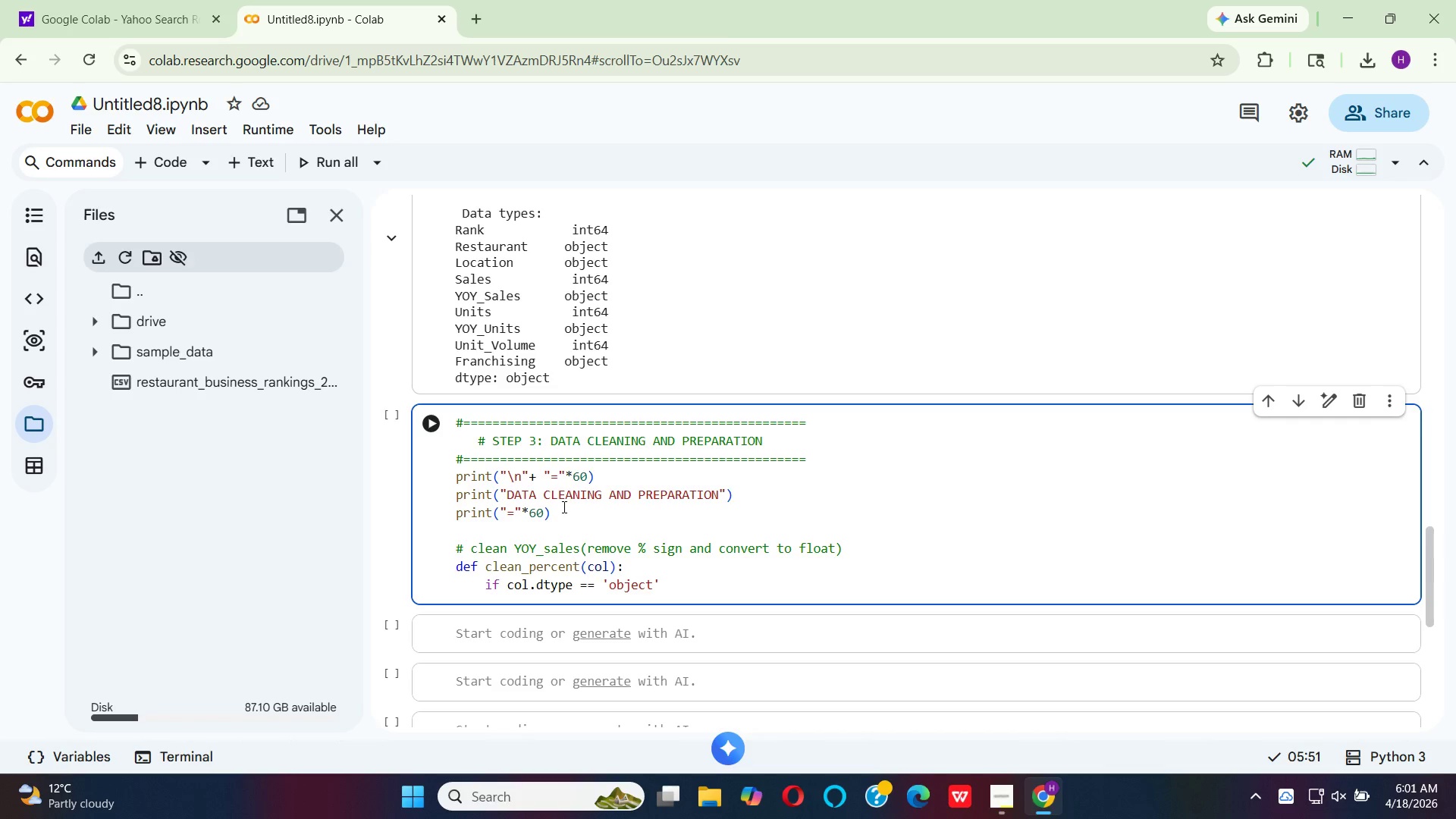 
key(Shift+Semicolon)
 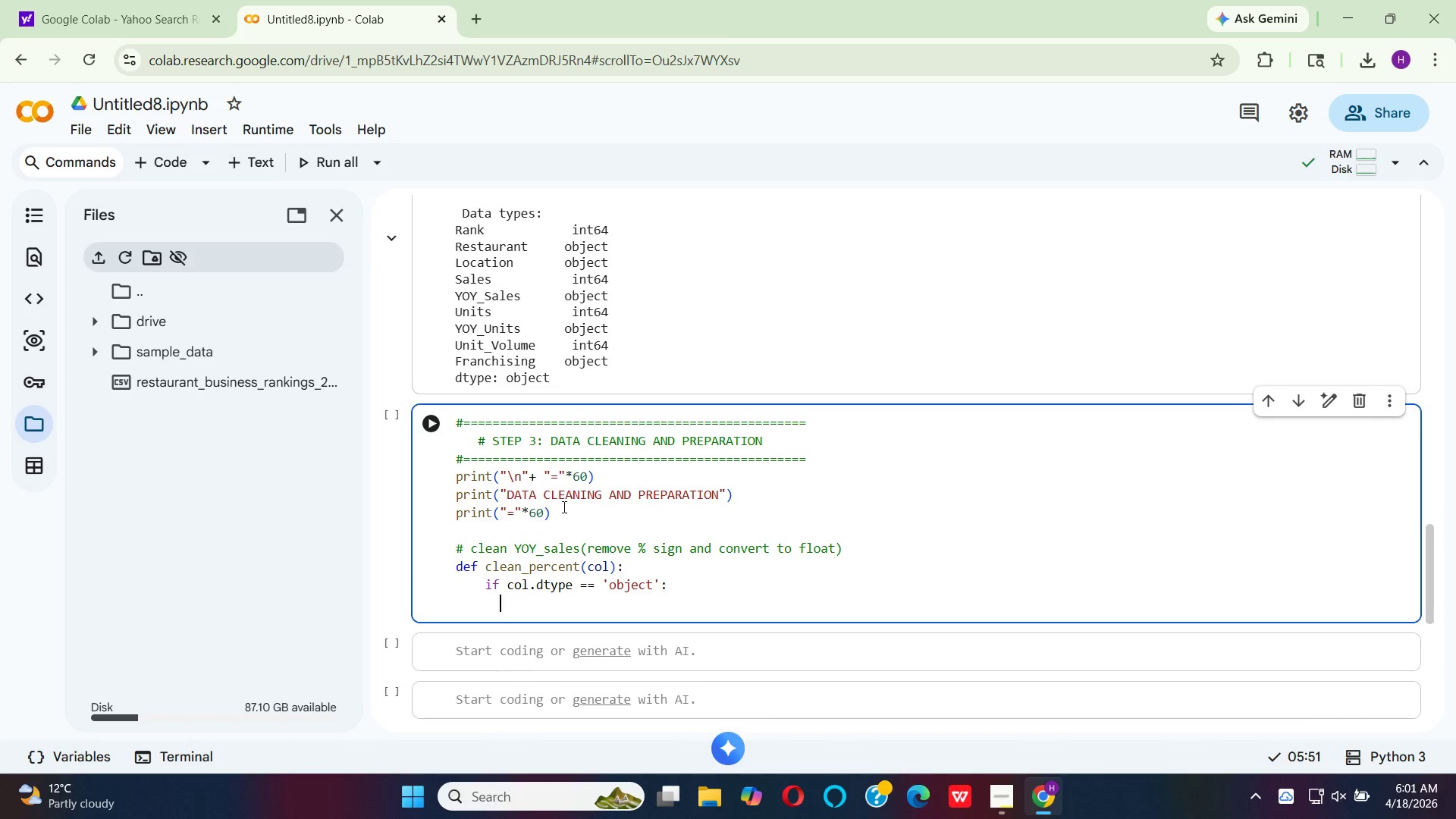 
key(Enter)
 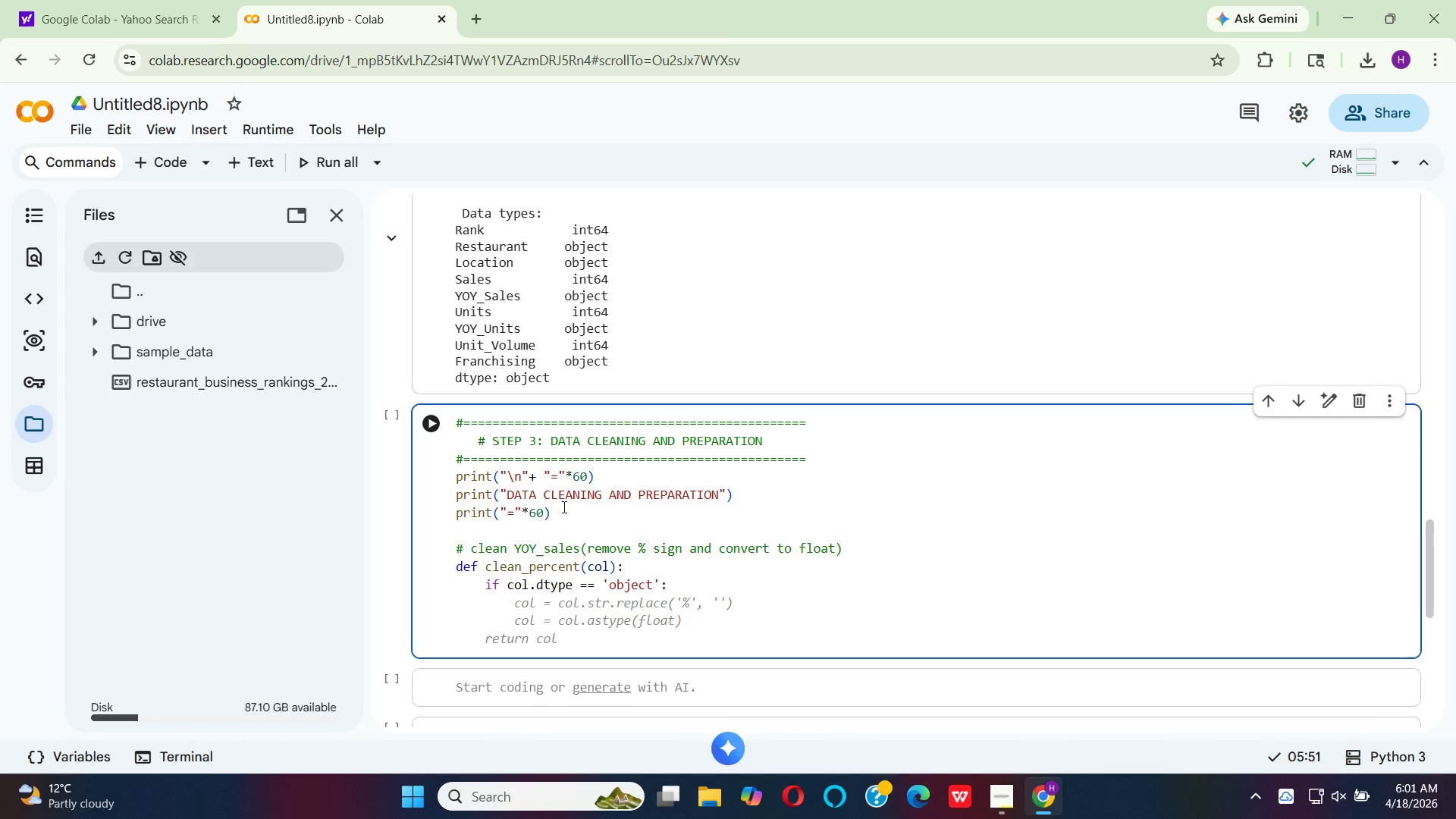 
key(Space)
 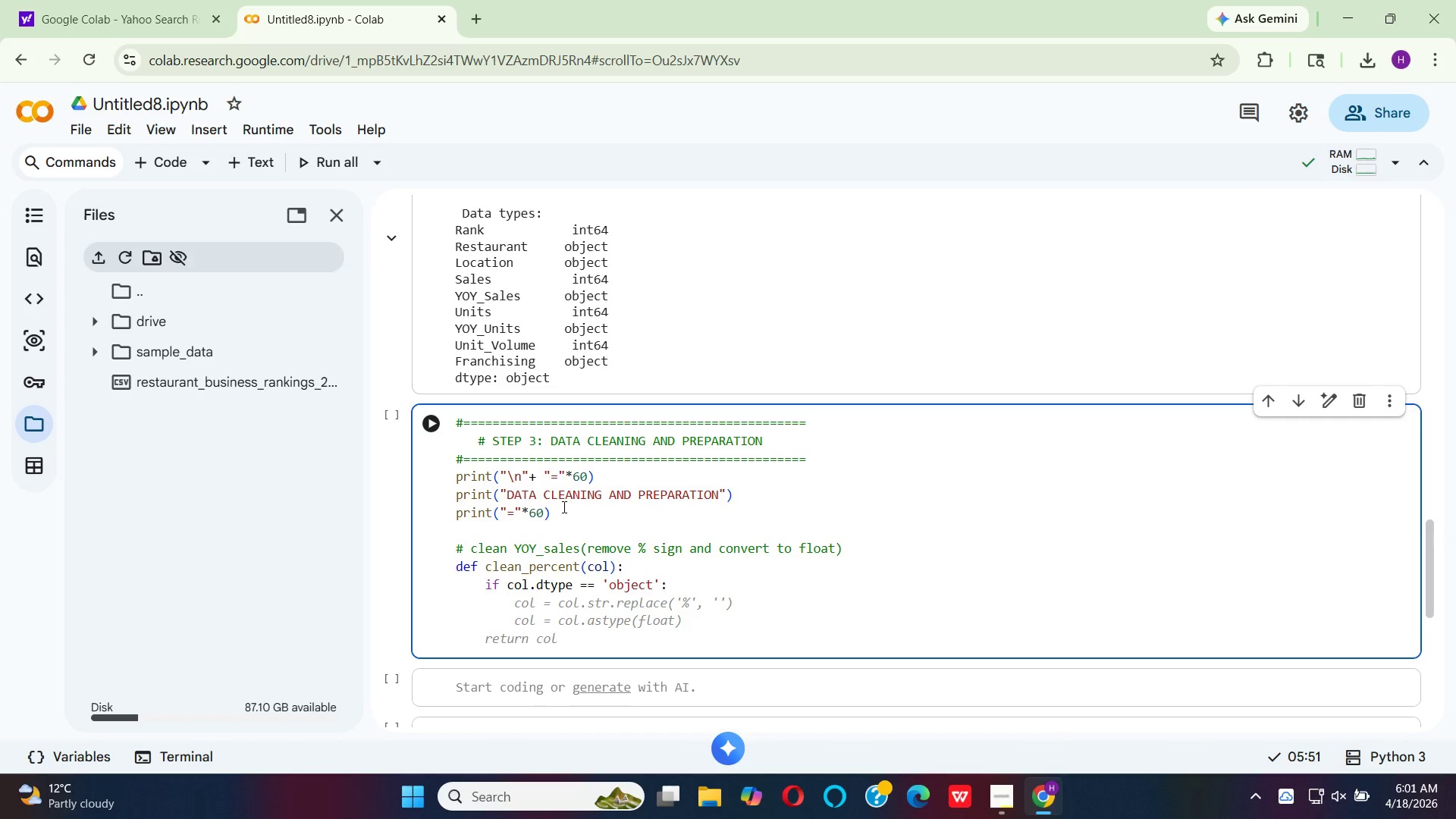 
type( ret)
 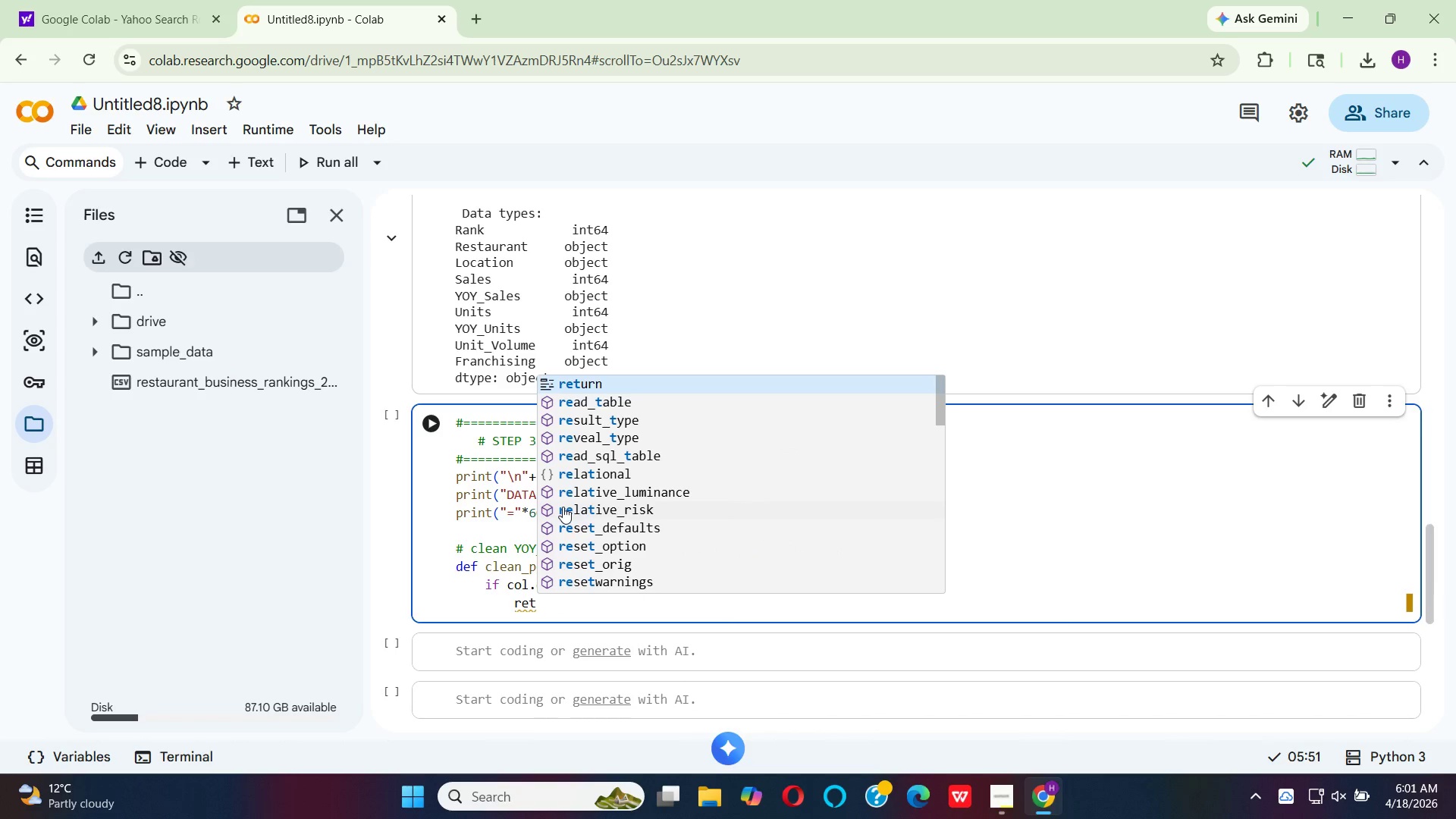 
key(Enter)
 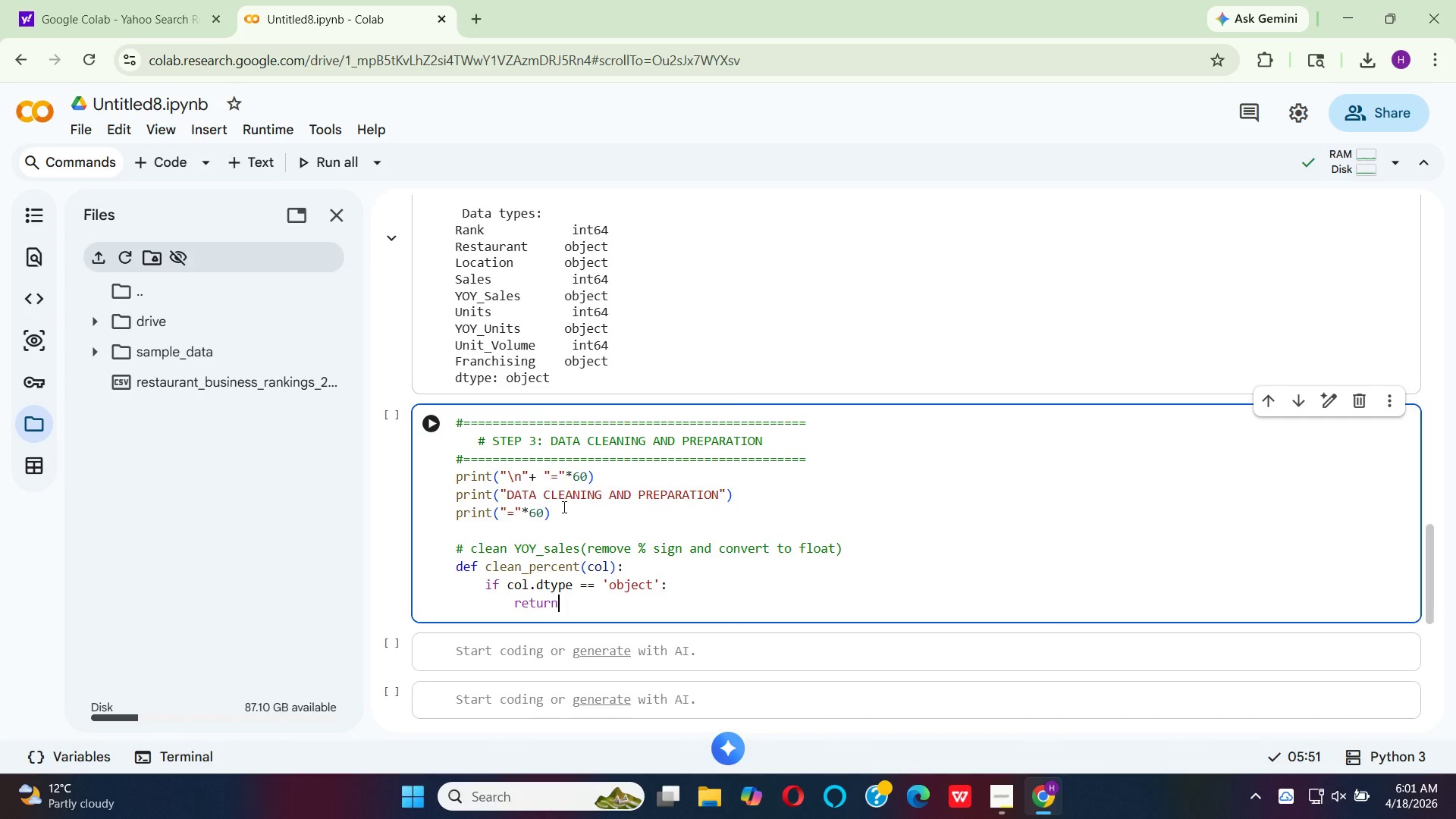 
type( col.str.replace('%)
 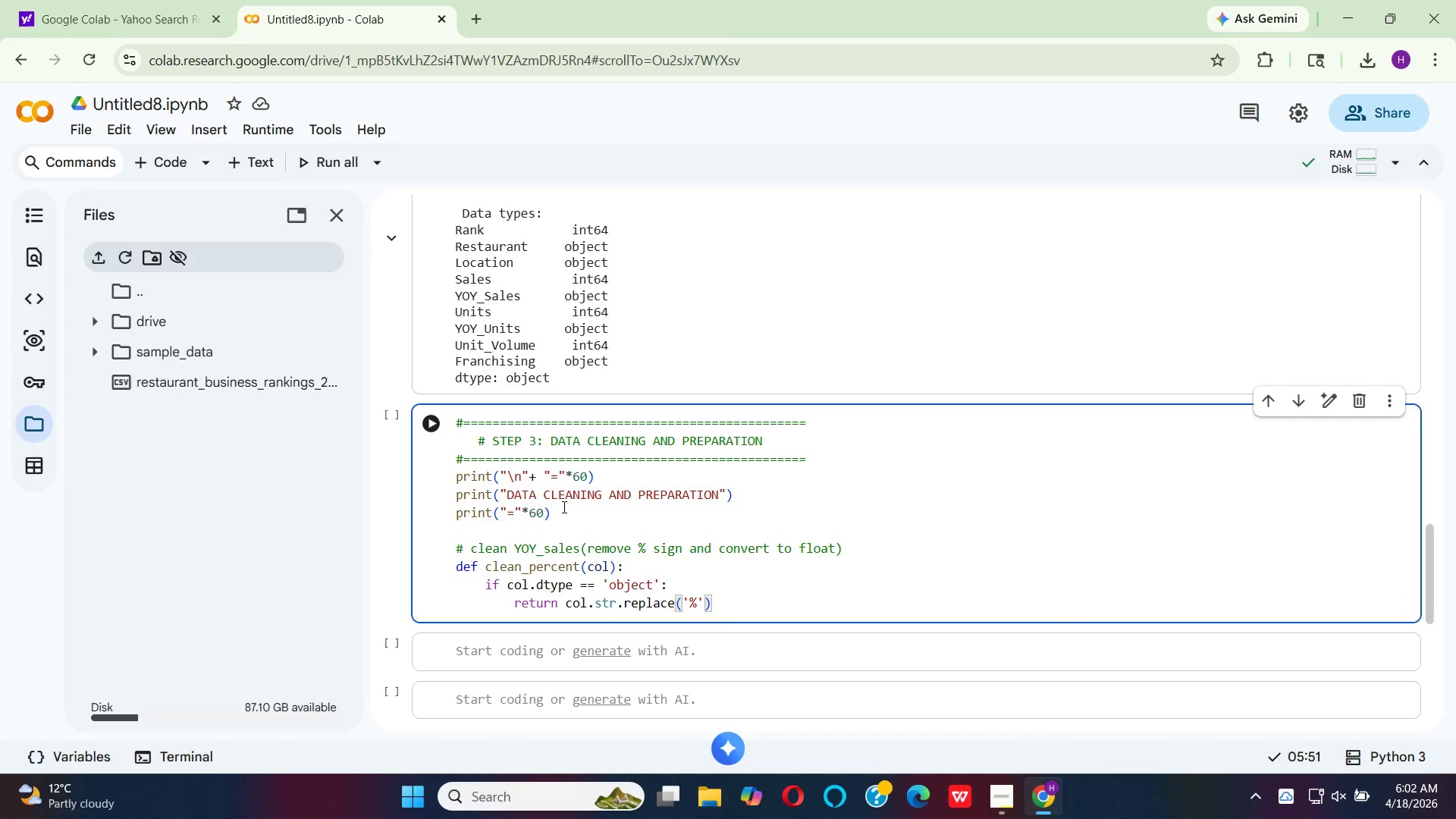 
hold_key(key=ArrowRight, duration=0.31)
 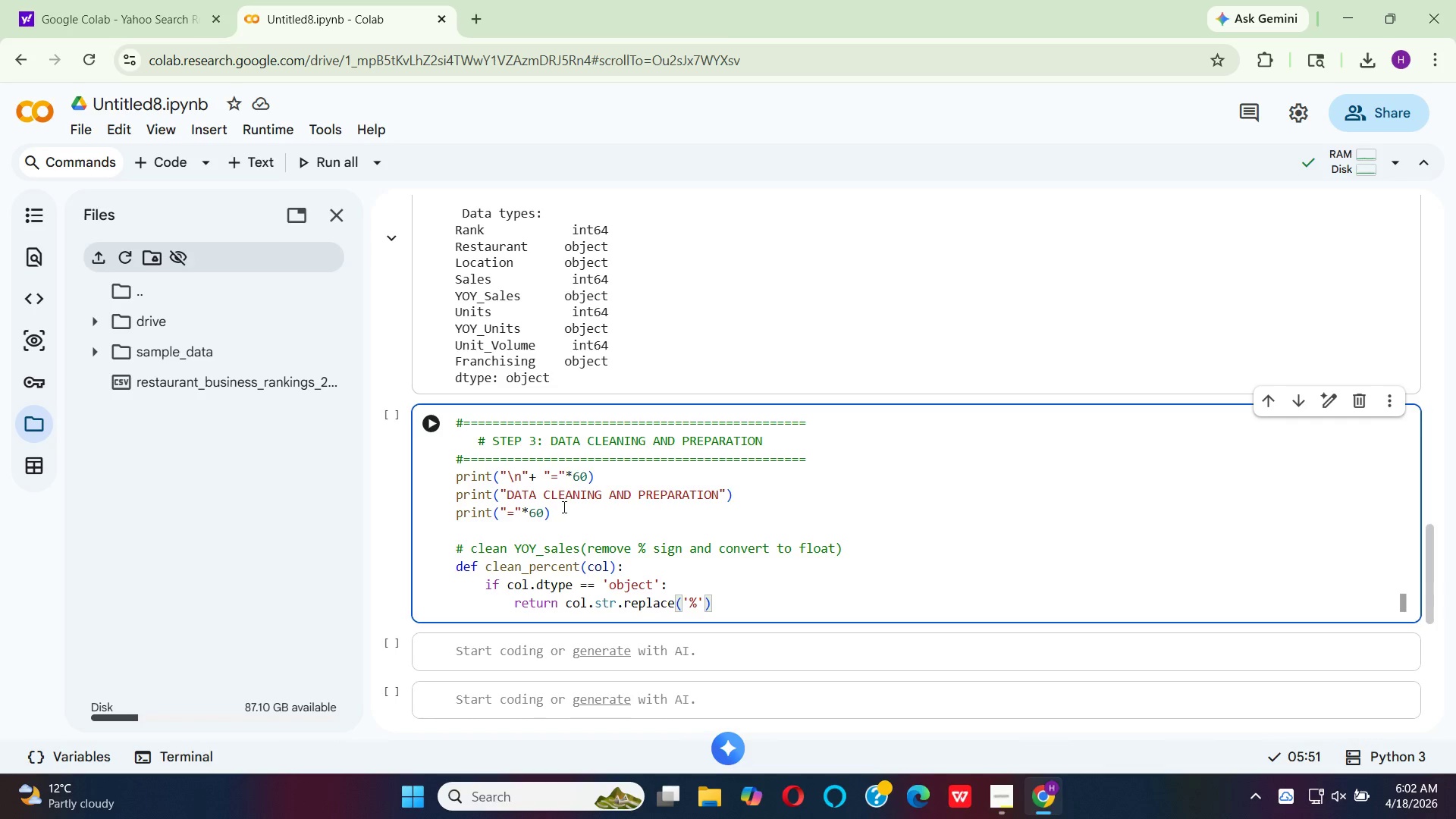 
key(Comma)
 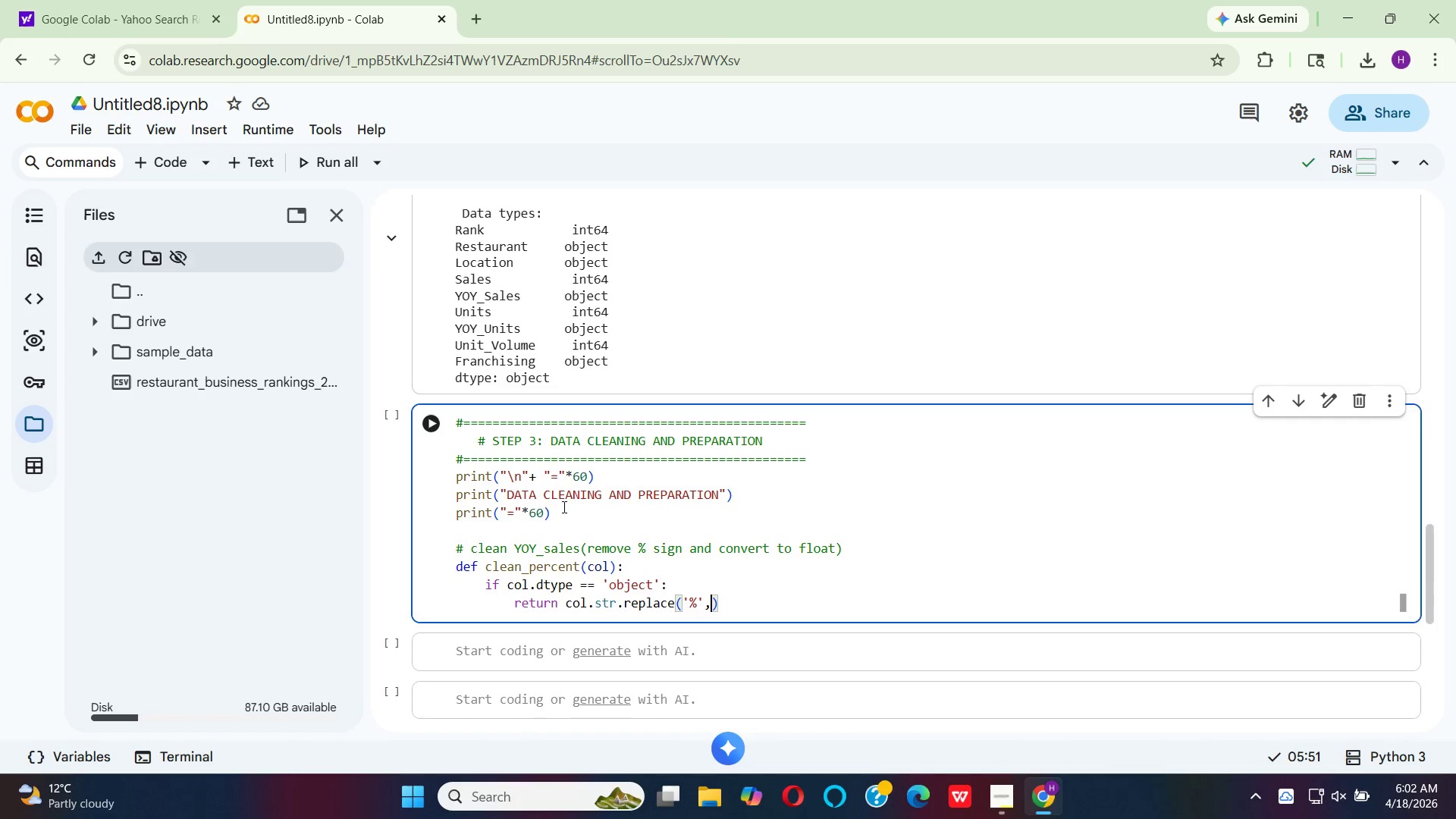 
key(Space)
 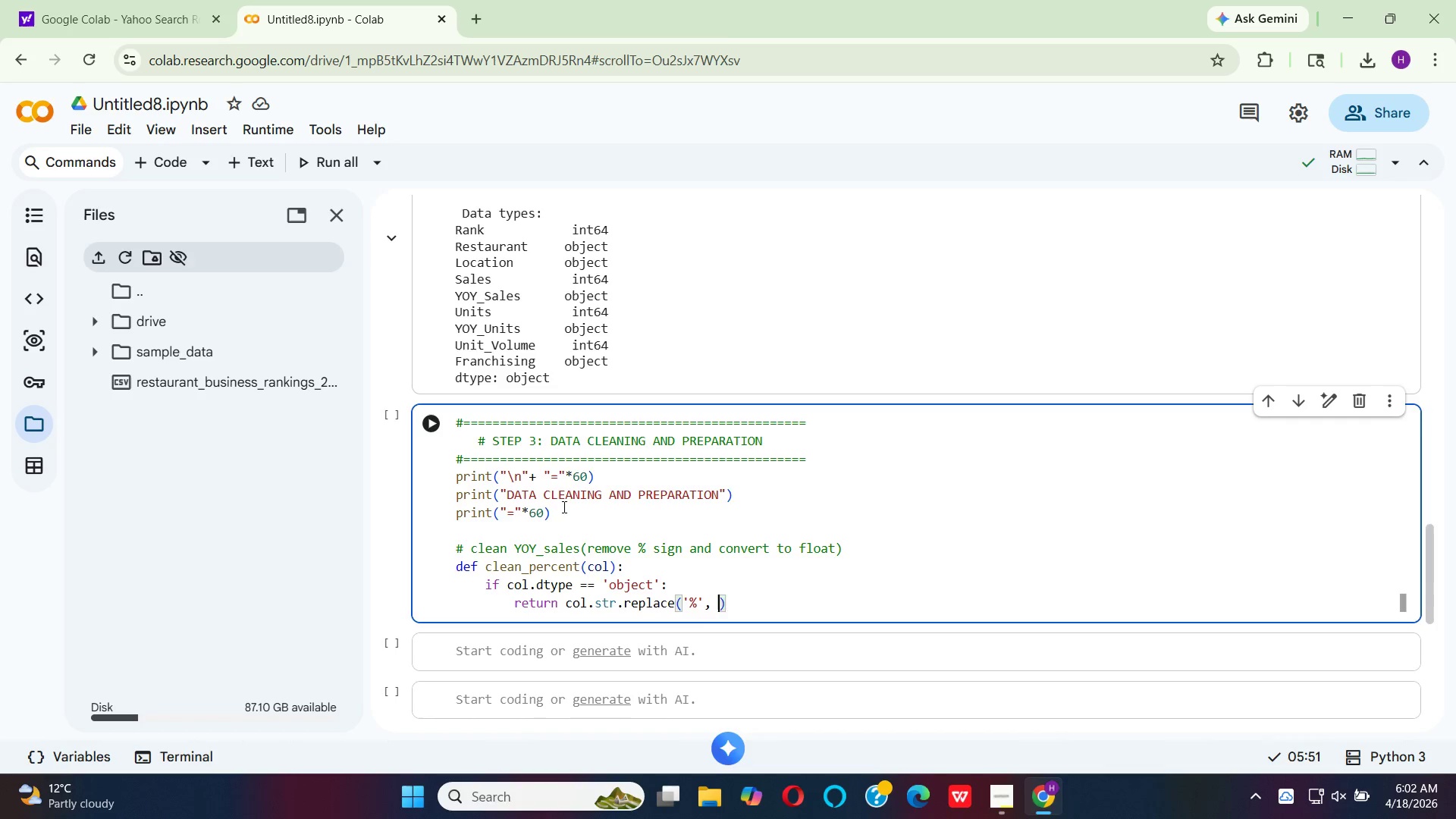 
key(Quote)
 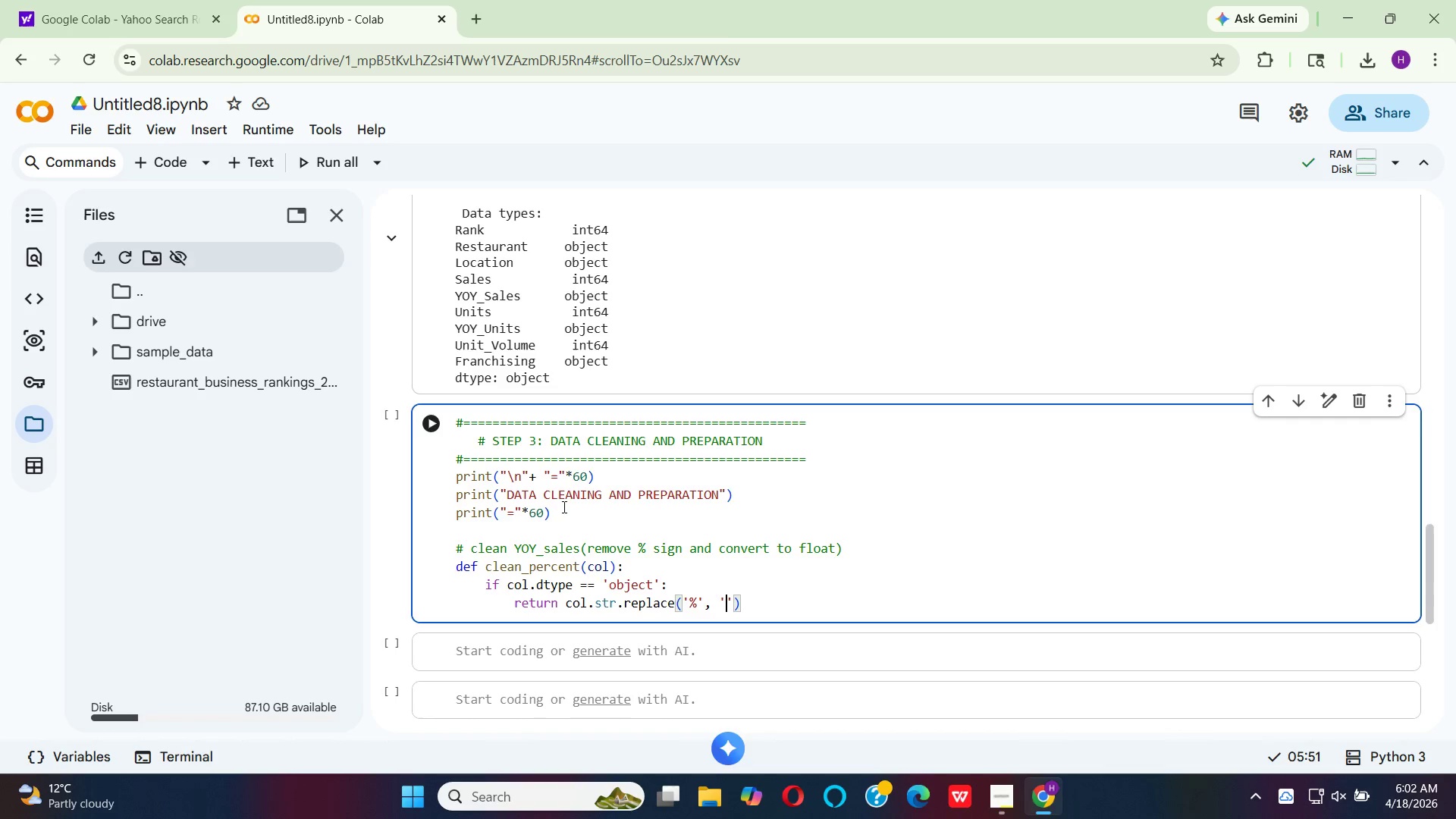 
key(ArrowRight)
 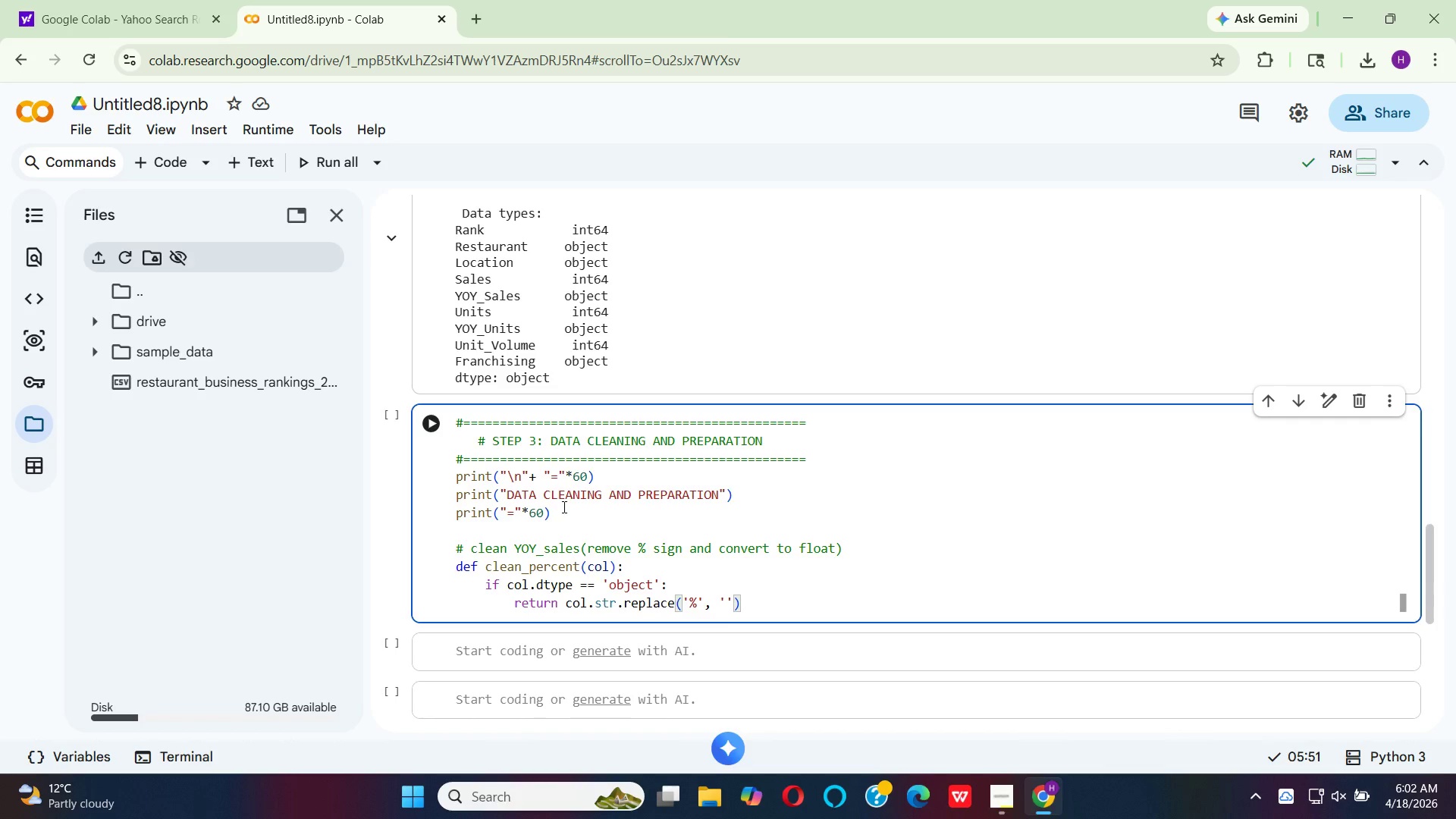 
key(ArrowRight)
 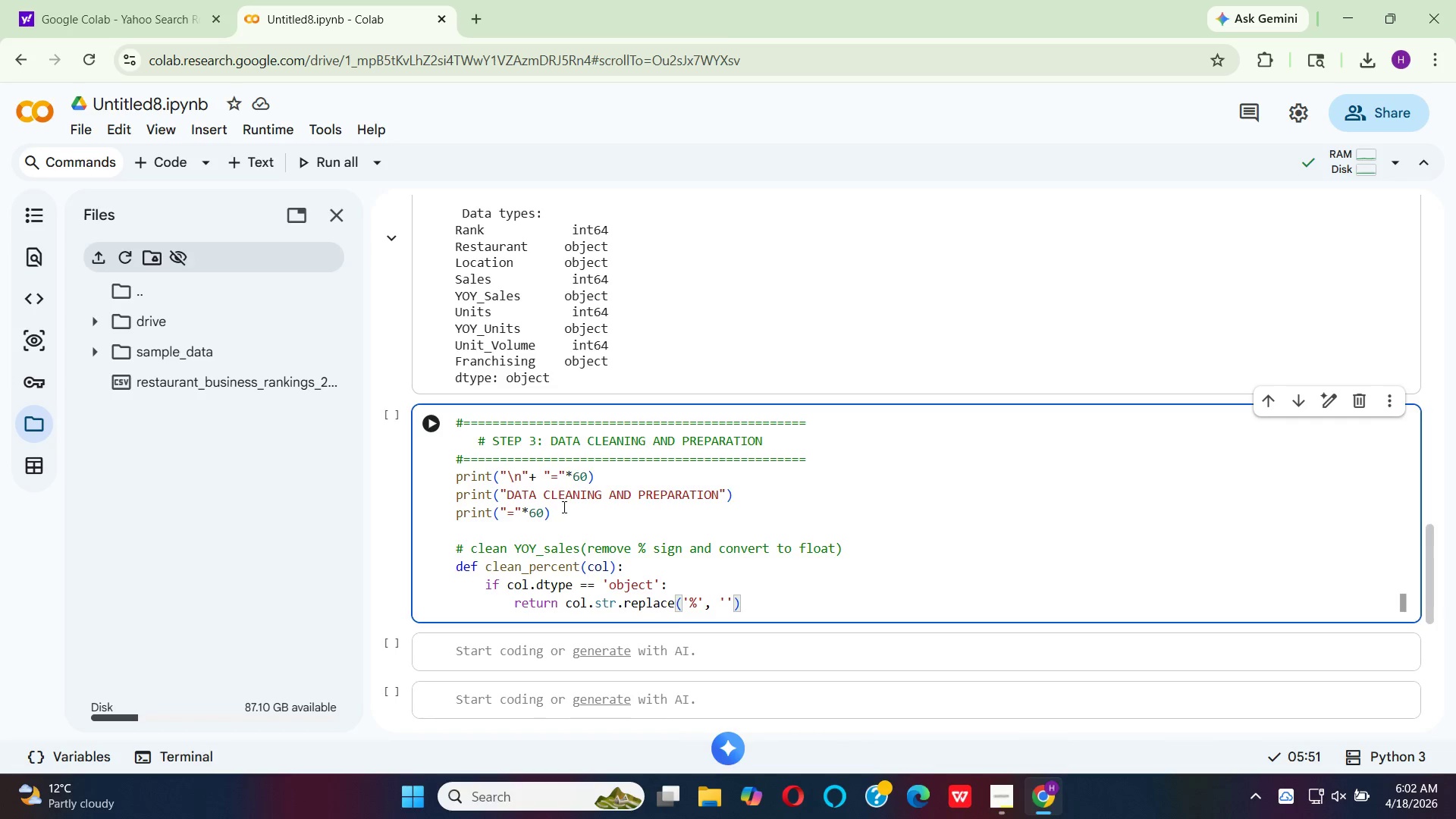 
type(.astype))
key(Backspace)
type((flo)
 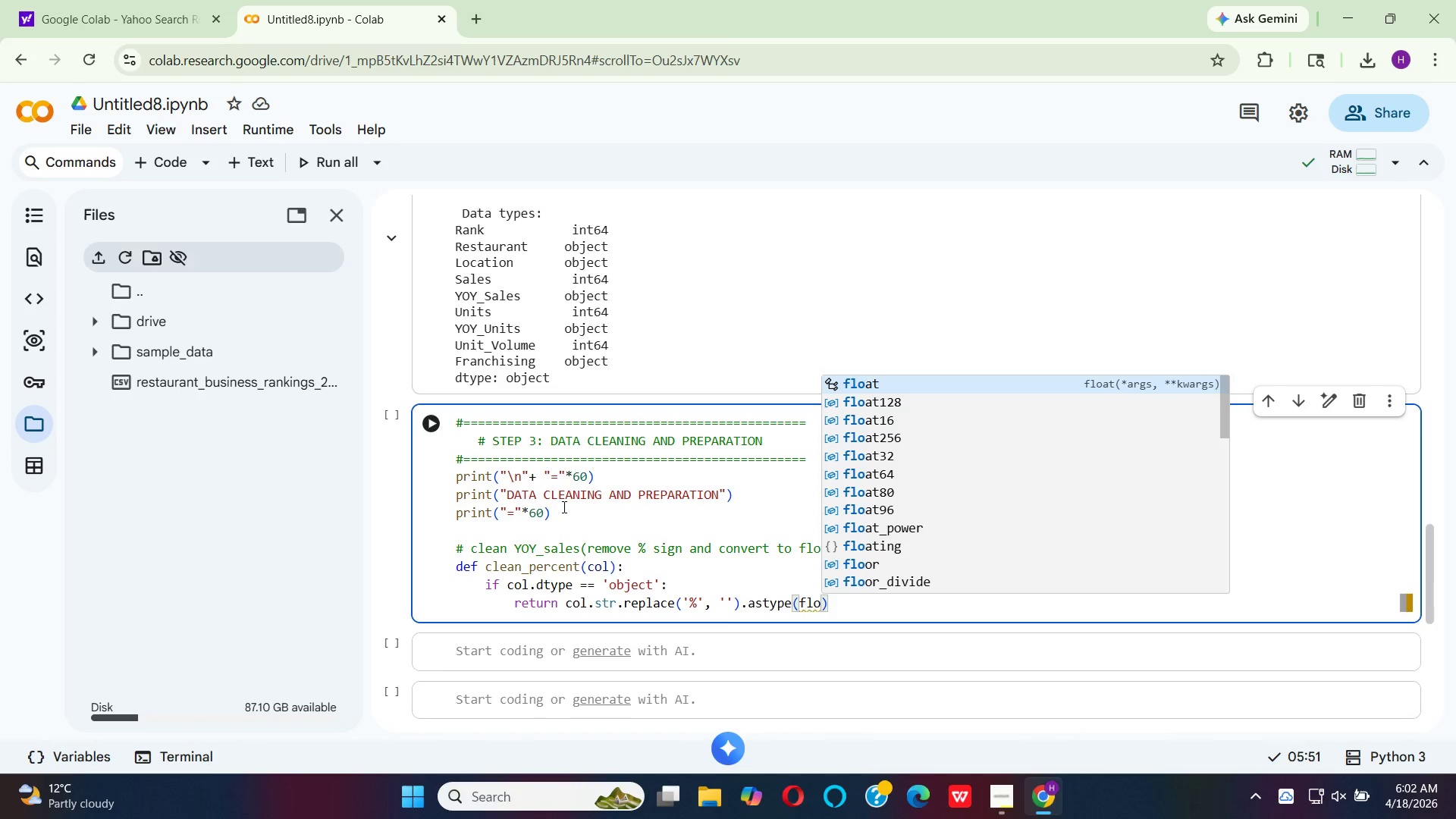 
key(Enter)
 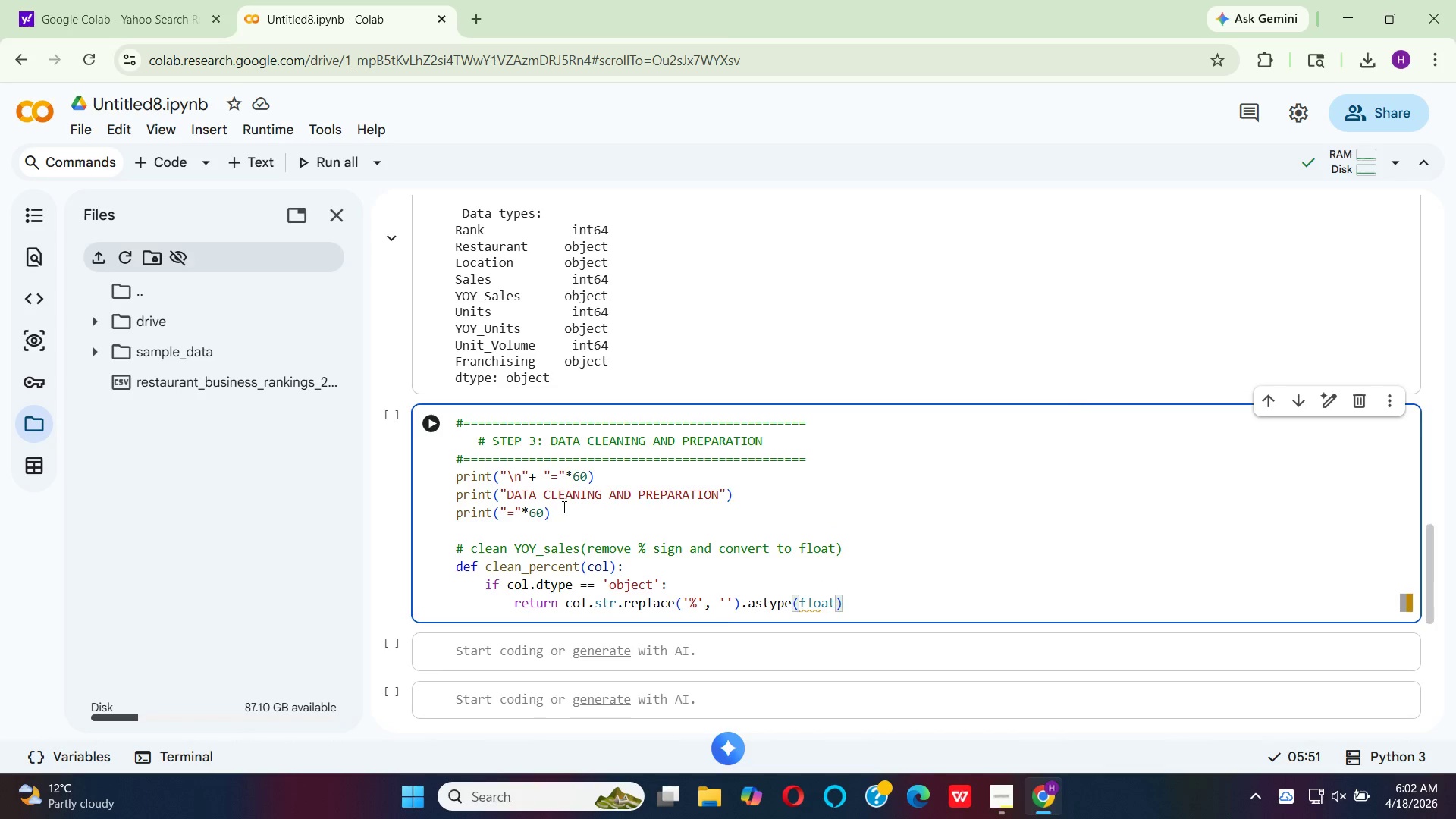 
key(ArrowRight)
 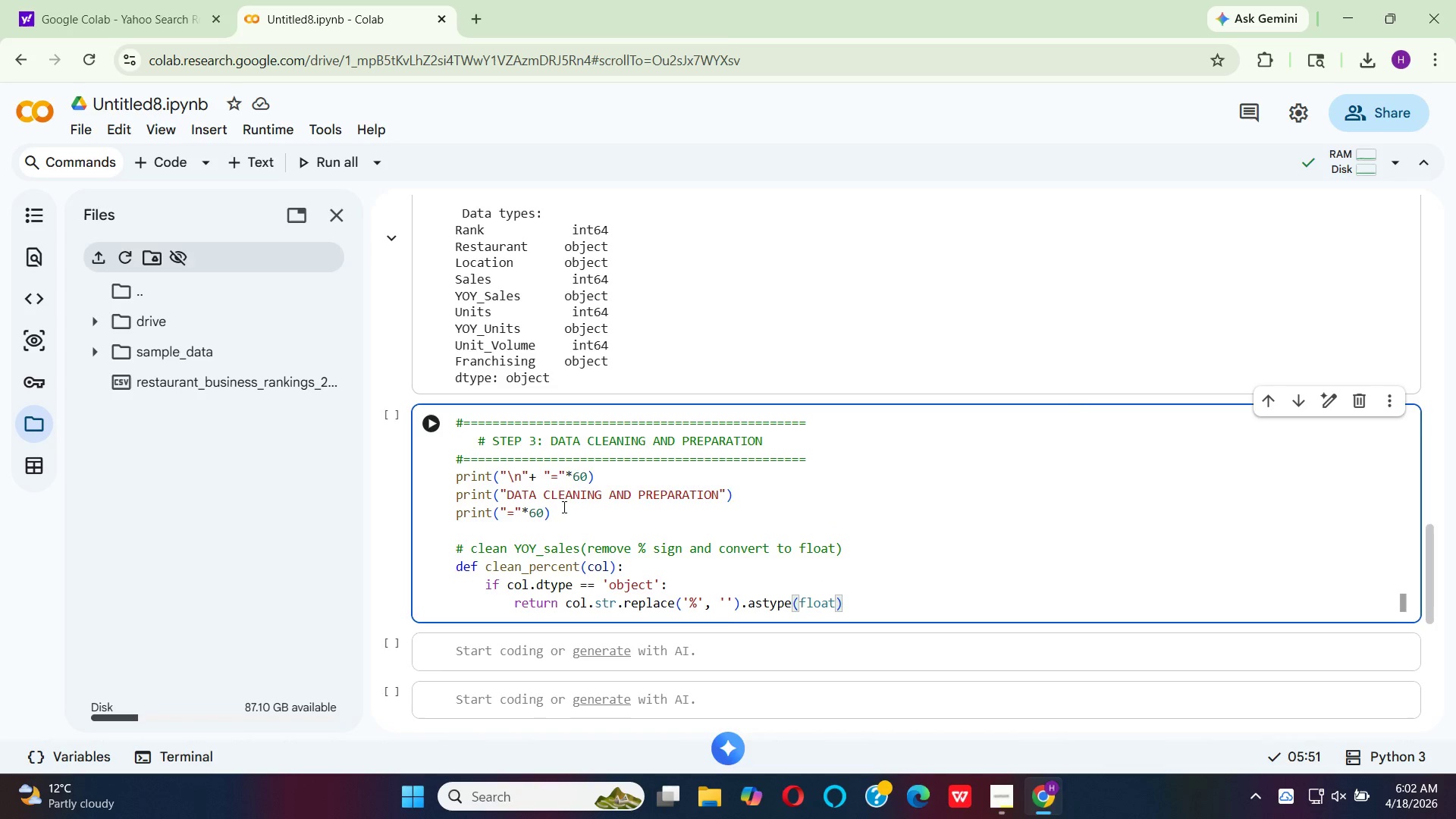 
key(Enter)
 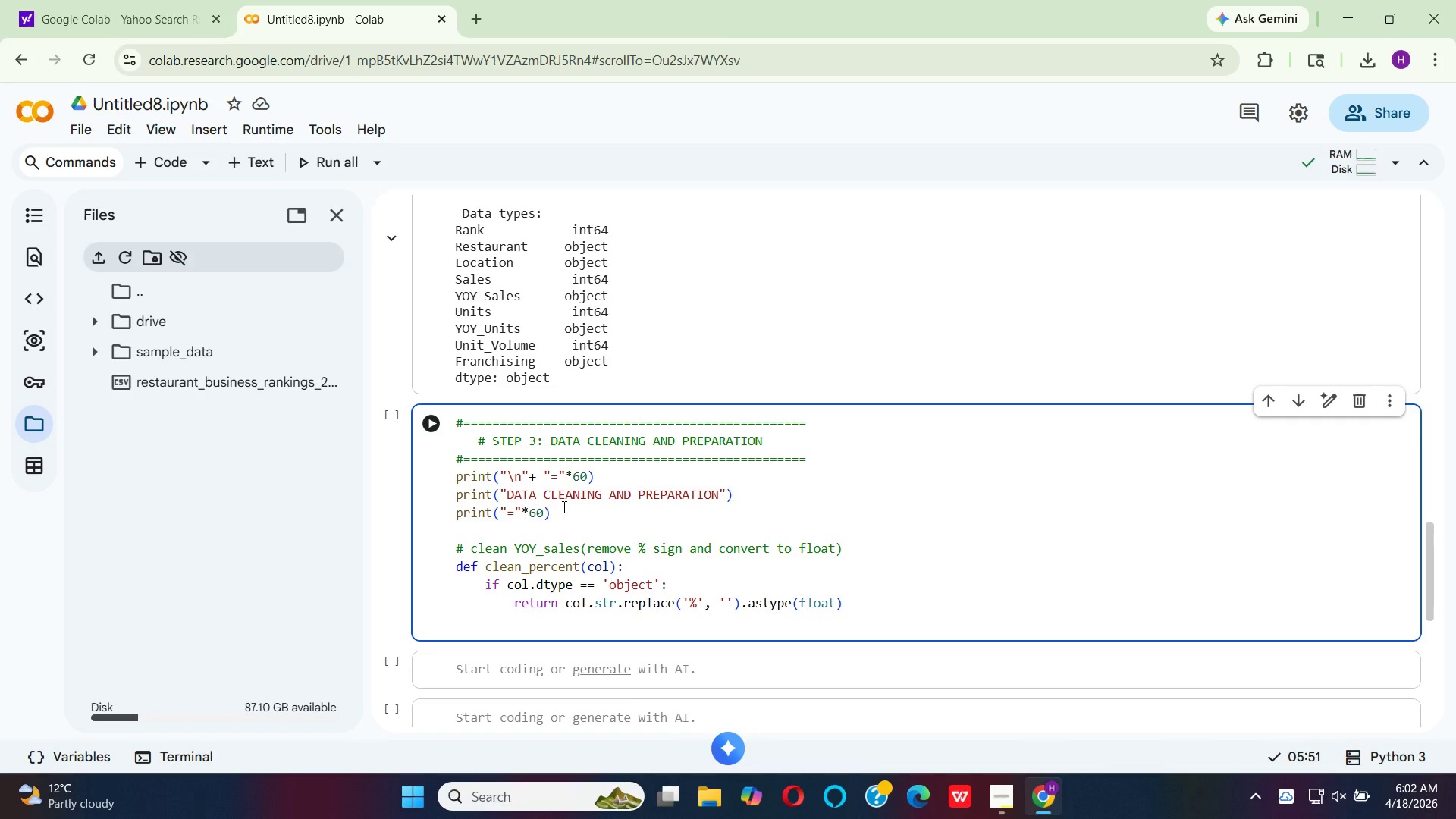 
key(Backspace)
type(retu)
 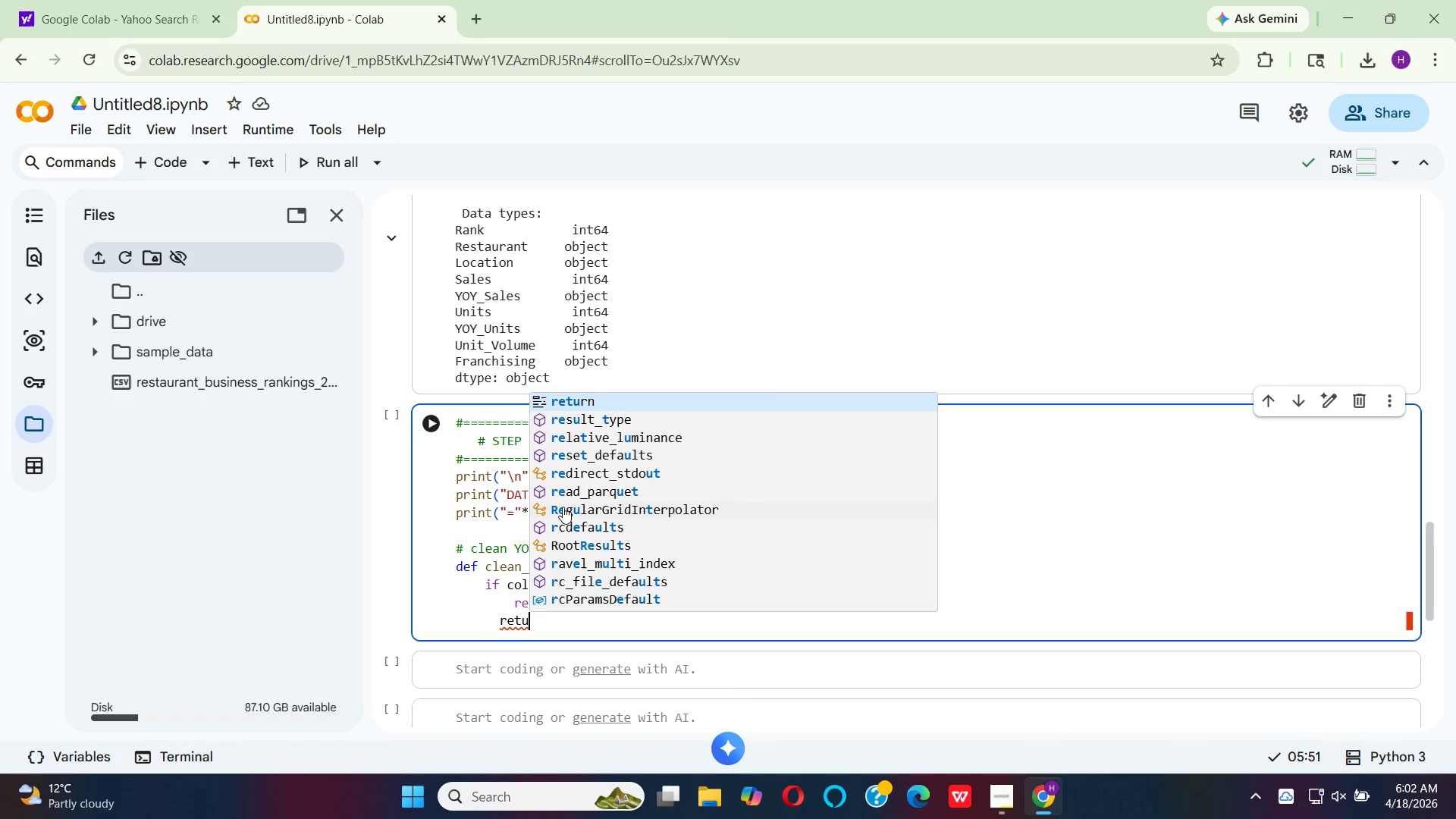 
key(Enter)
 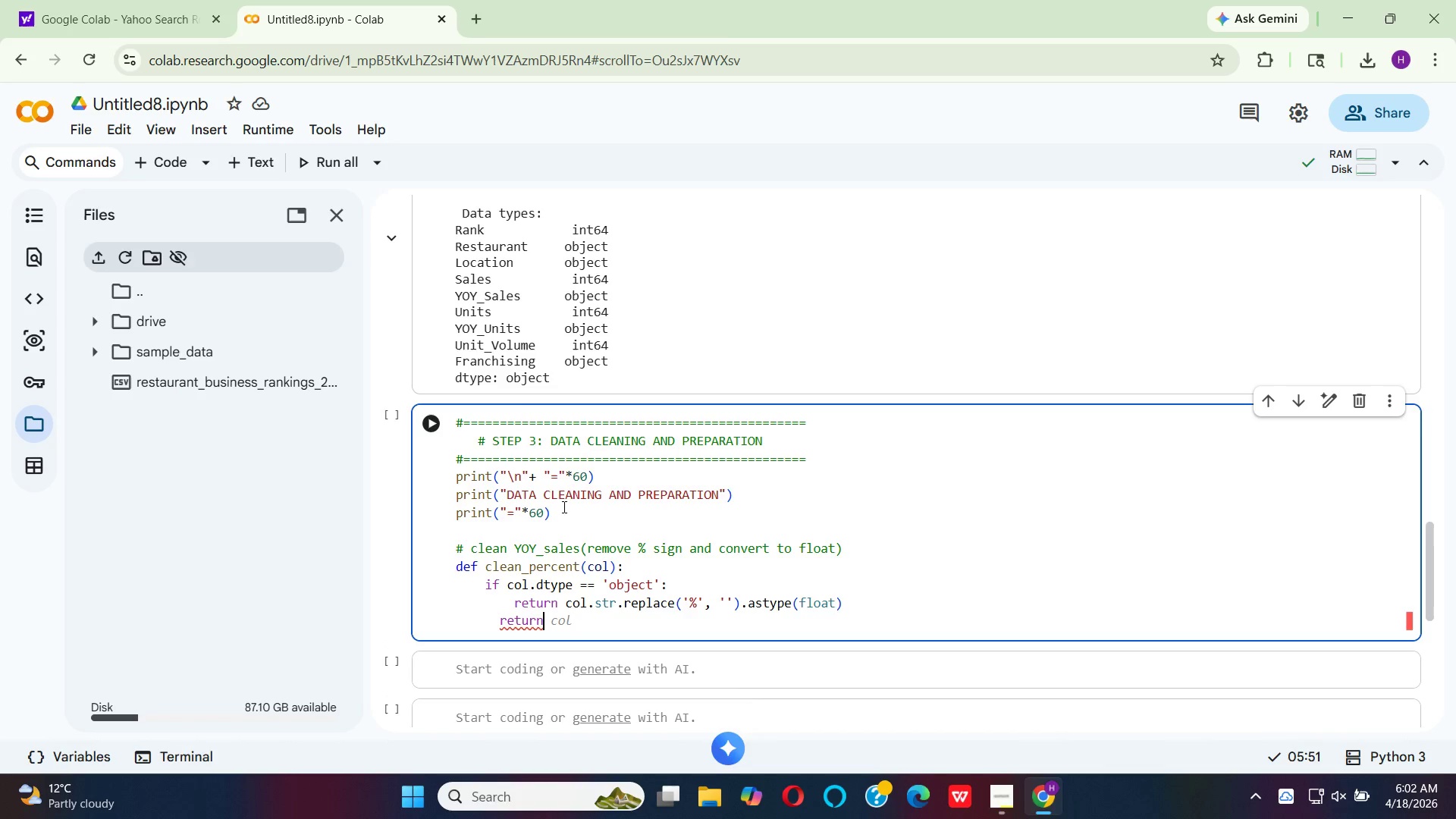 
type( col)
 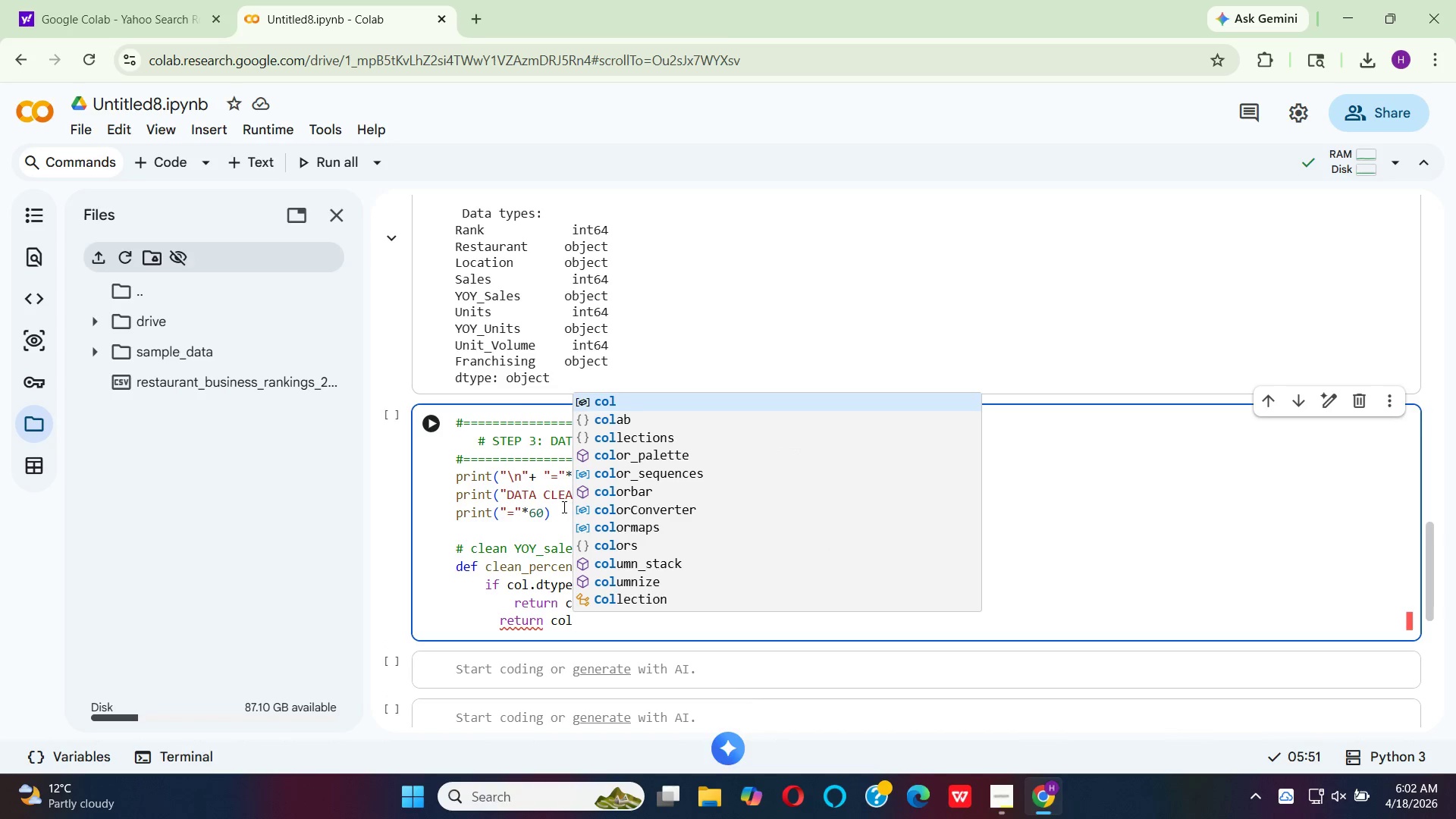 
key(Enter)
 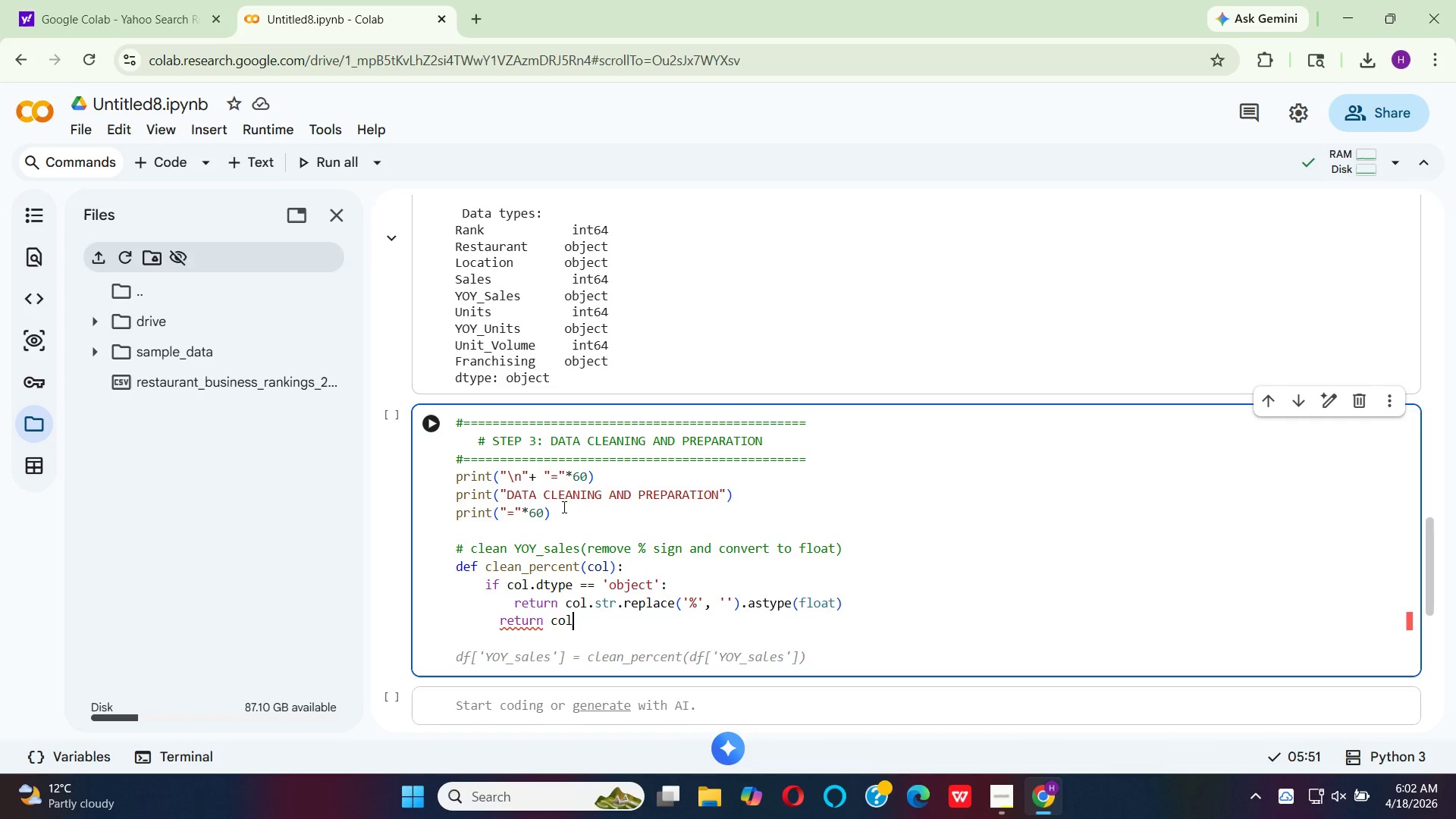 
key(Enter)
 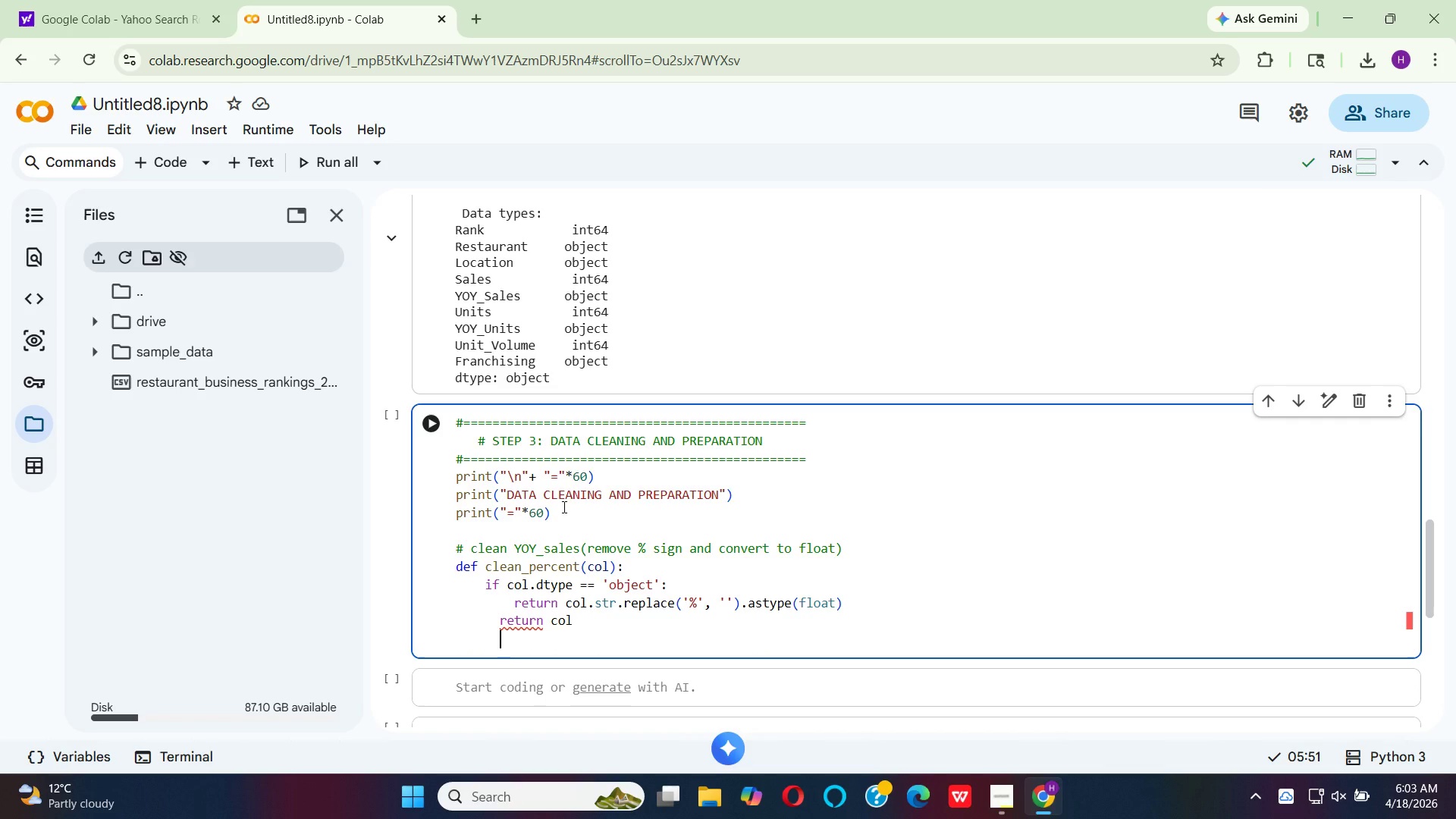 
key(Enter)
 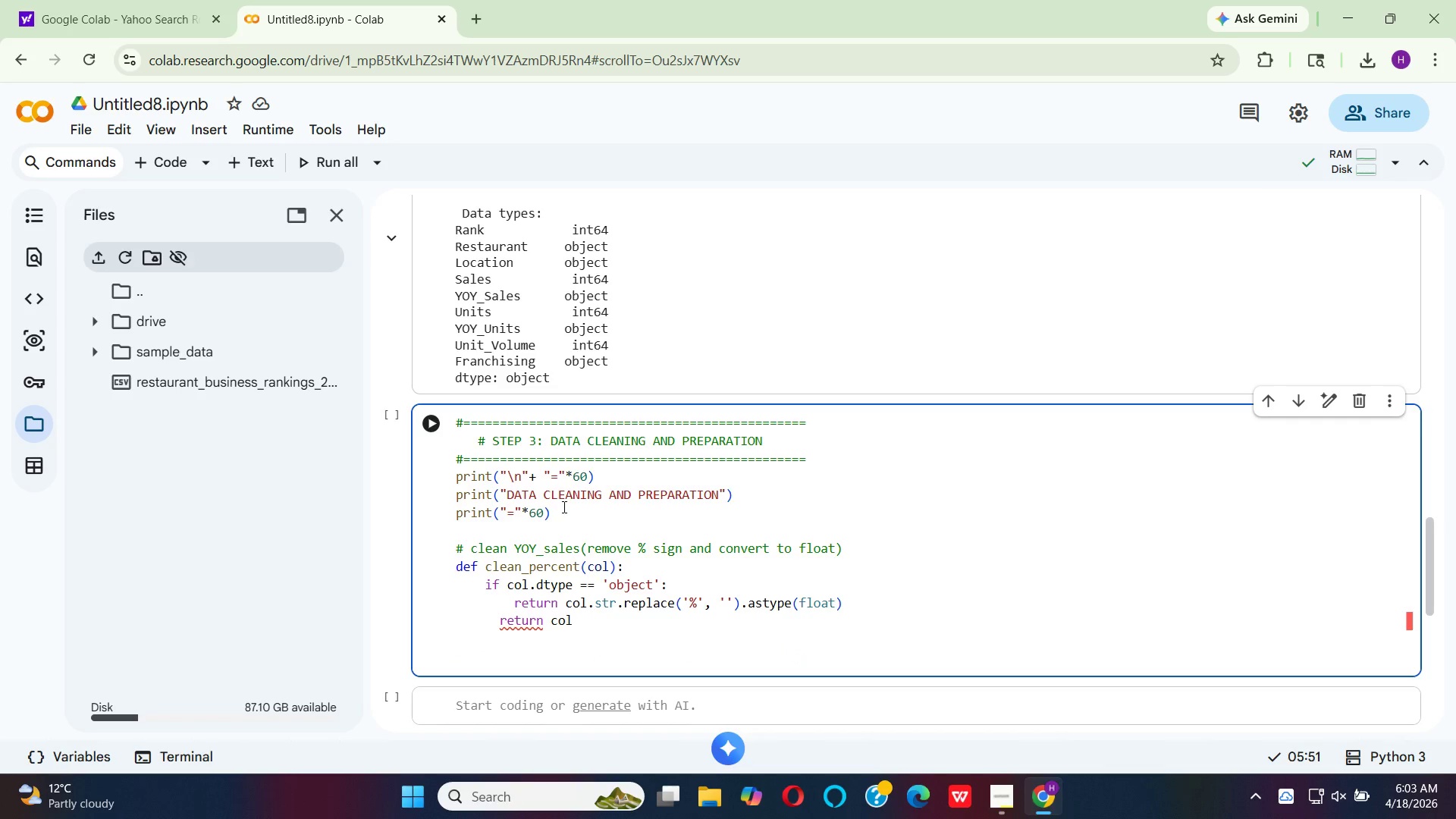 
key(Backspace)
 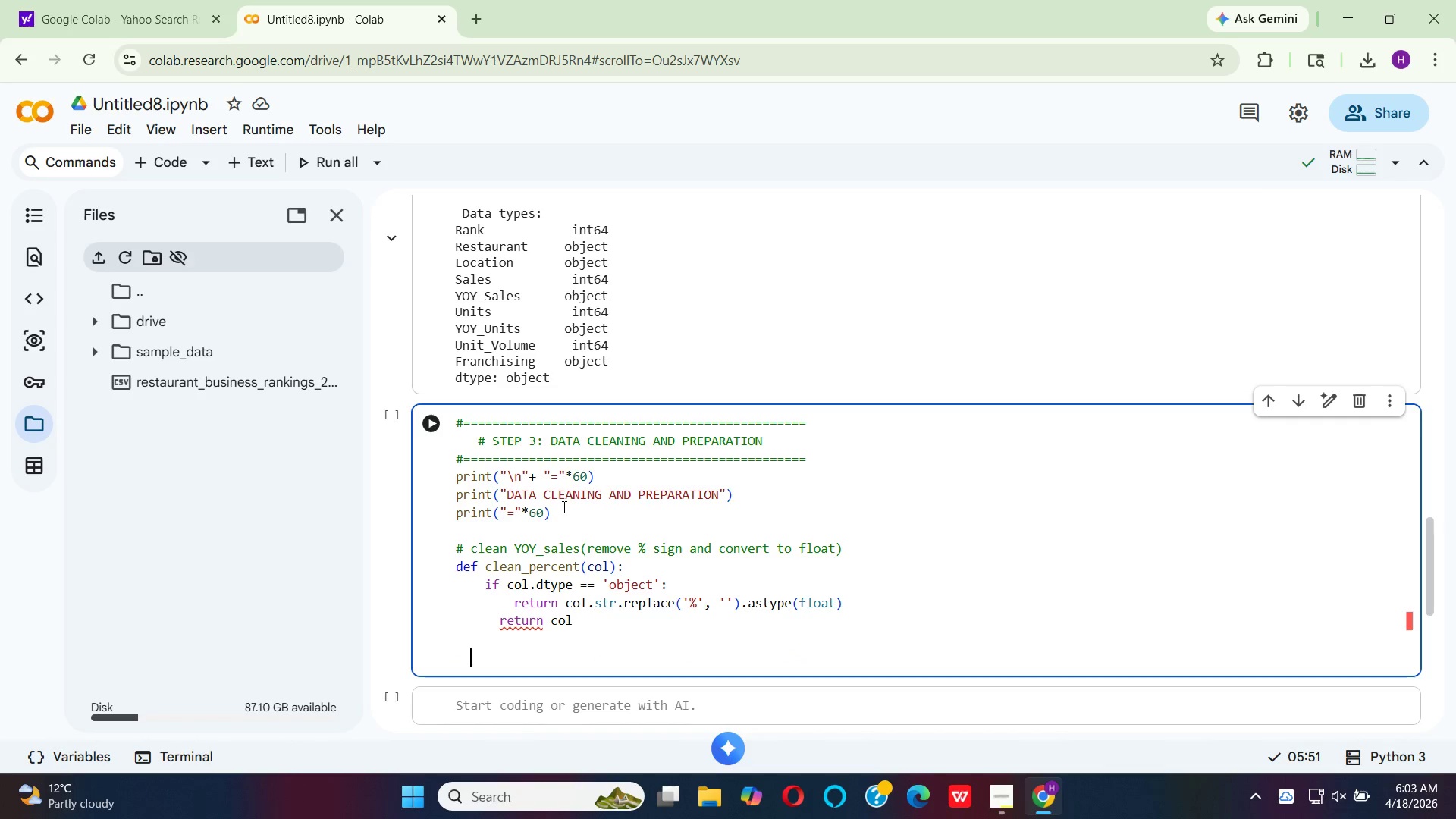 
key(Backspace)
 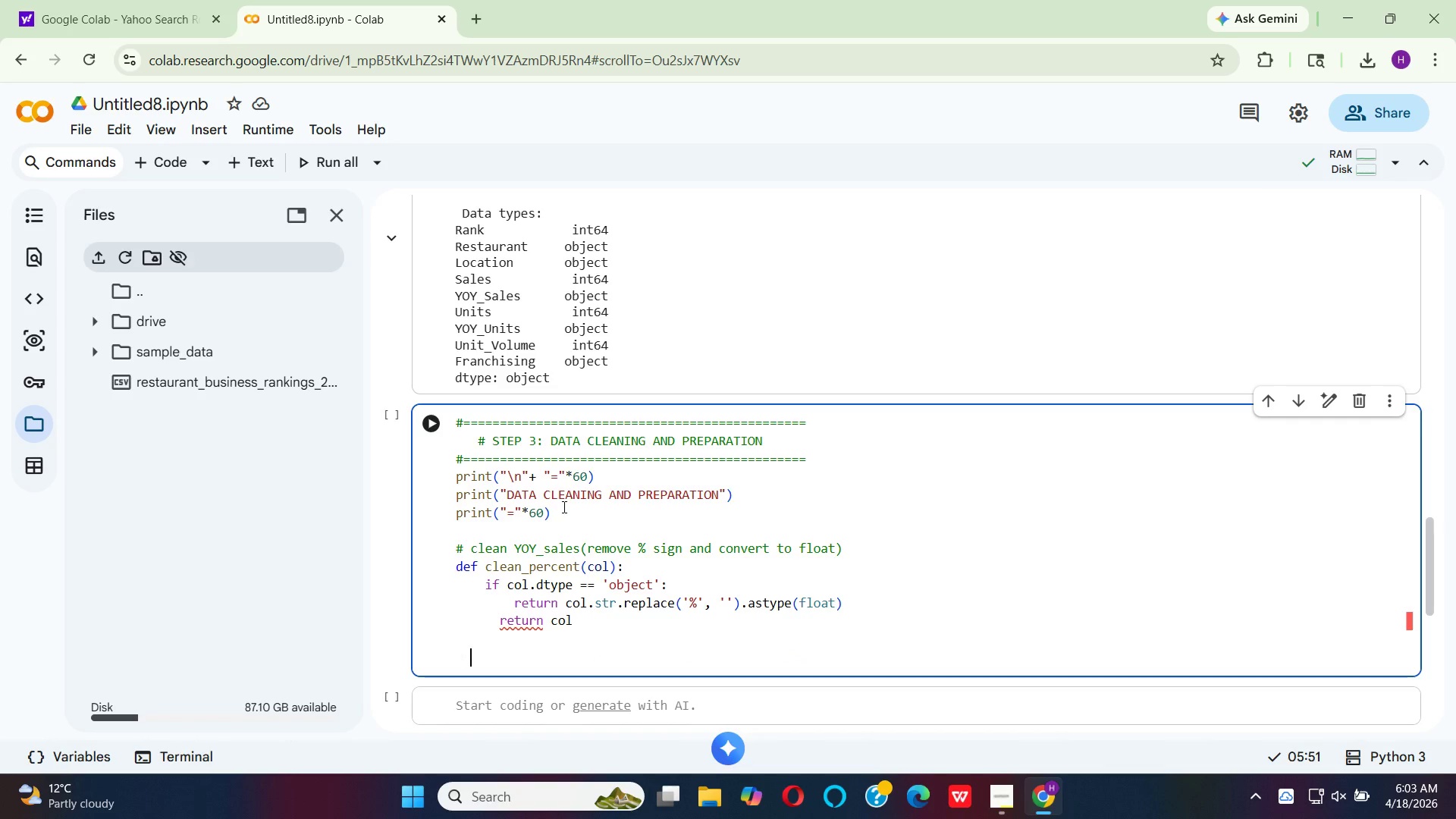 
key(Backspace)
 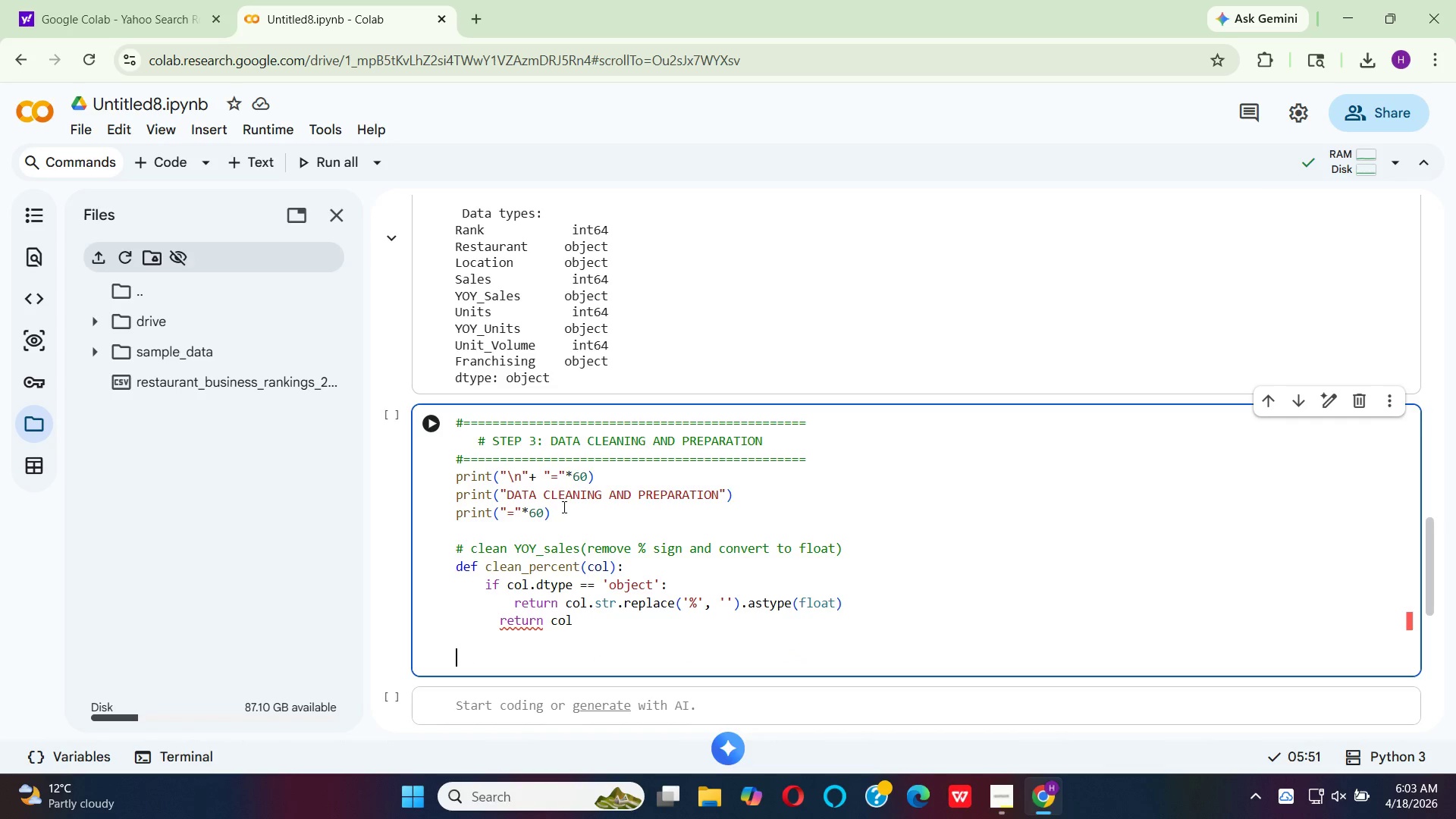 
type(df)
 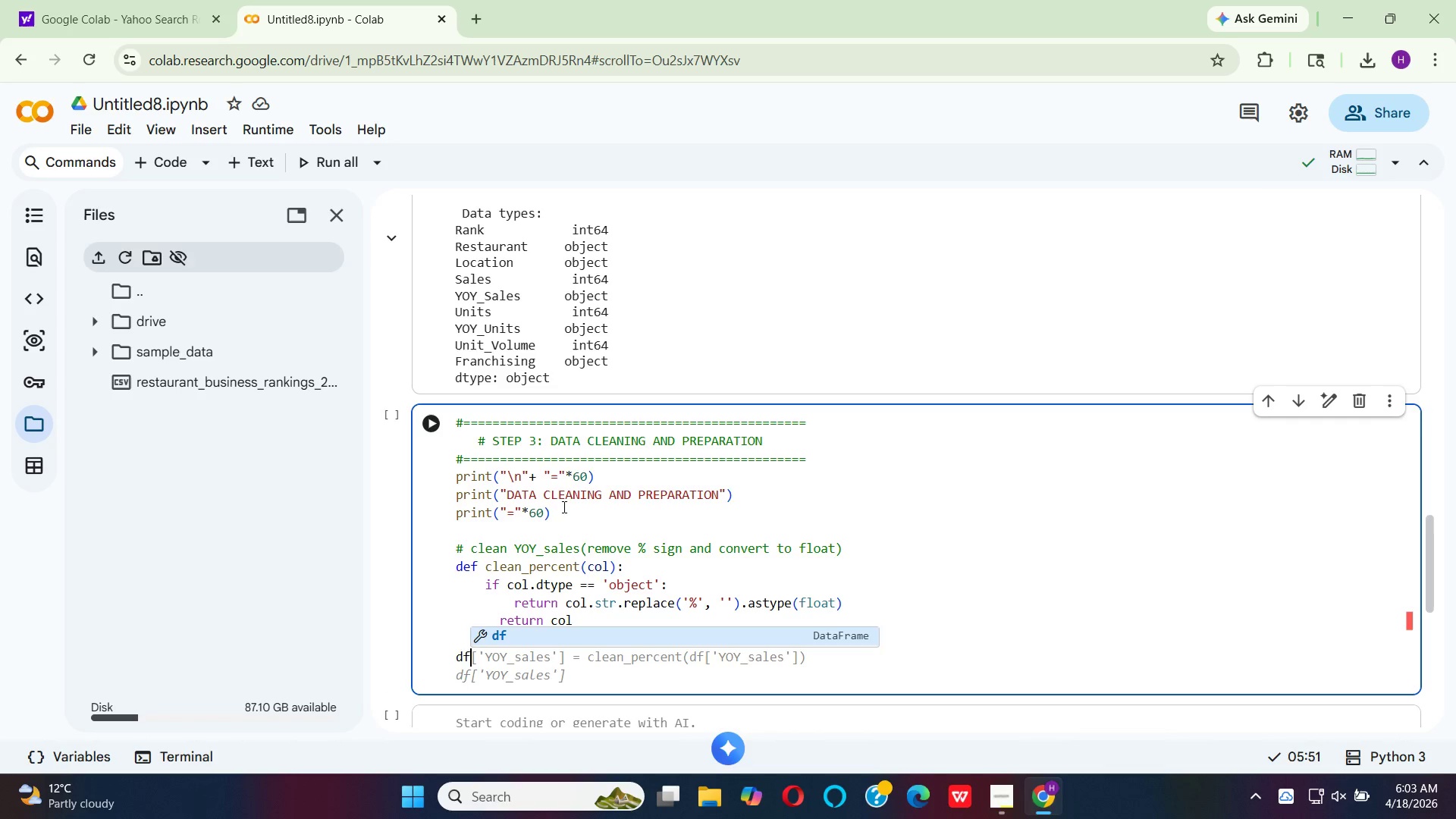 
key(BracketLeft)
 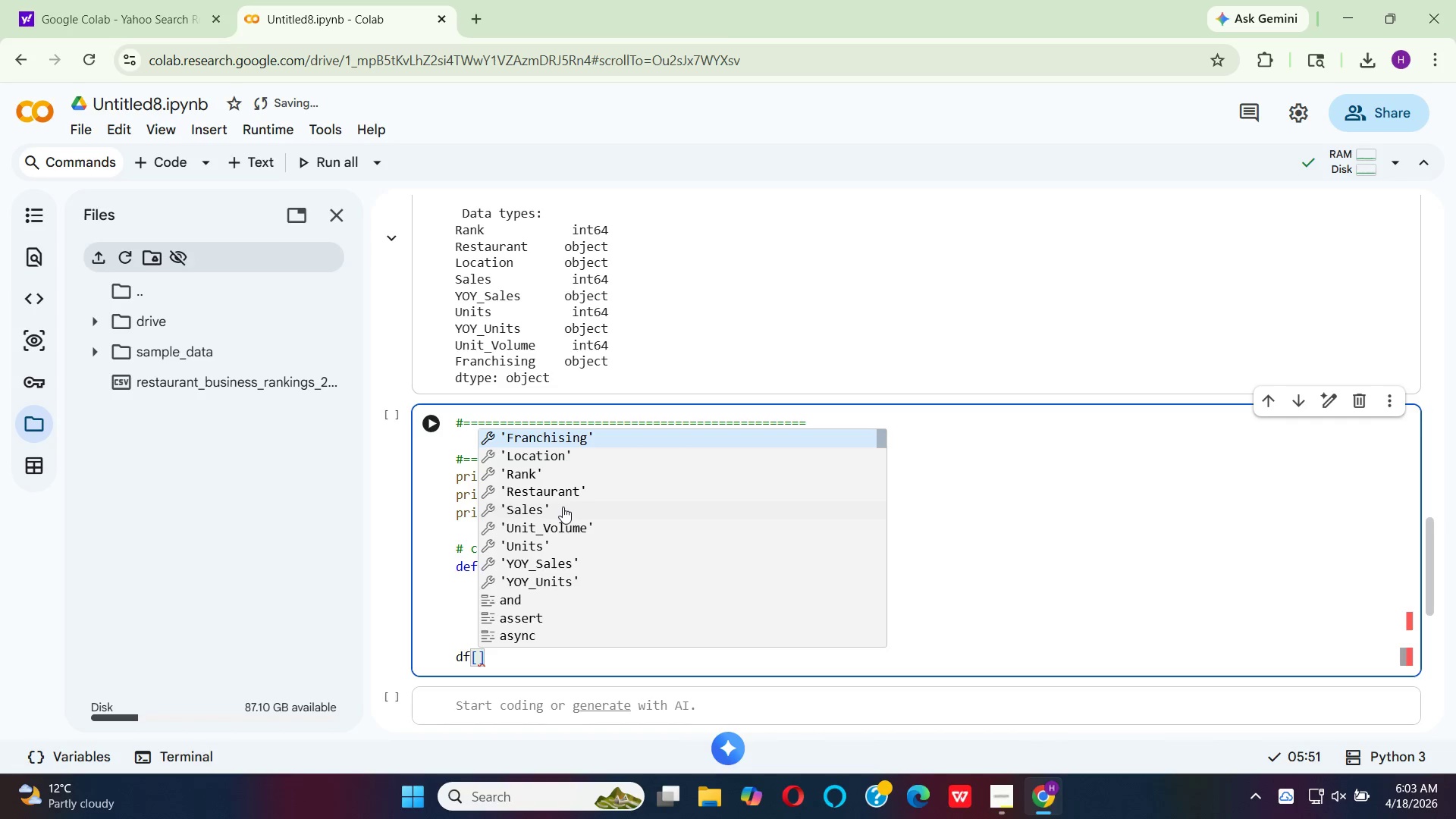 
key(Quote)
 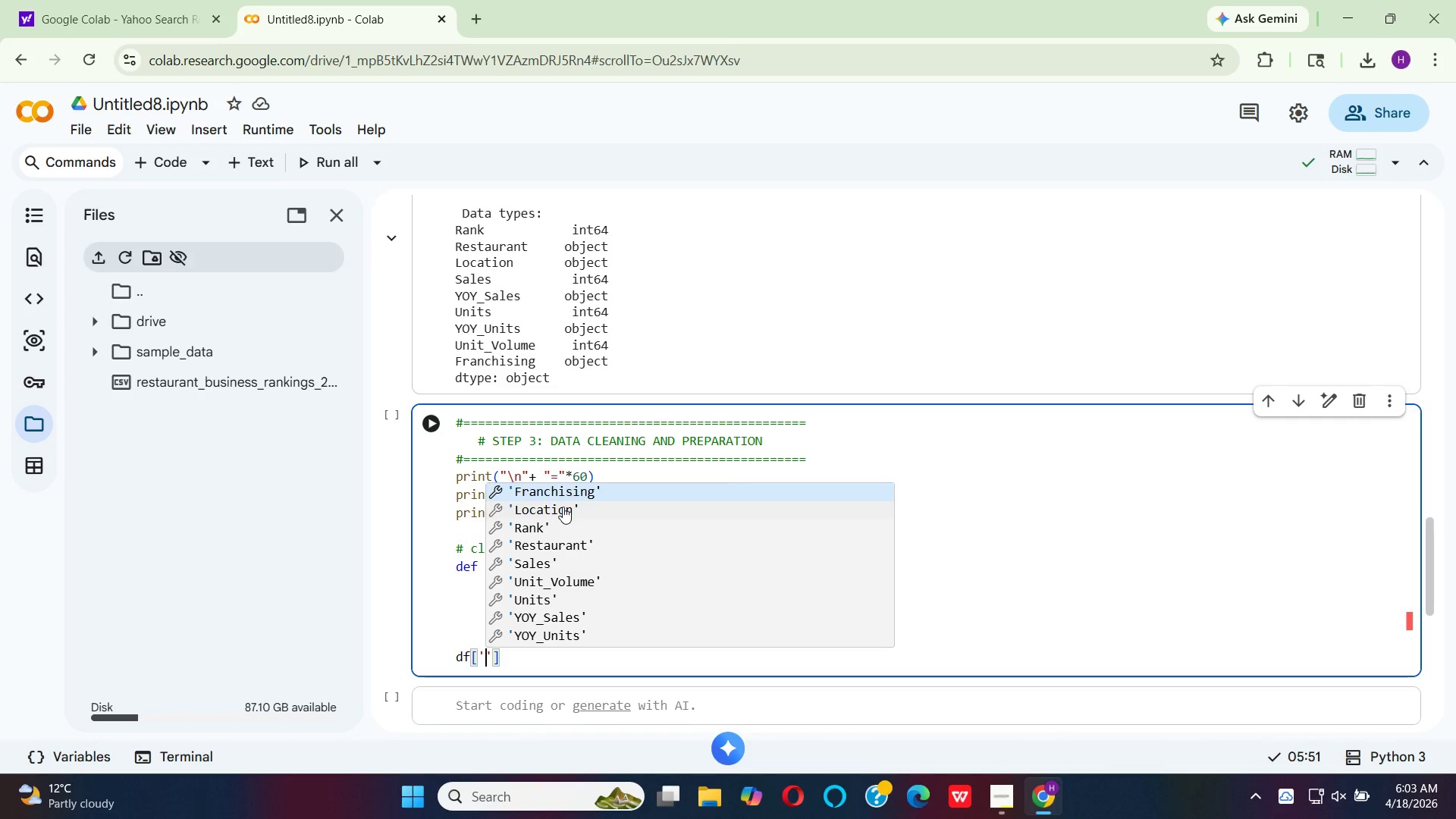 
hold_key(key=ArrowDown, duration=0.73)
 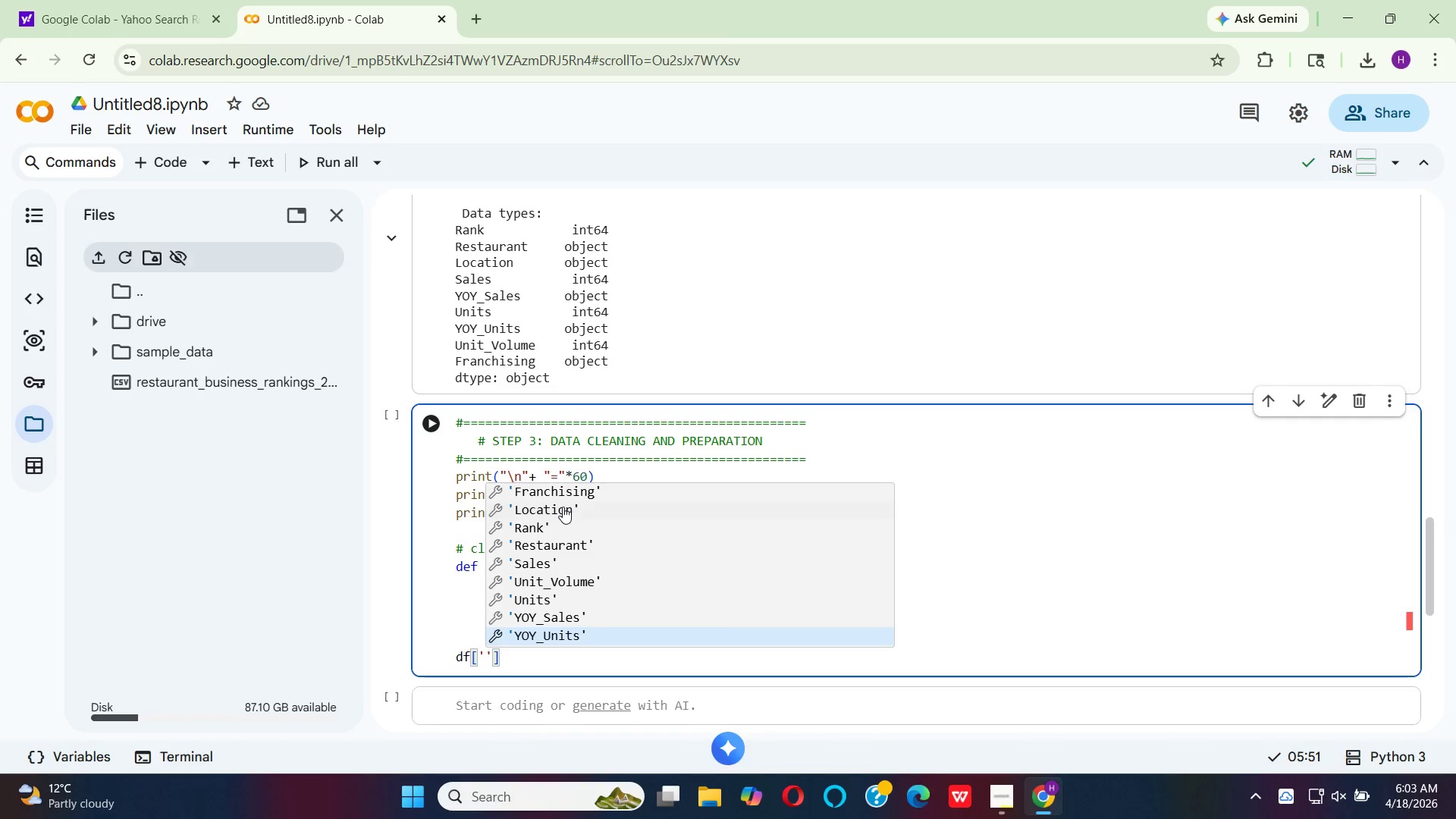 
key(ArrowUp)
 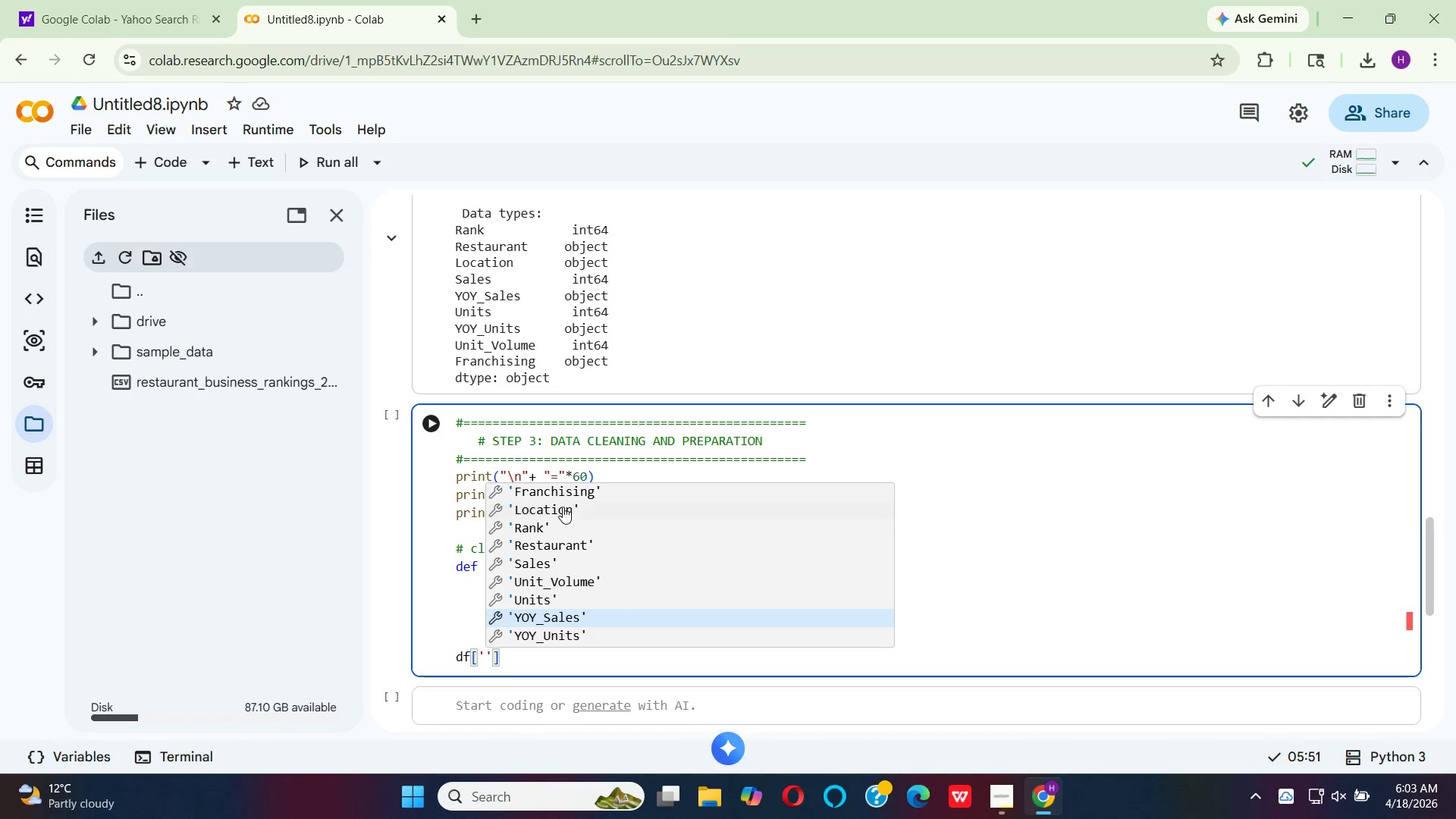 
key(Enter)
 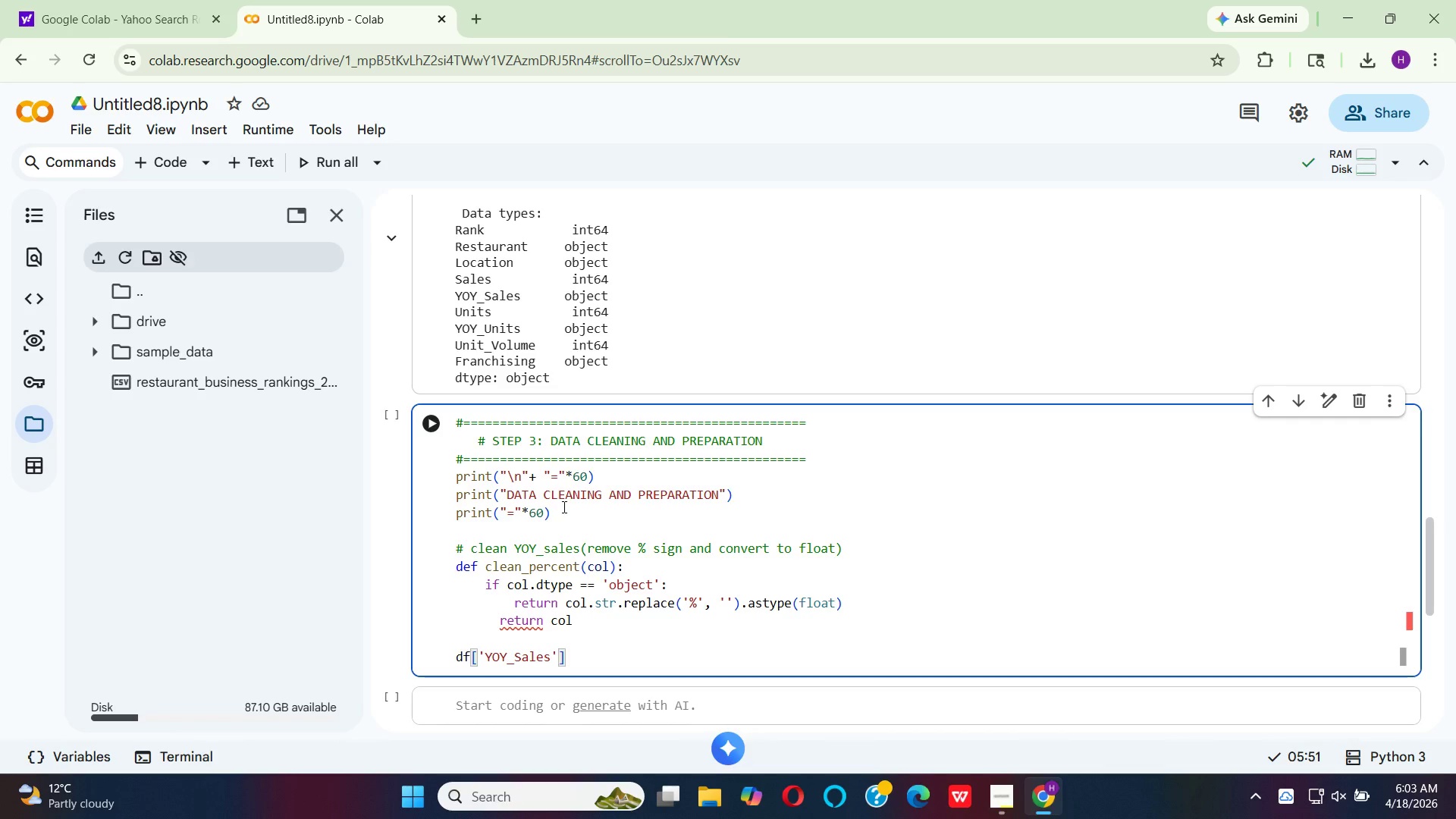 
key(ArrowLeft)
 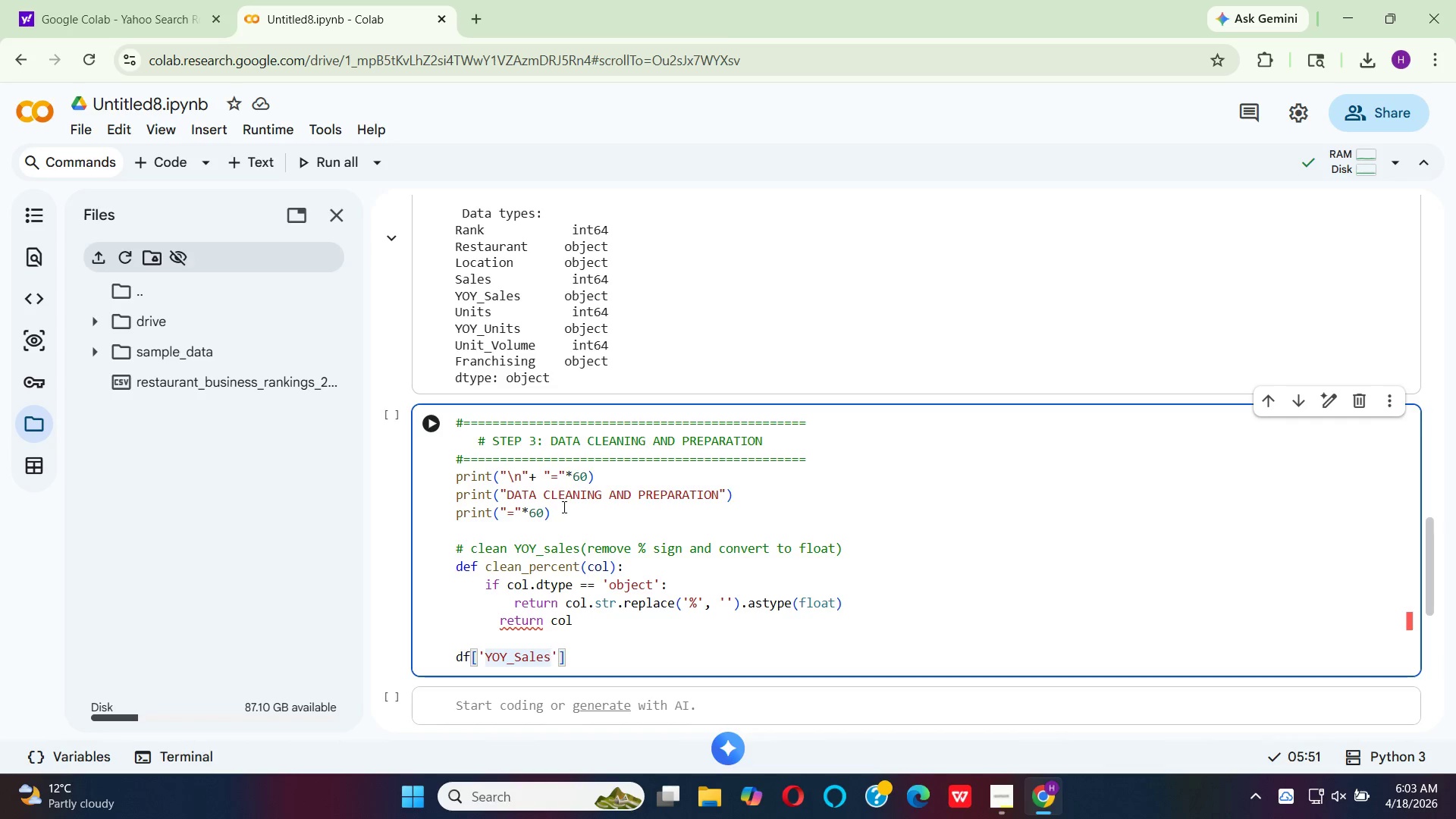 
key(Shift+Minus)
 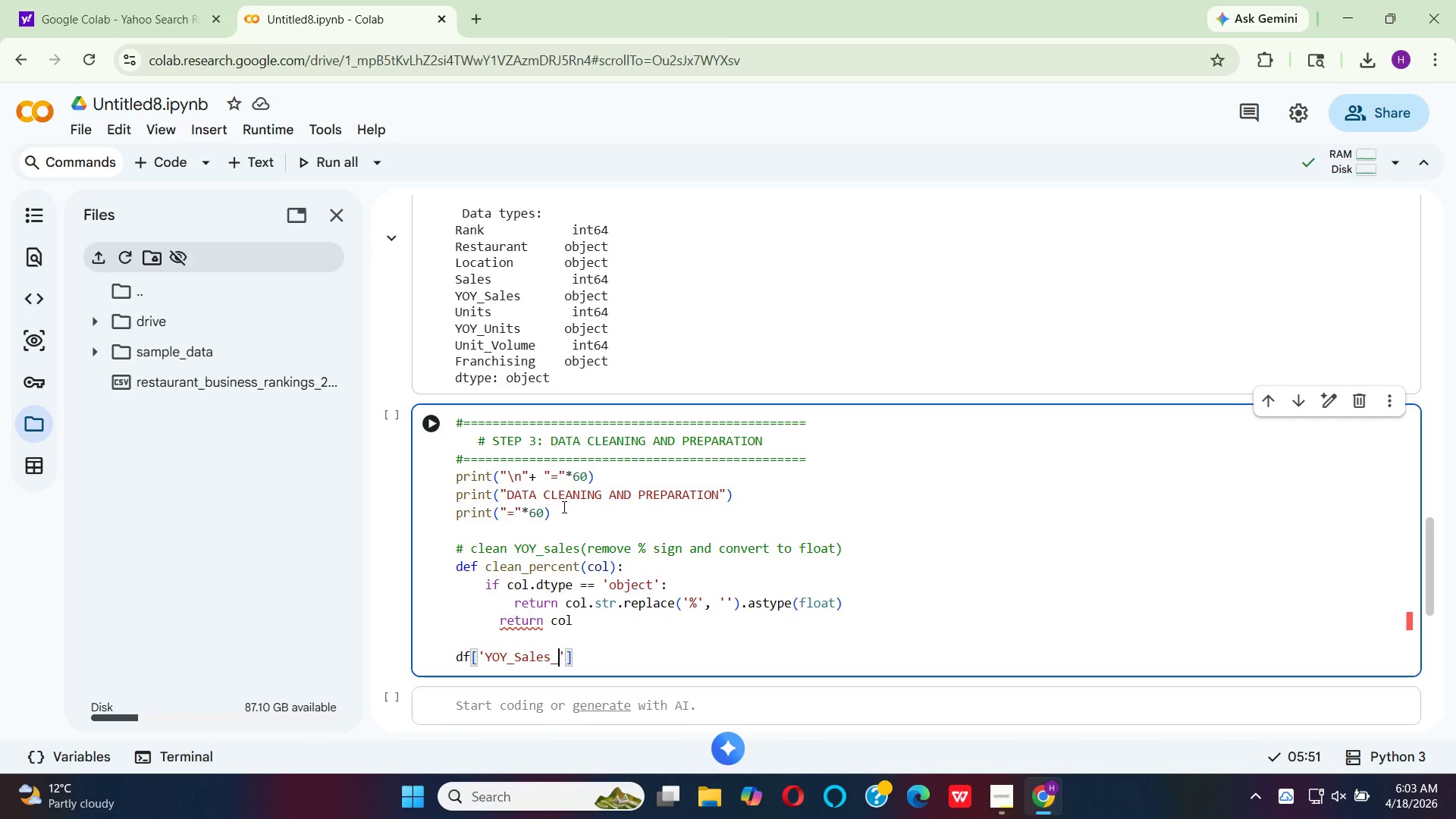 
type(clean)
 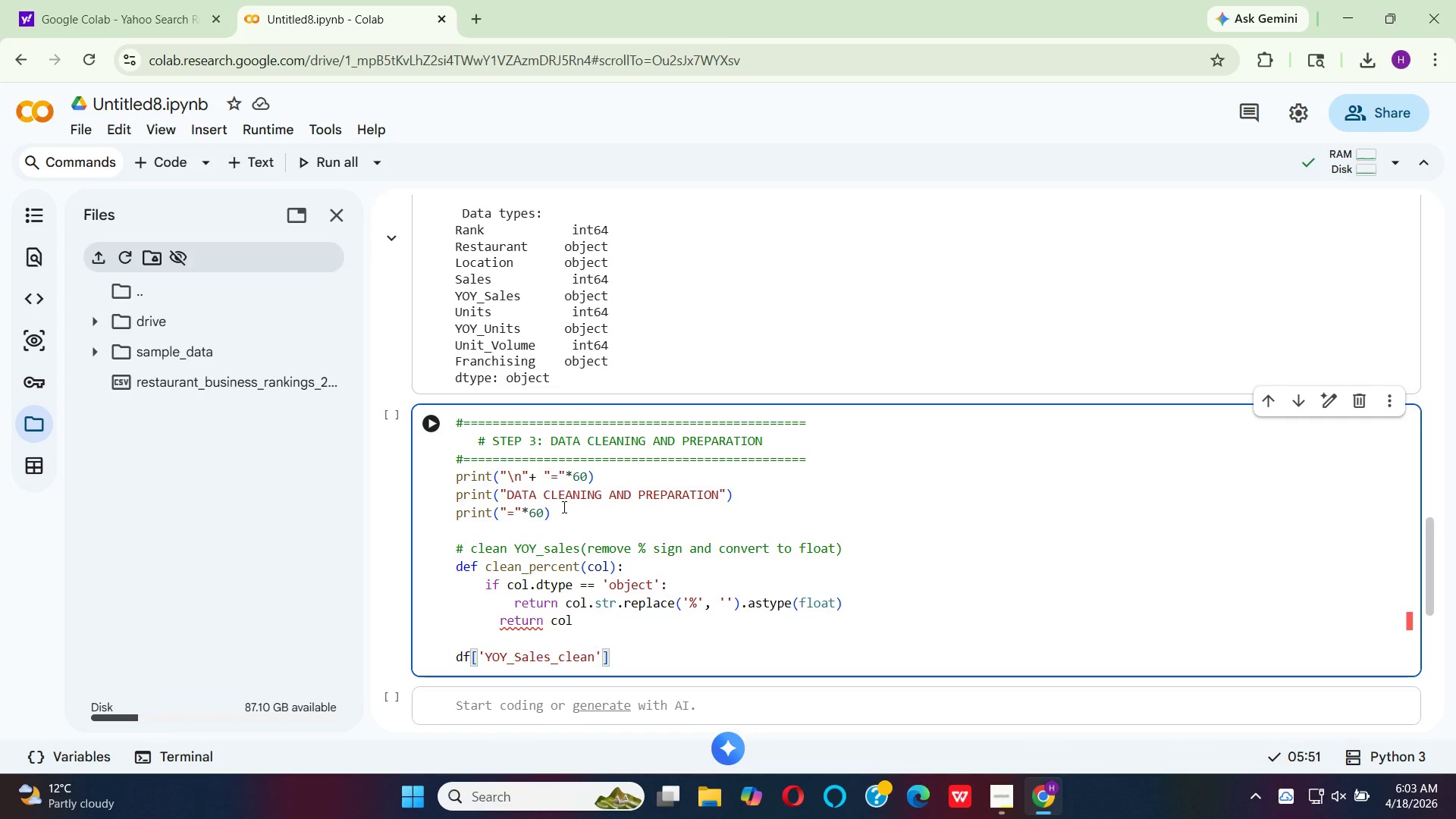 
key(ArrowRight)
 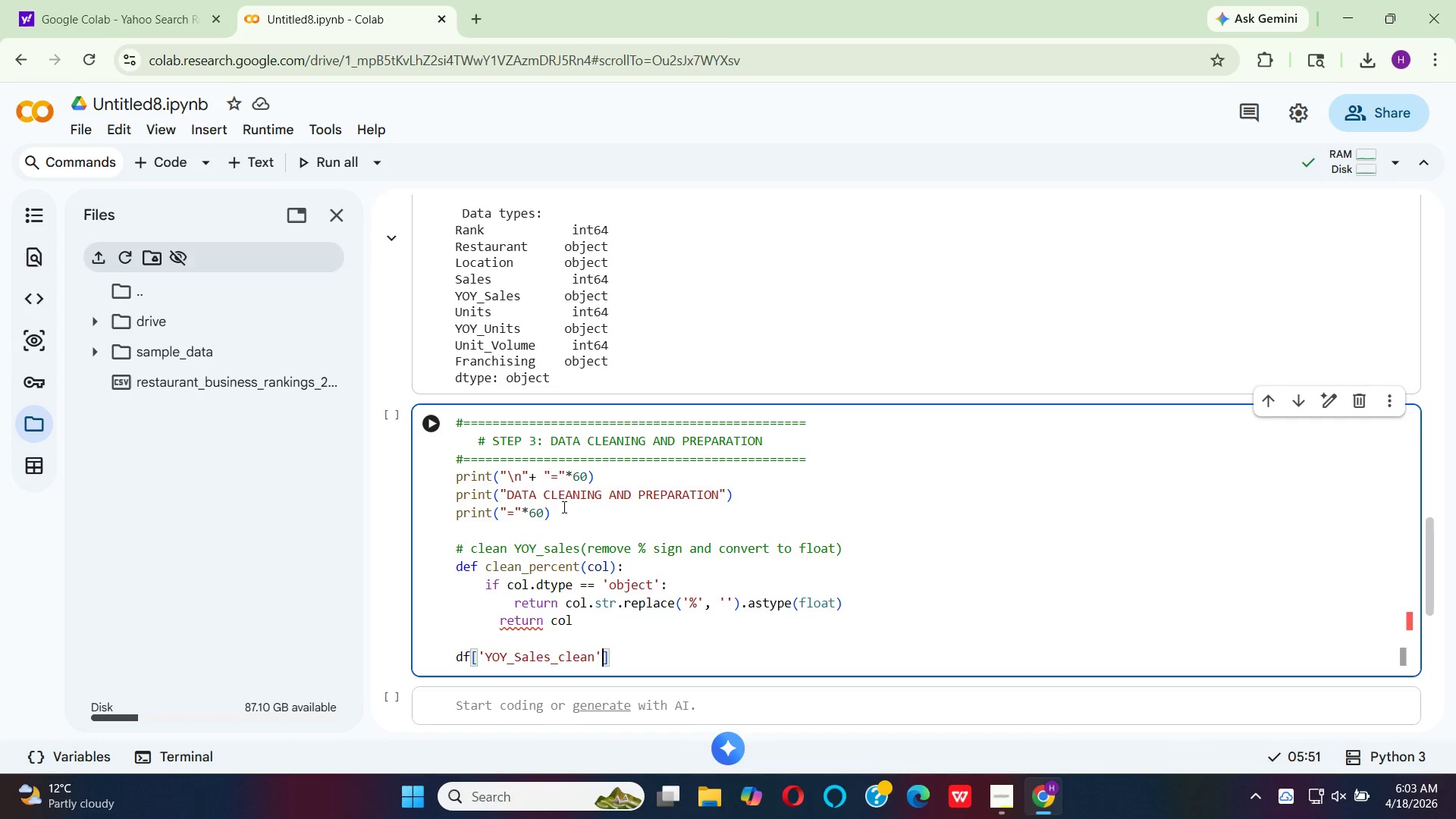 
key(ArrowRight)
 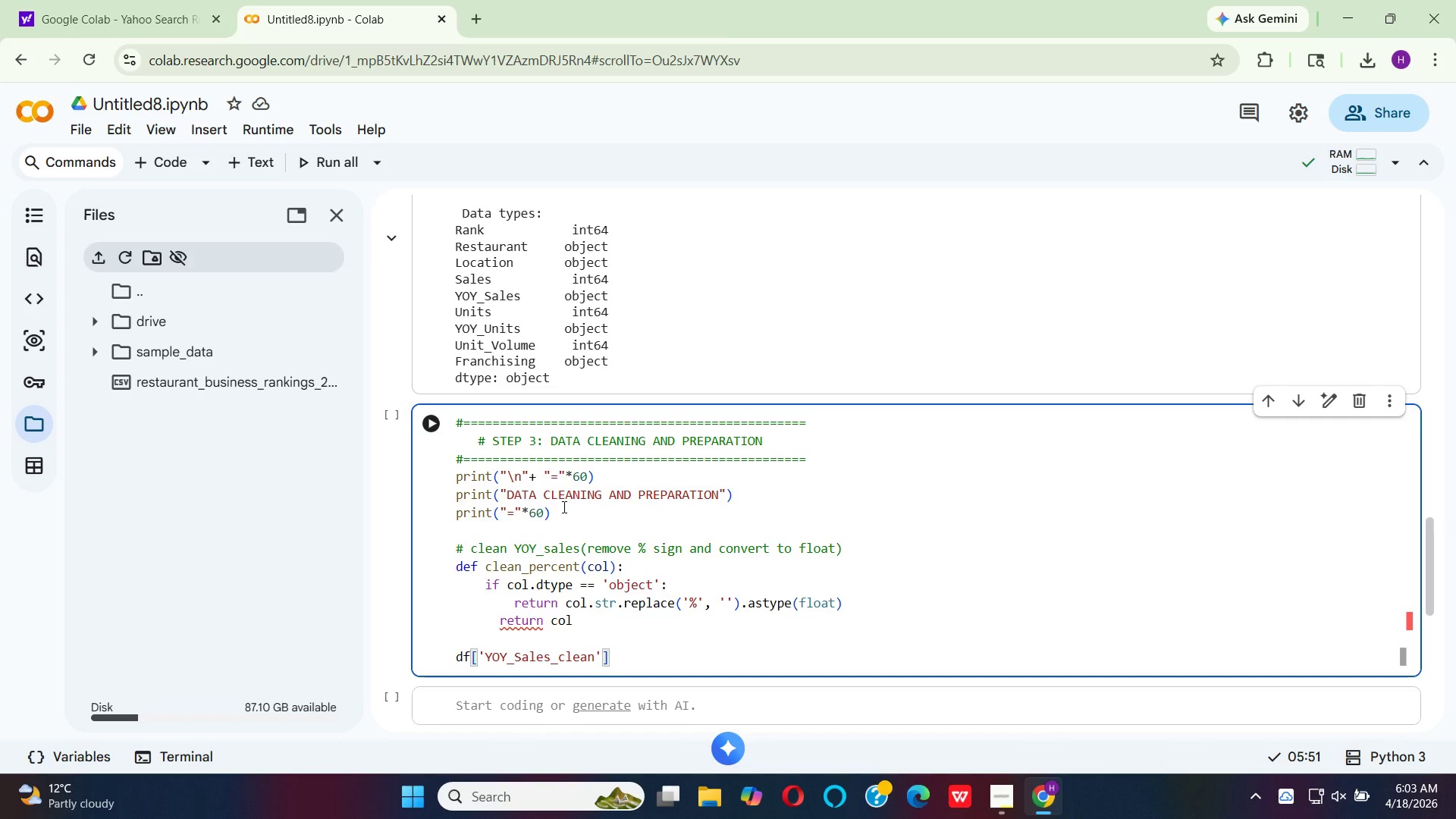 
key(Equal)
 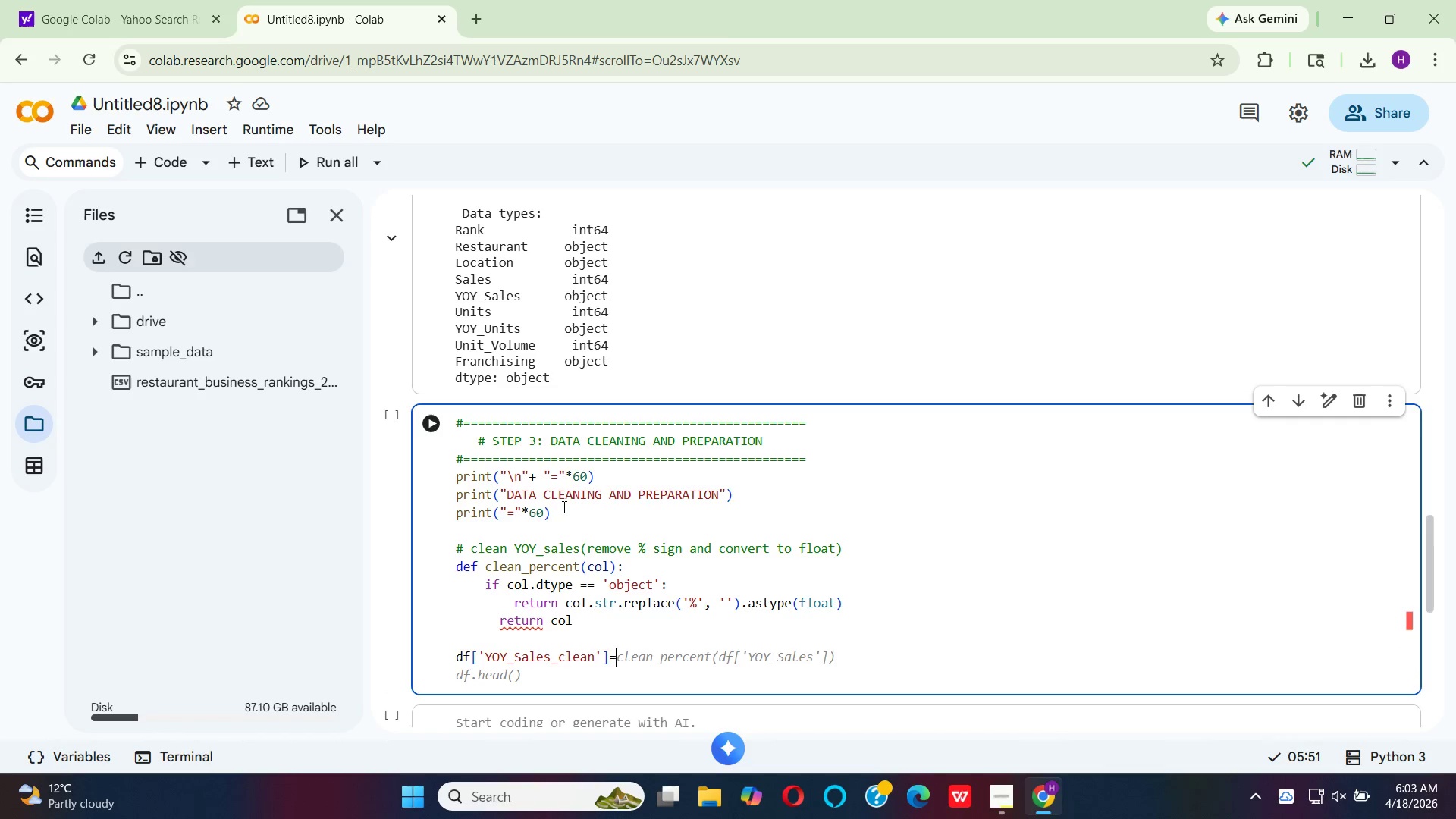 
type(clea)
 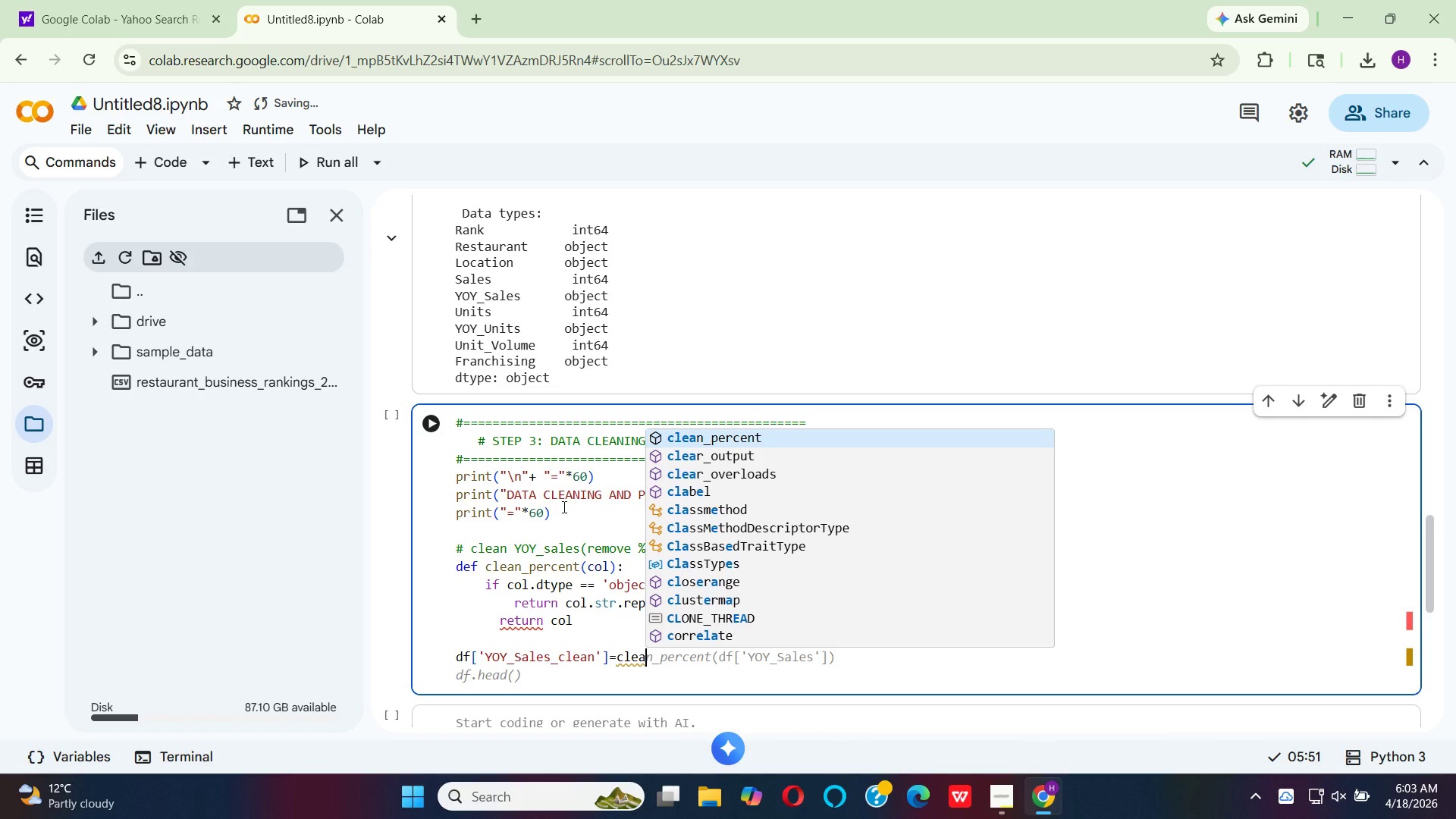 
key(Enter)
 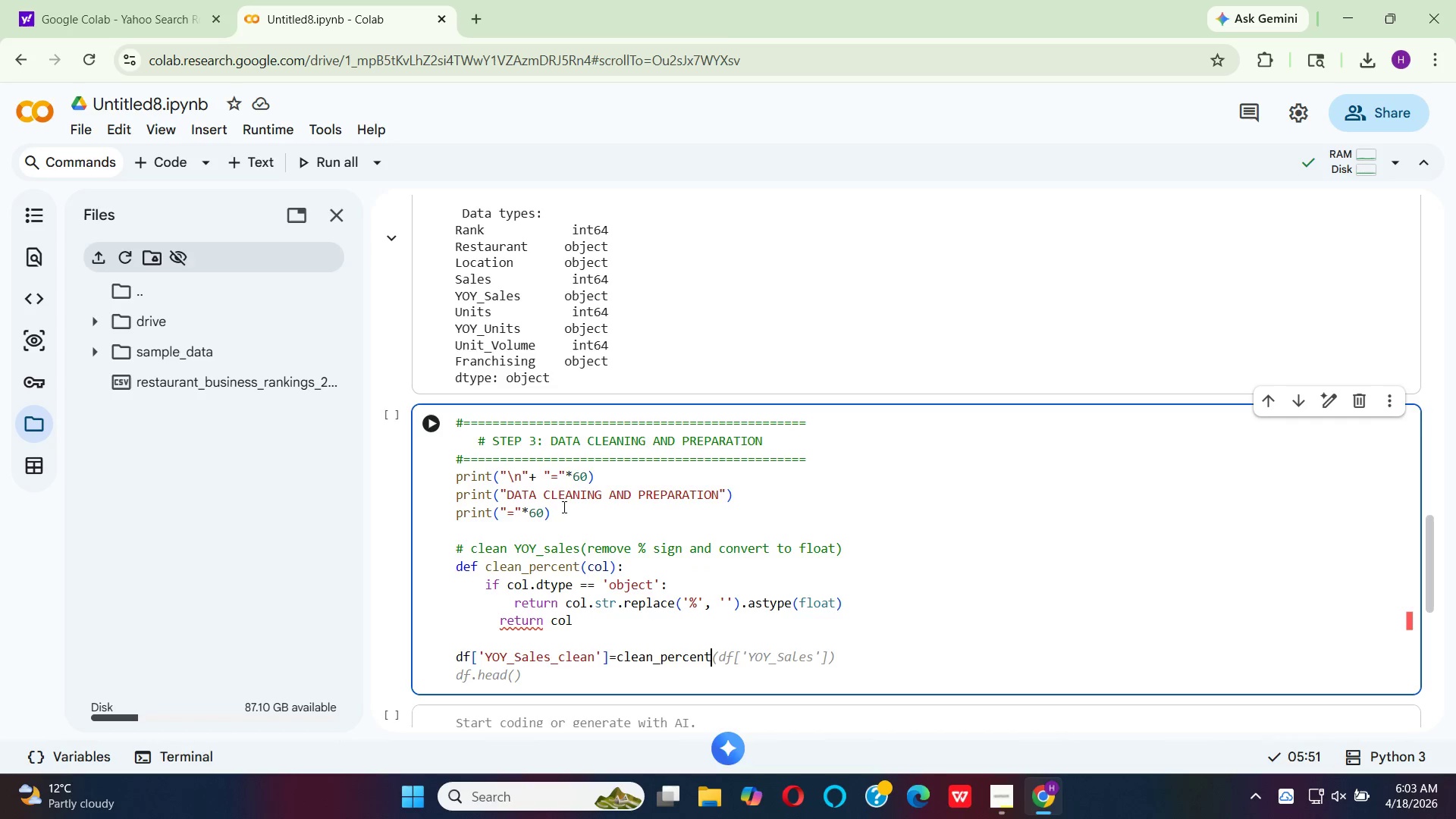 
type((df[')
 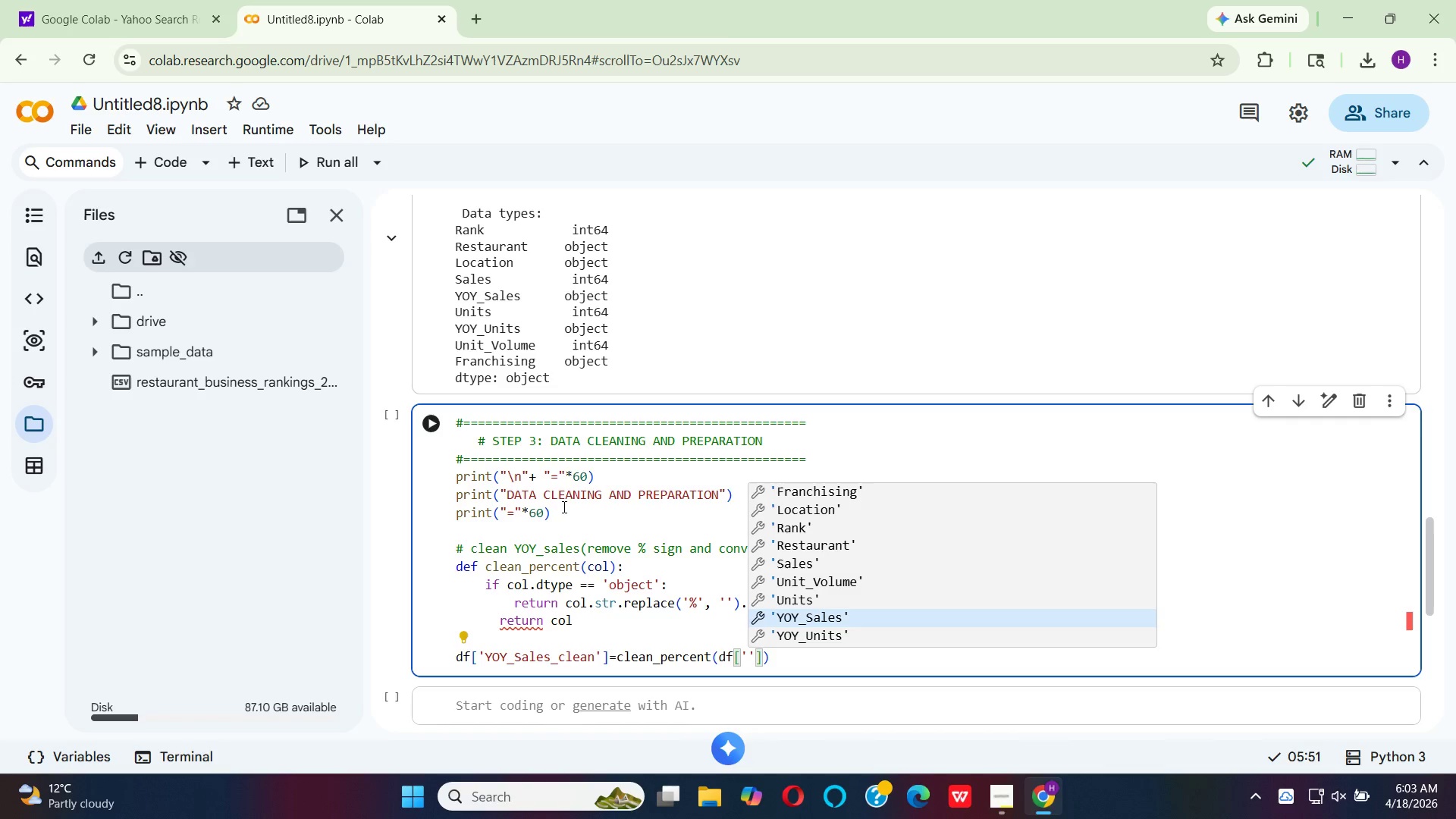 
key(Enter)
 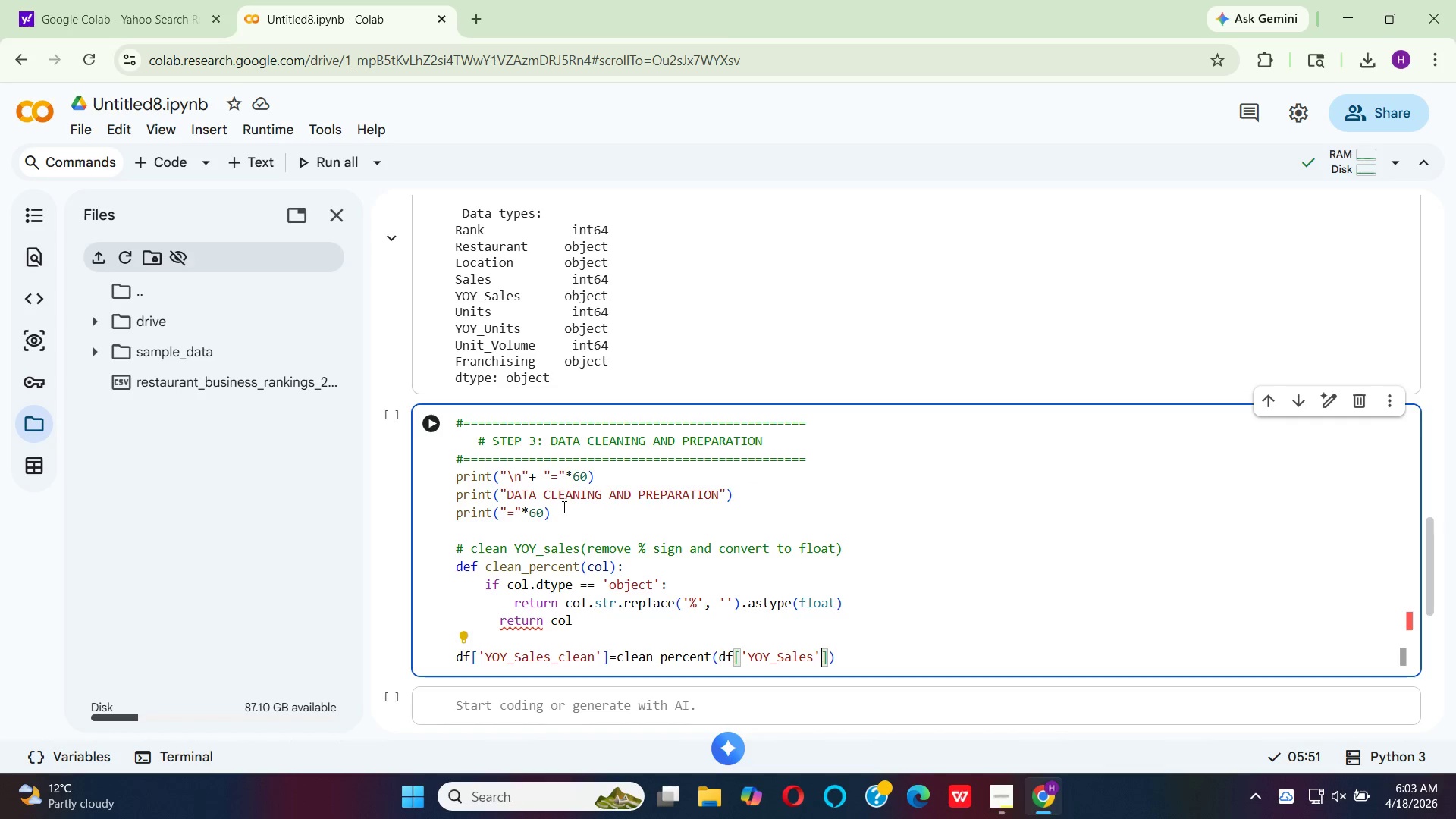 
key(ArrowRight)
 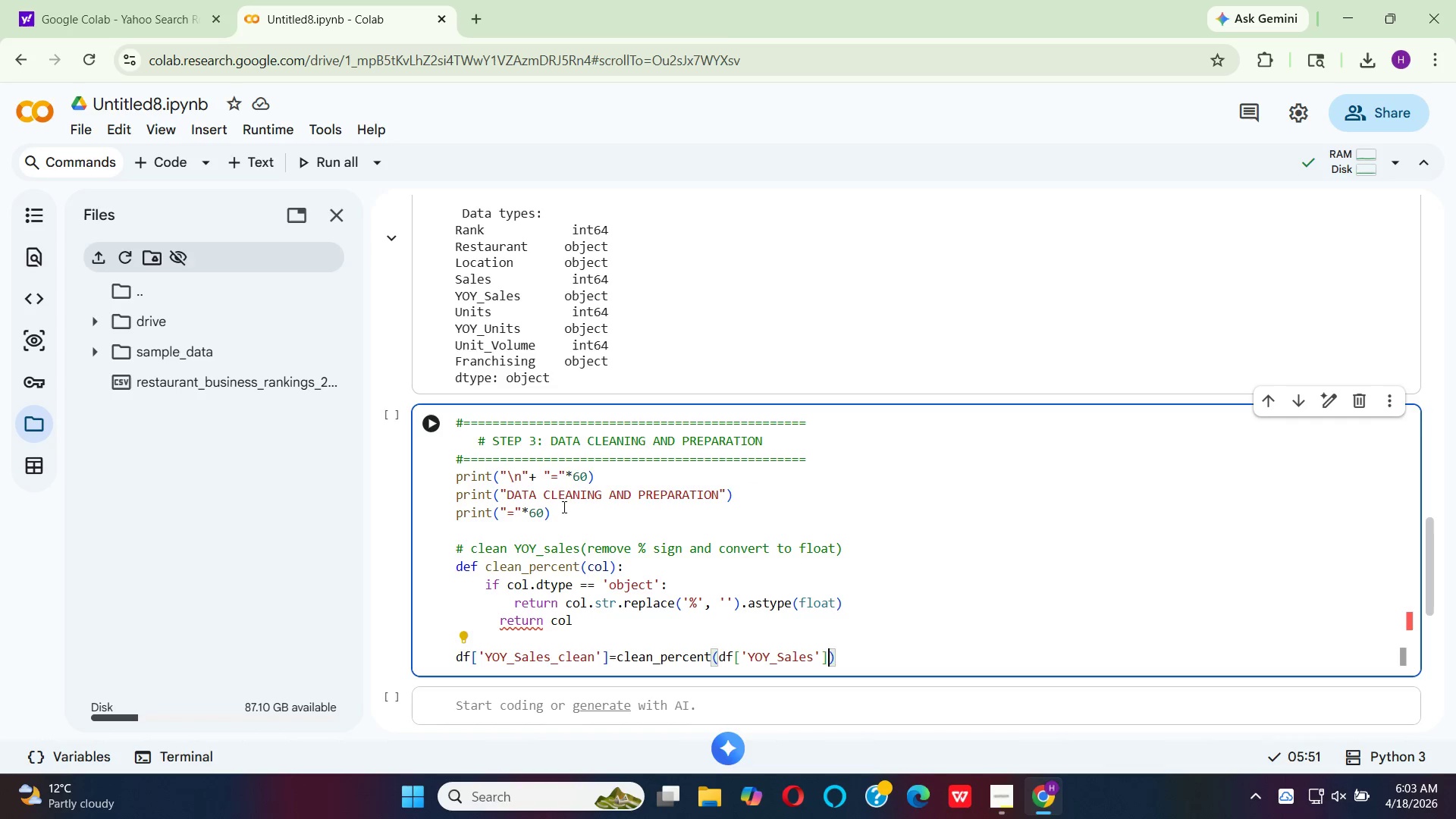 
key(ArrowRight)
 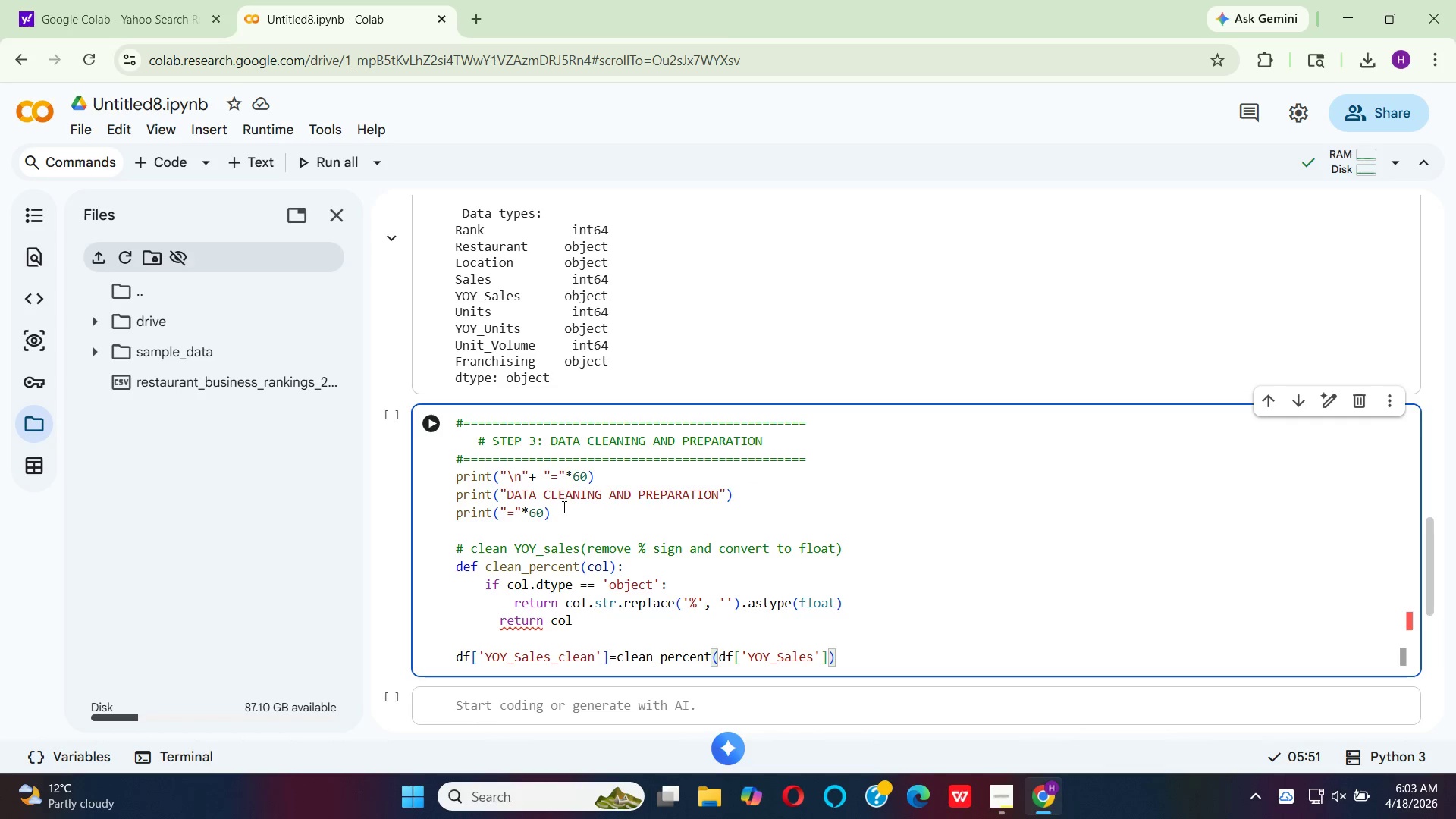 
key(Enter)
 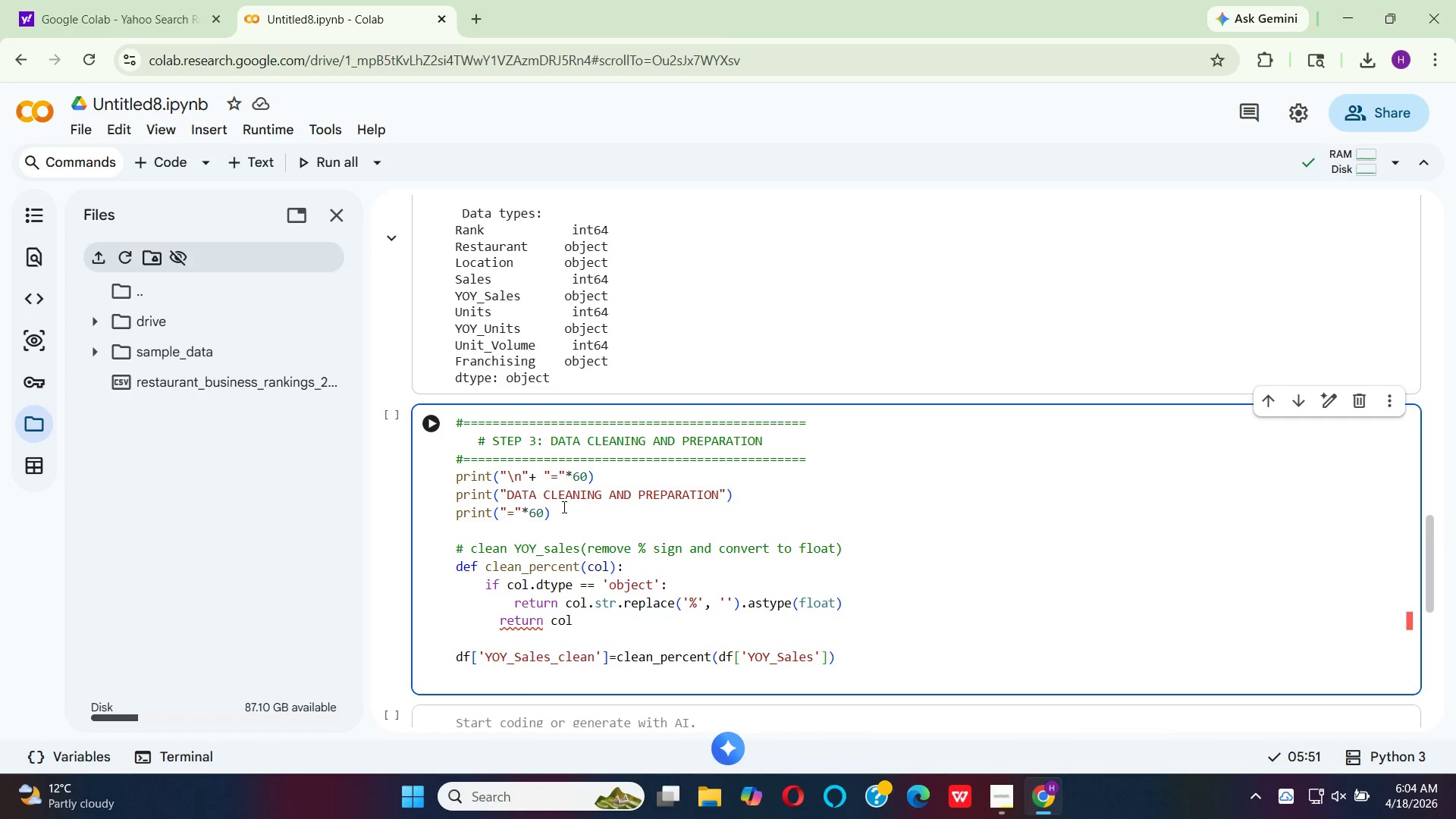 
key(Enter)
 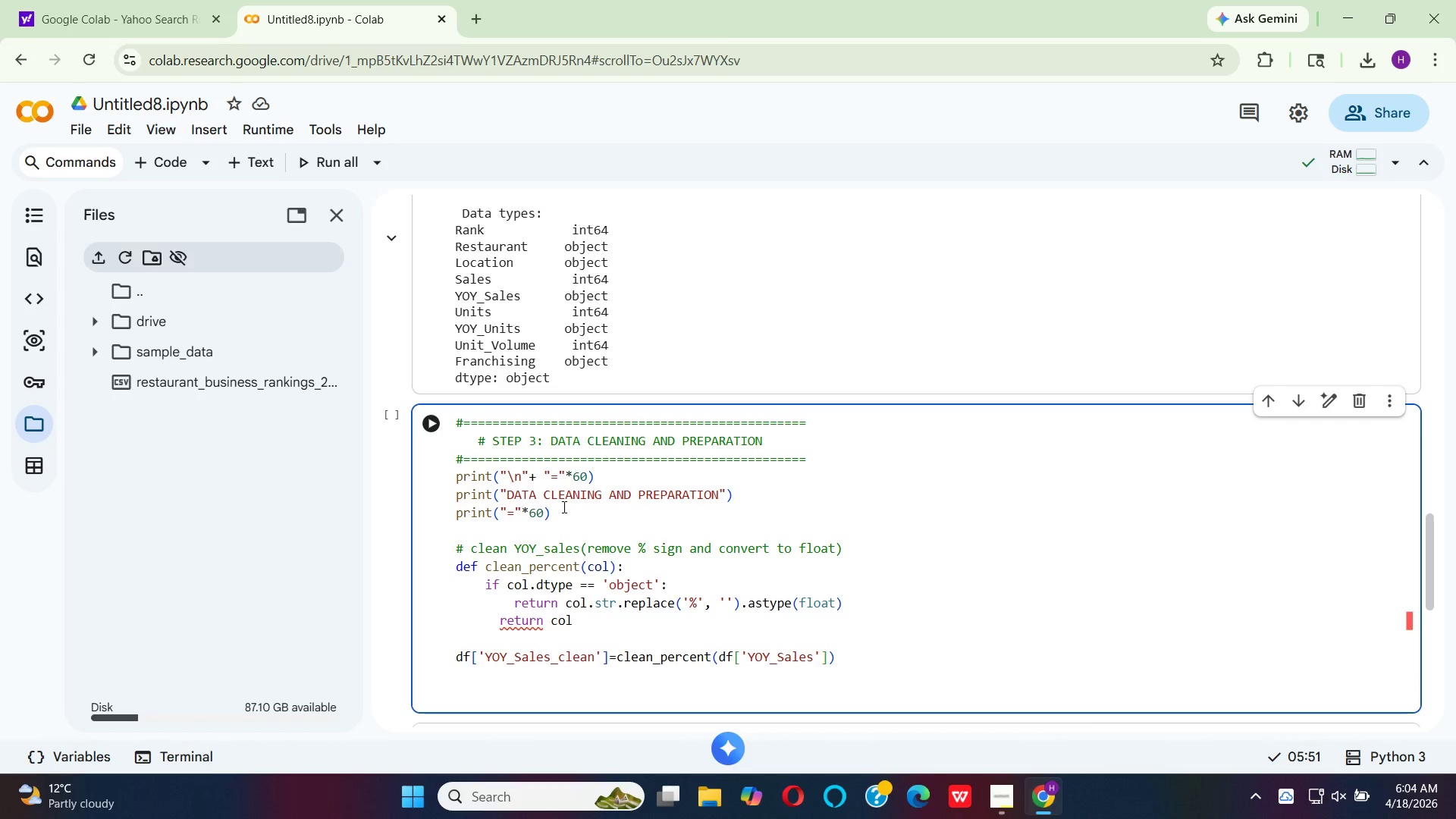 
type(# sales is )
 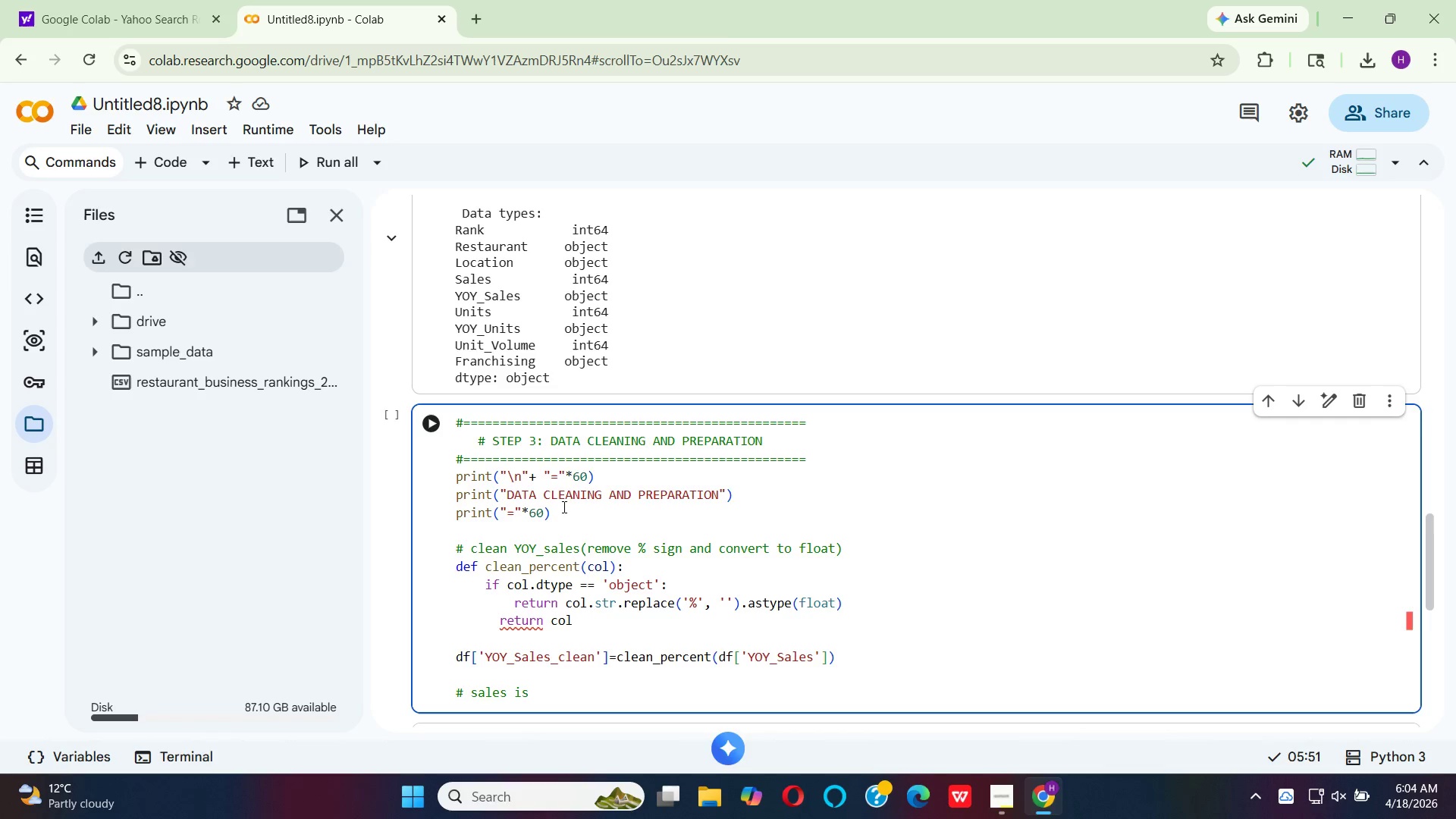 
type(already numeric(in mill)
 